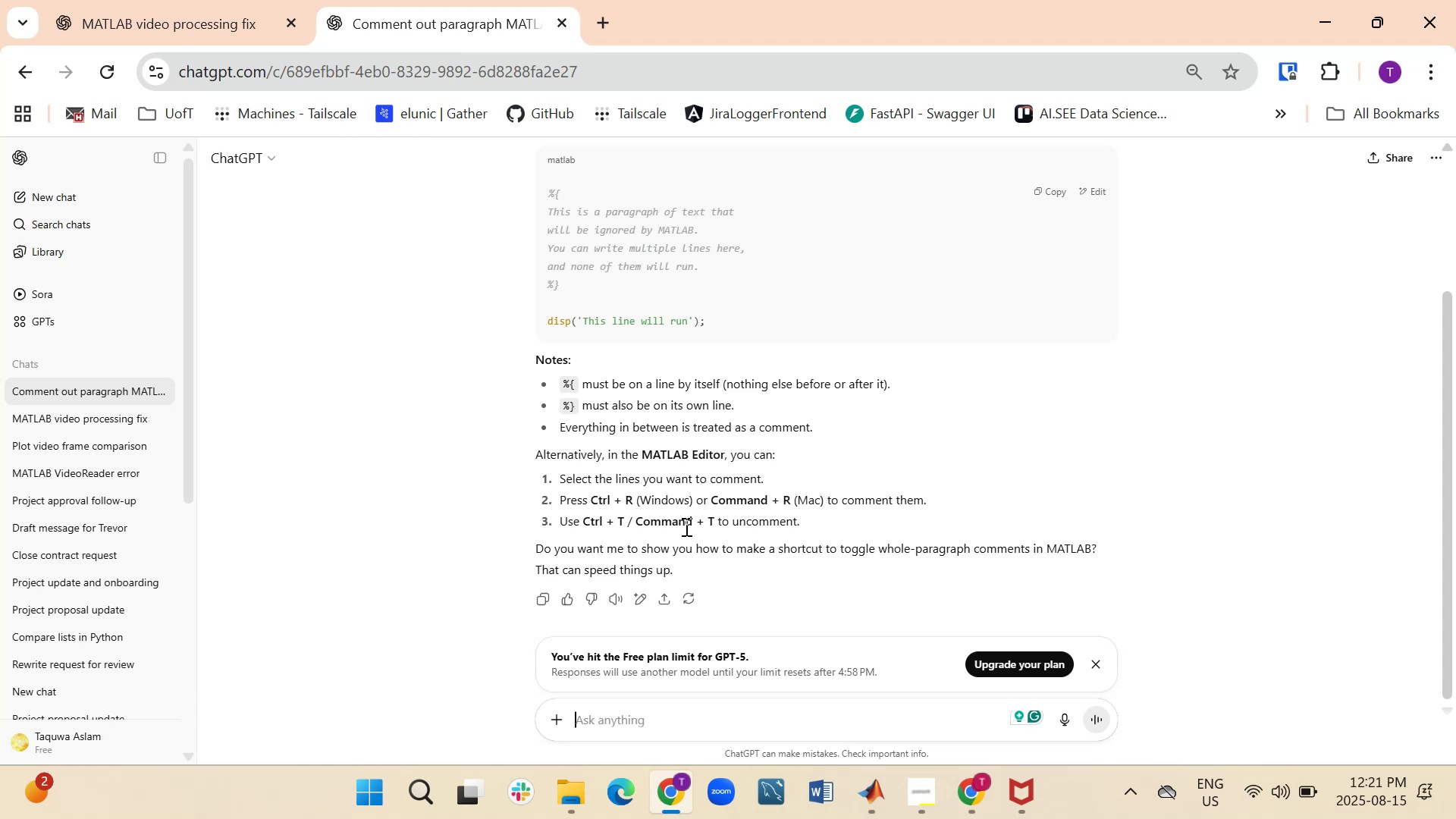 
wait(37.89)
 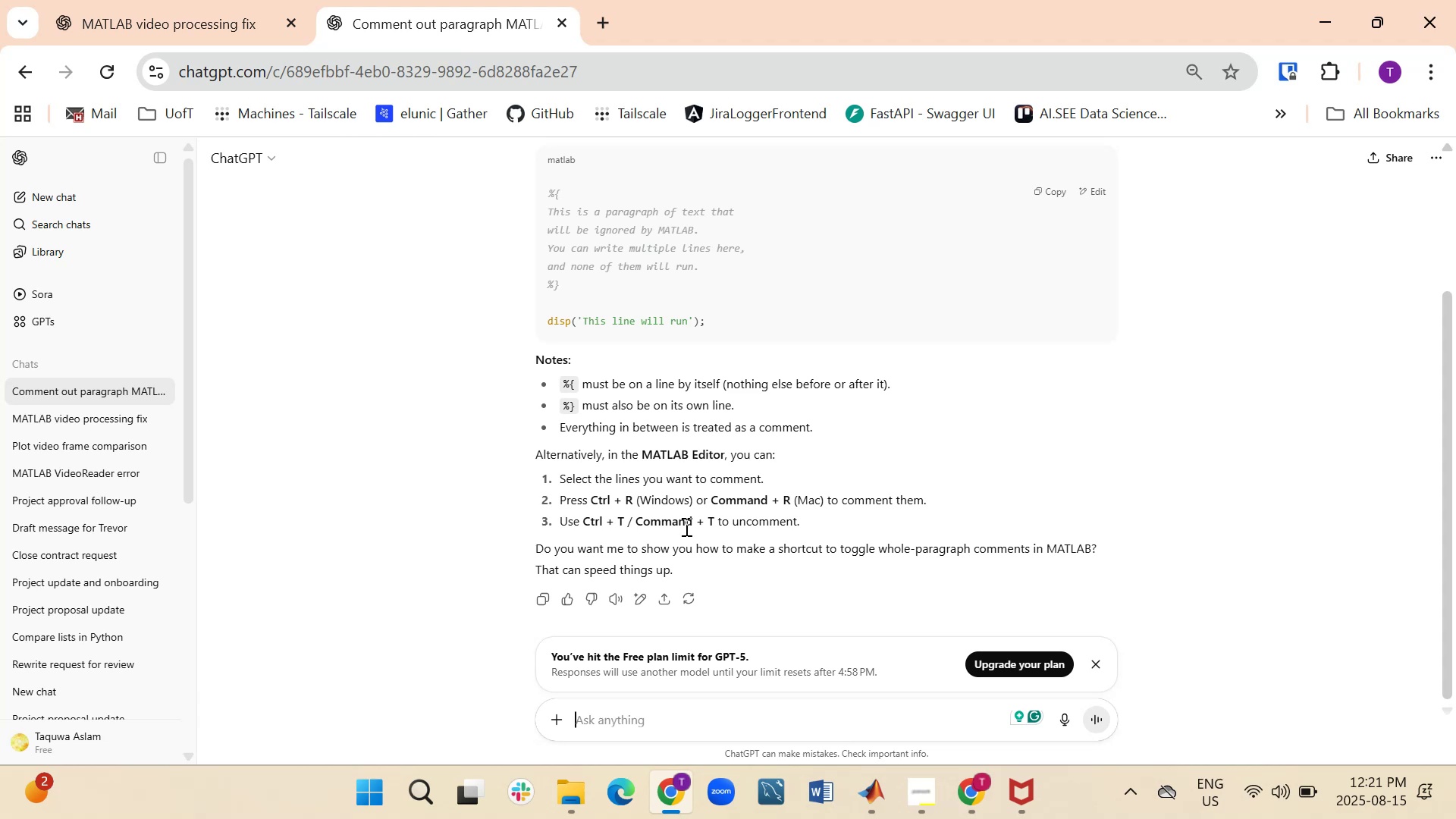 
hold_key(key=ControlLeft, duration=1.51)
 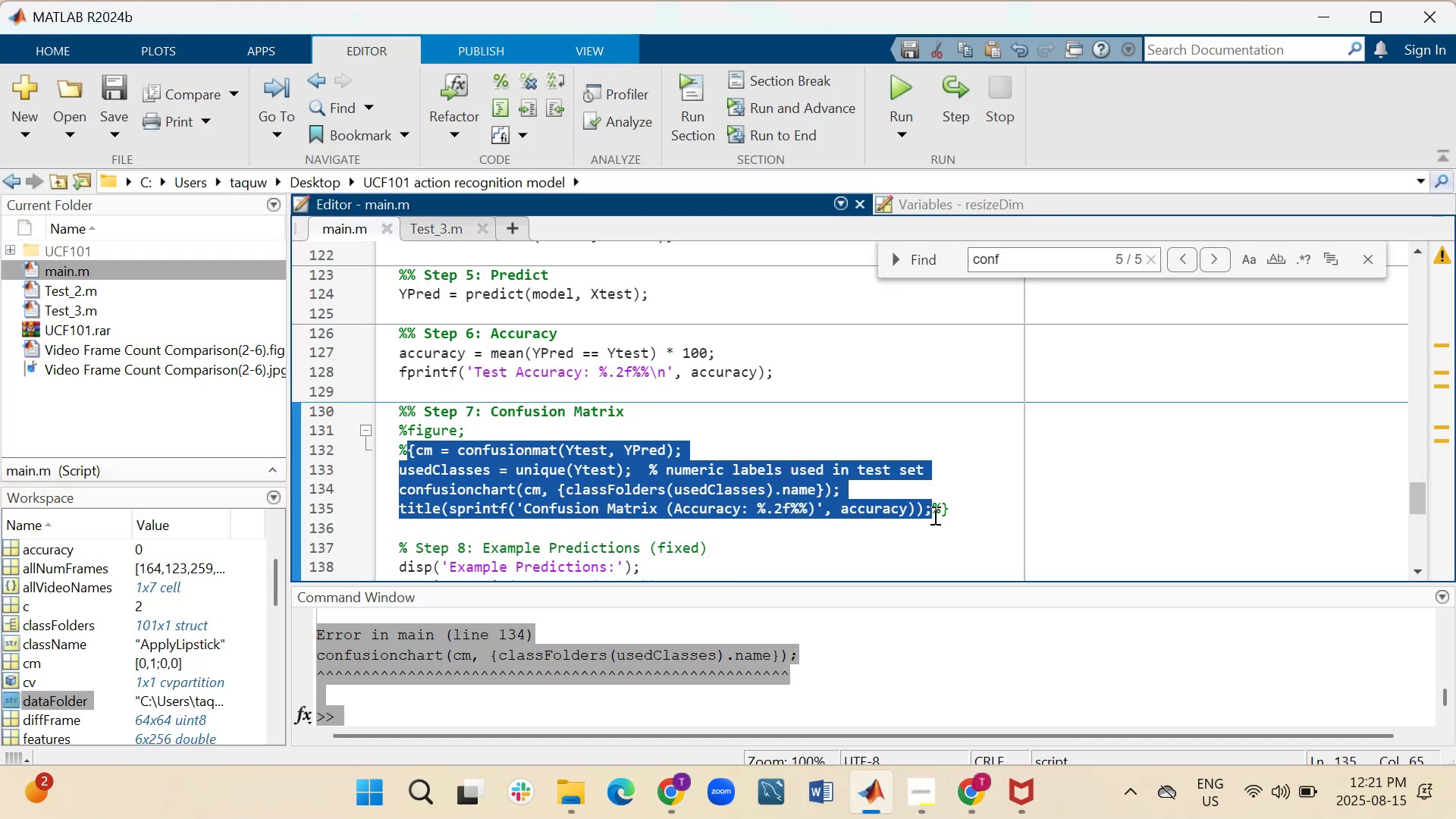 
key(Control+Meta+MetaLeft)
 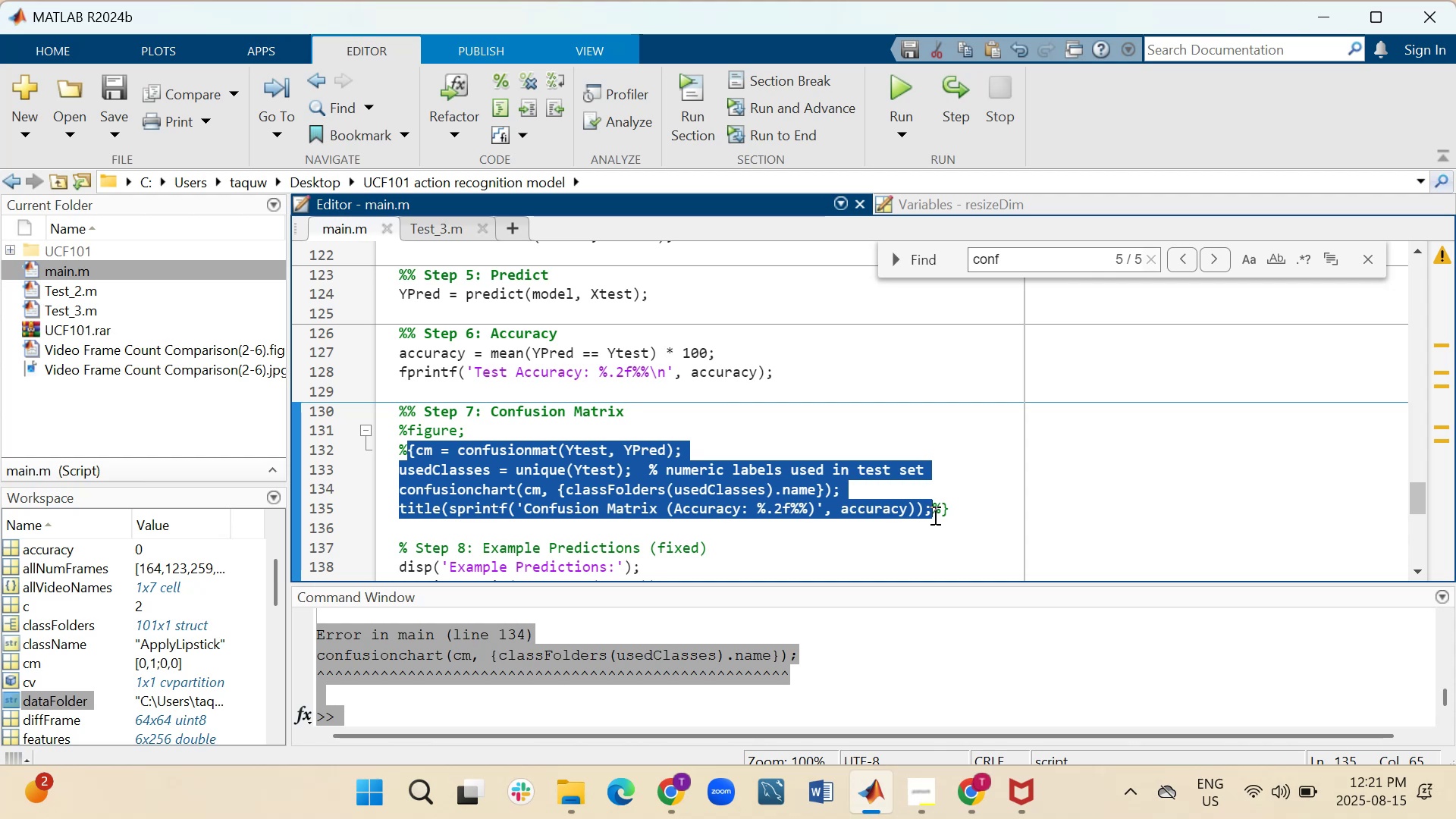 
key(Control+R)
 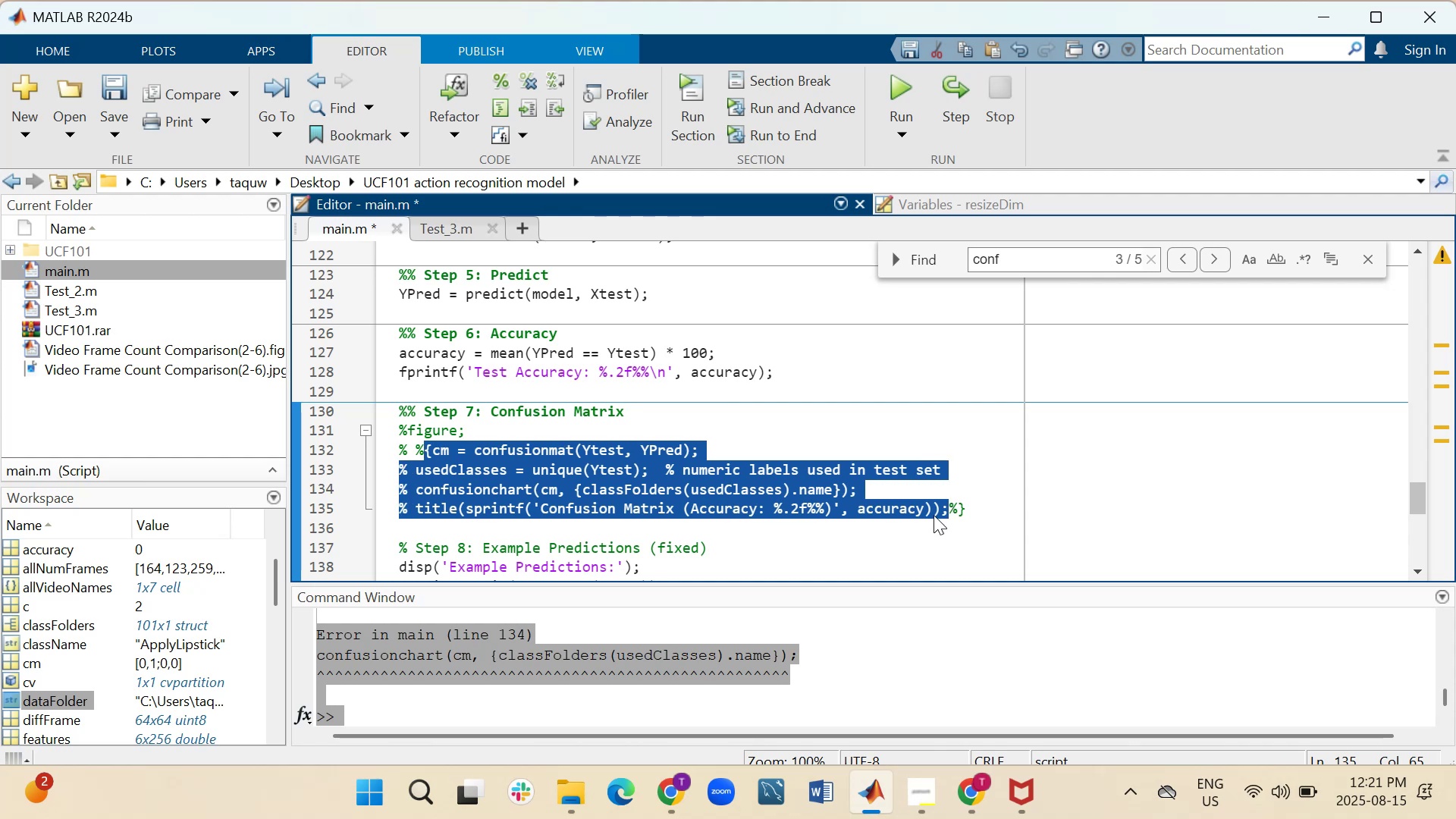 
key(Control+Z)
 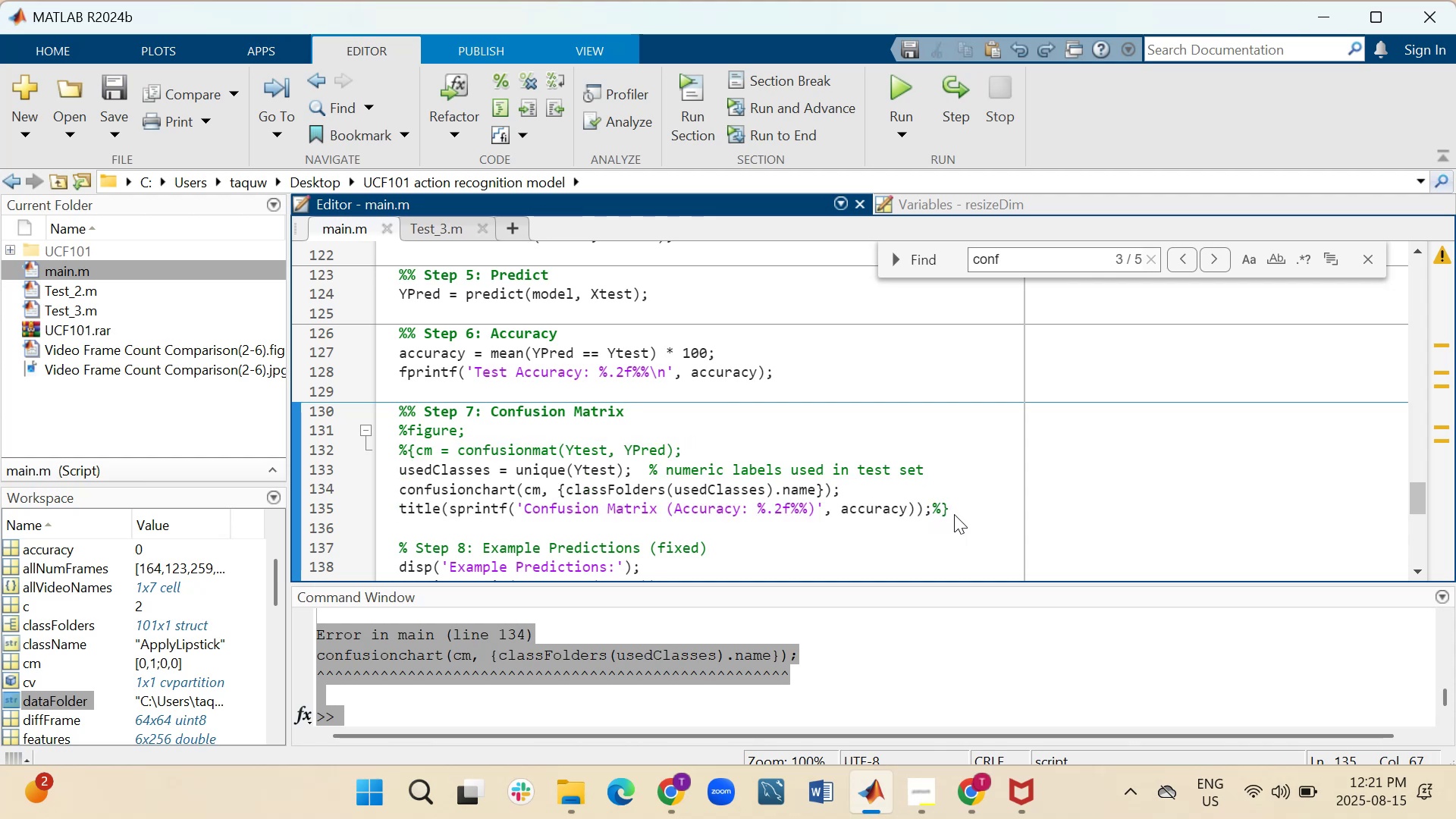 
key(Backspace)
 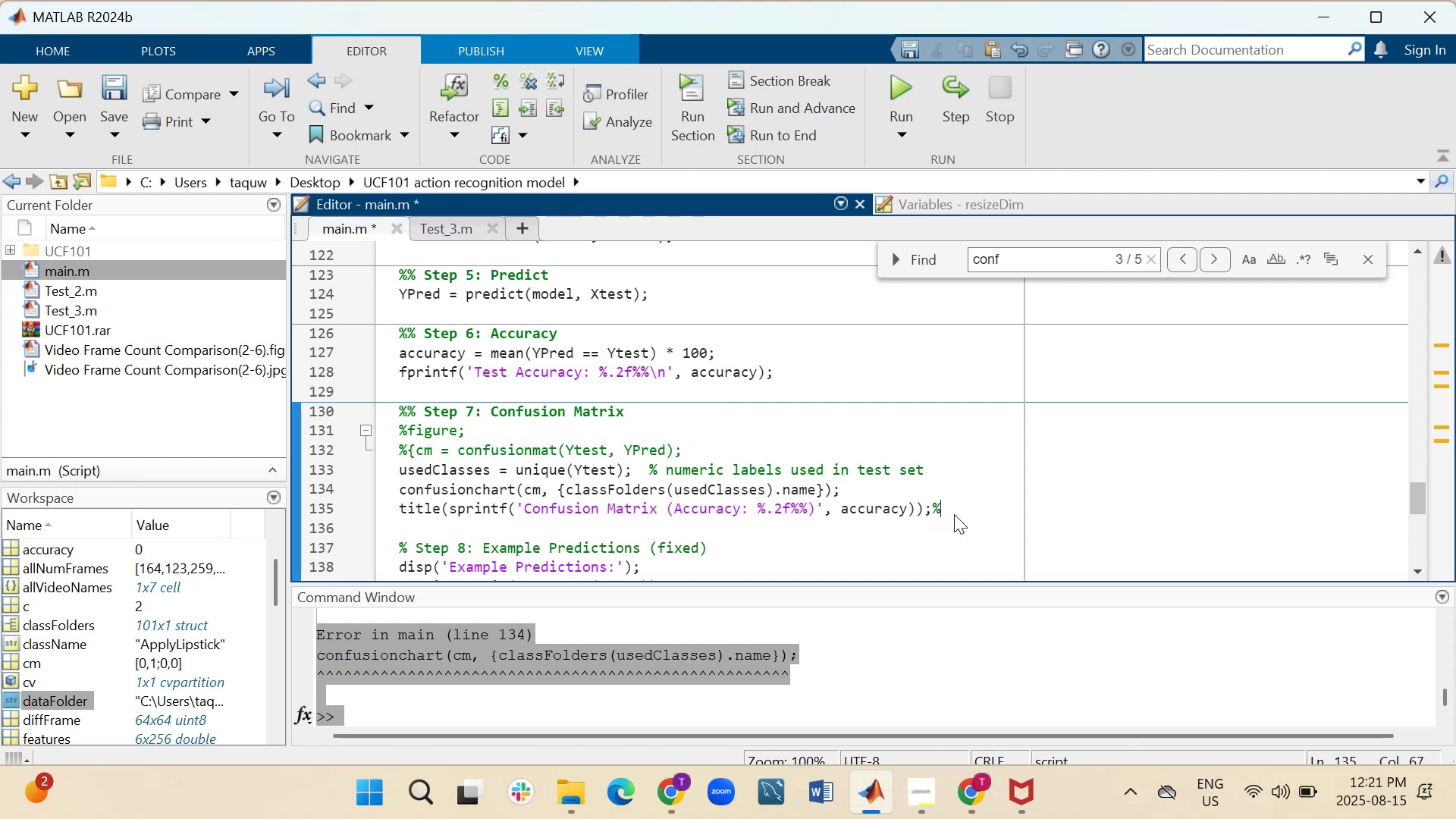 
key(Backspace)
 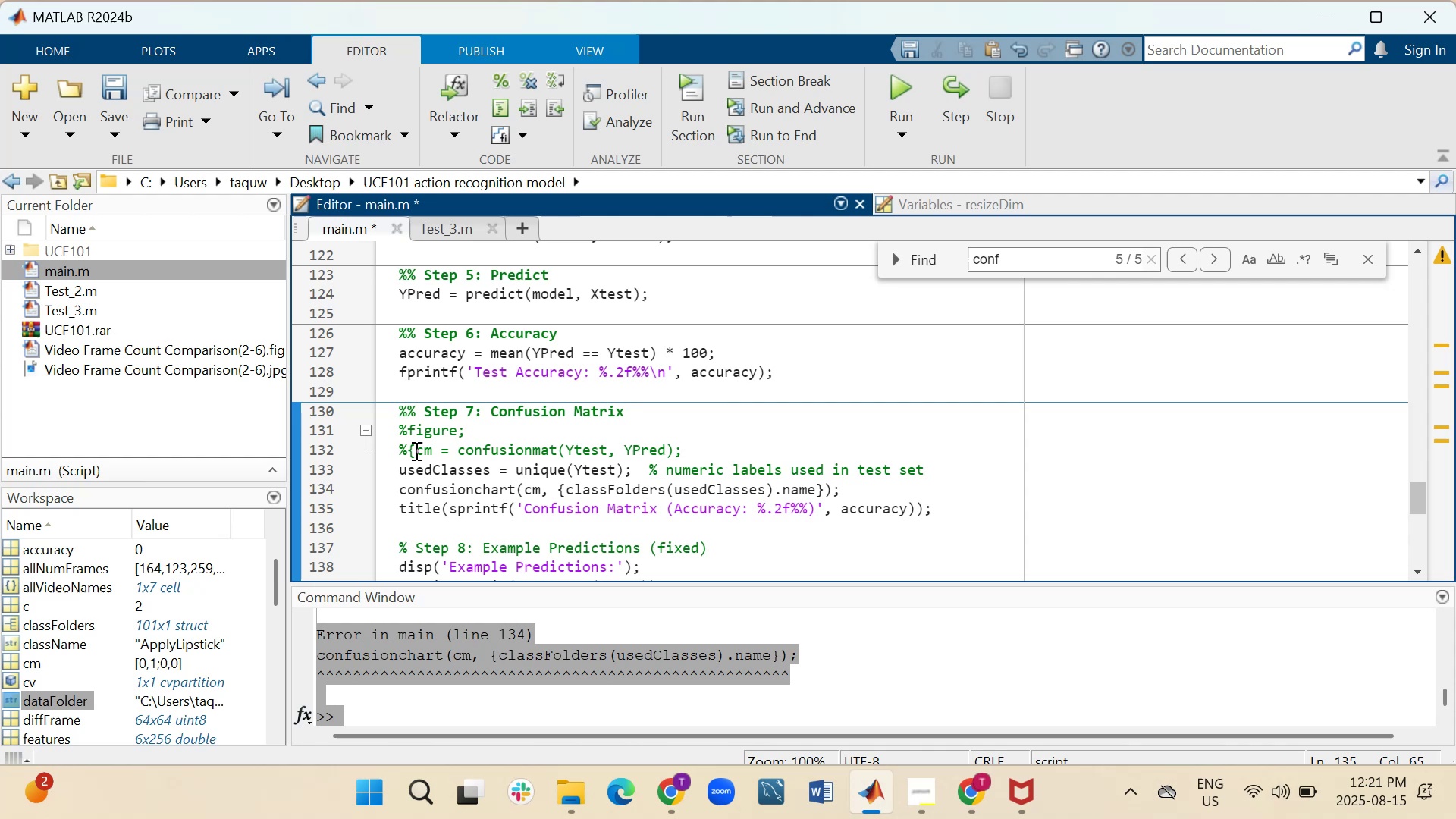 
key(Backspace)
 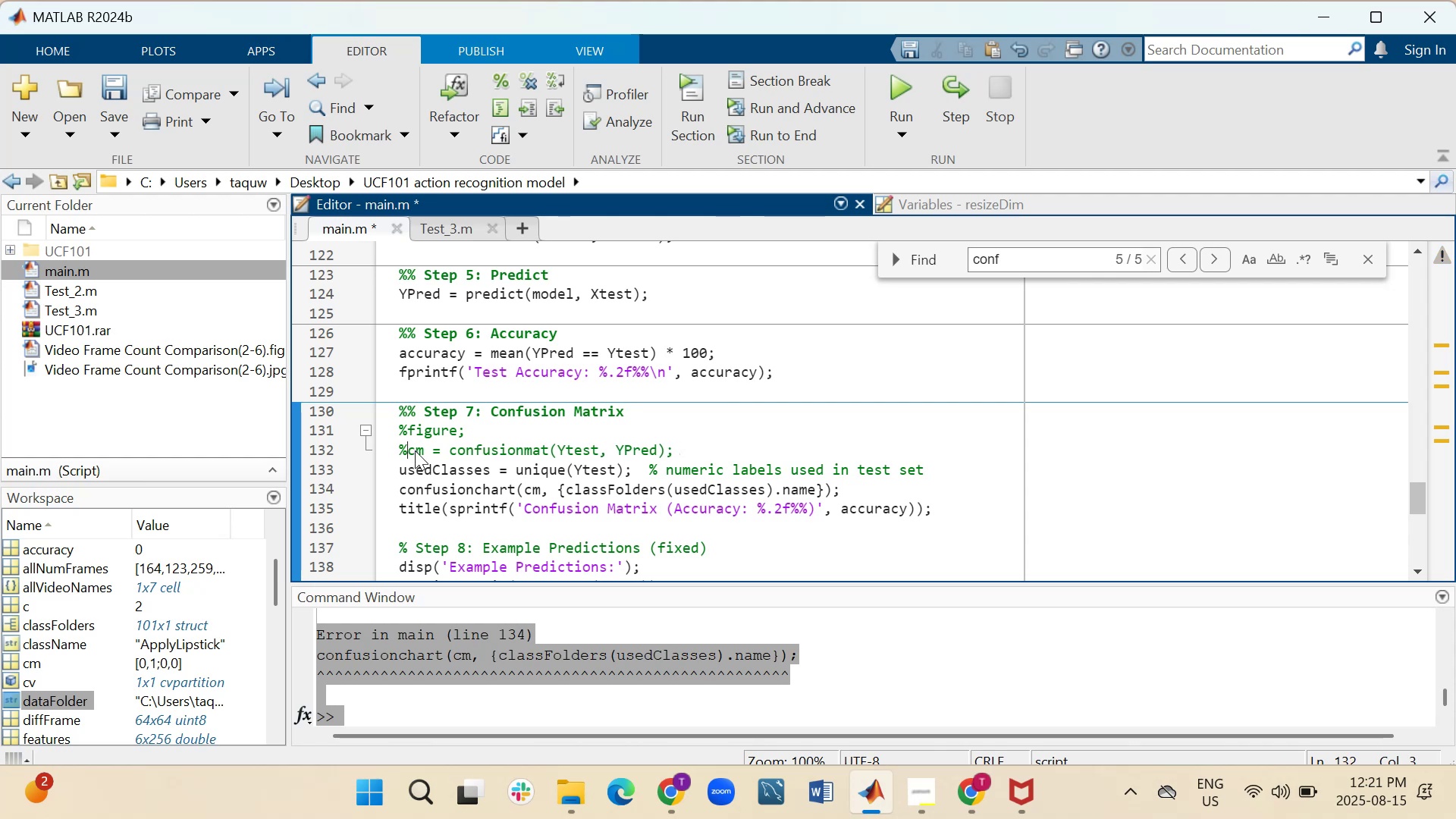 
key(Backspace)
 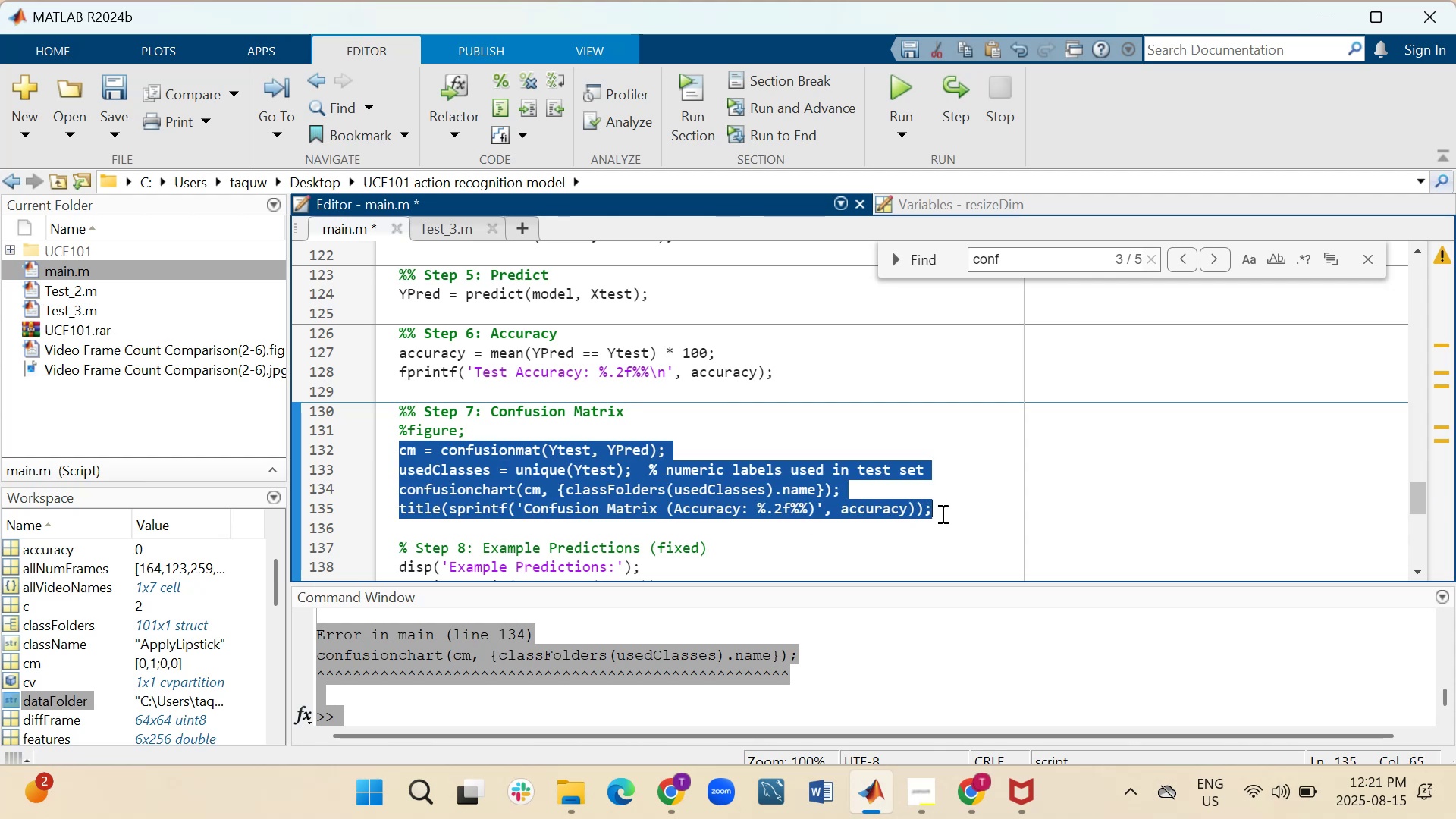 
key(Control+R)
 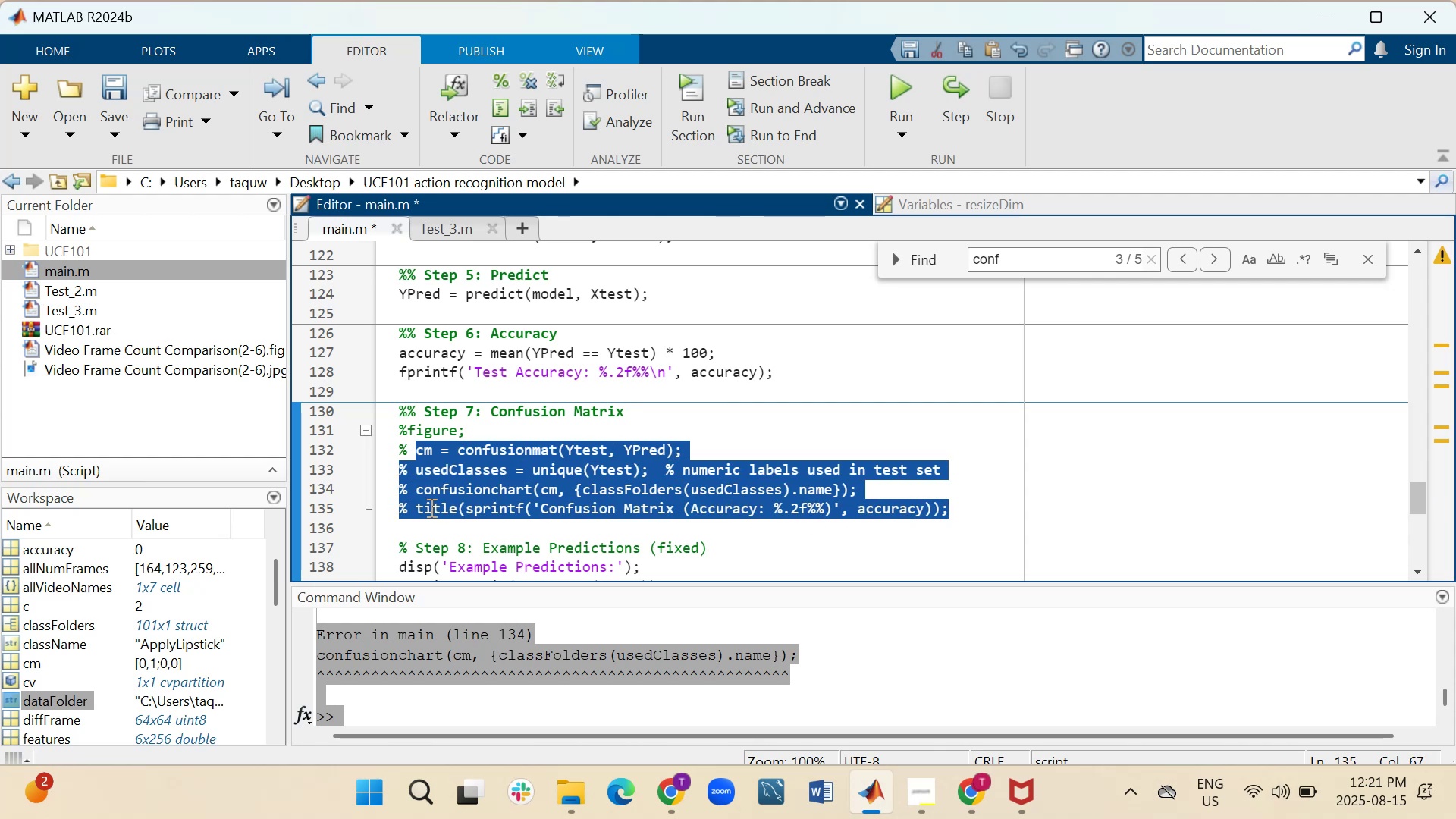 
left_click([466, 522])
 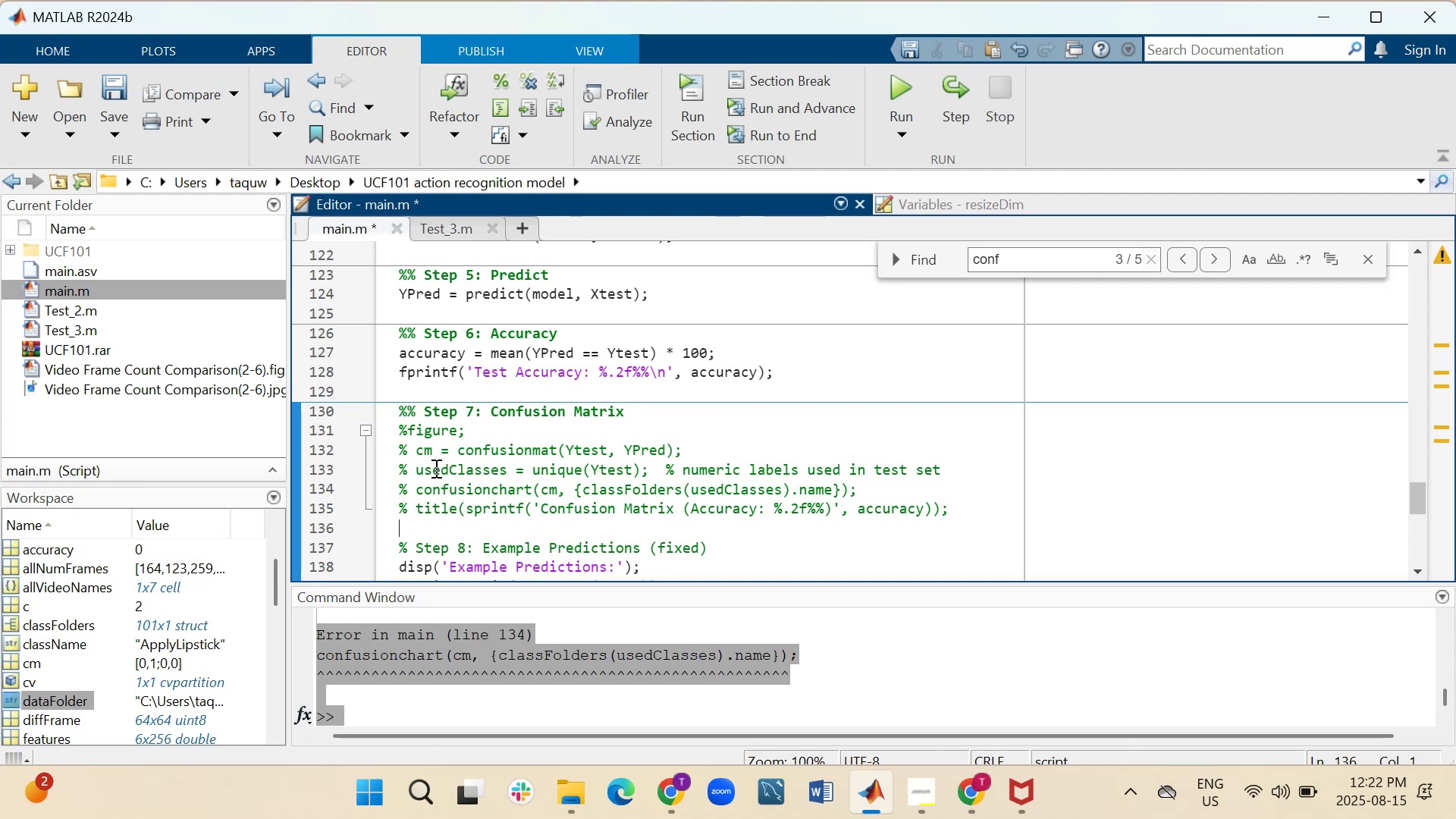 
wait(9.1)
 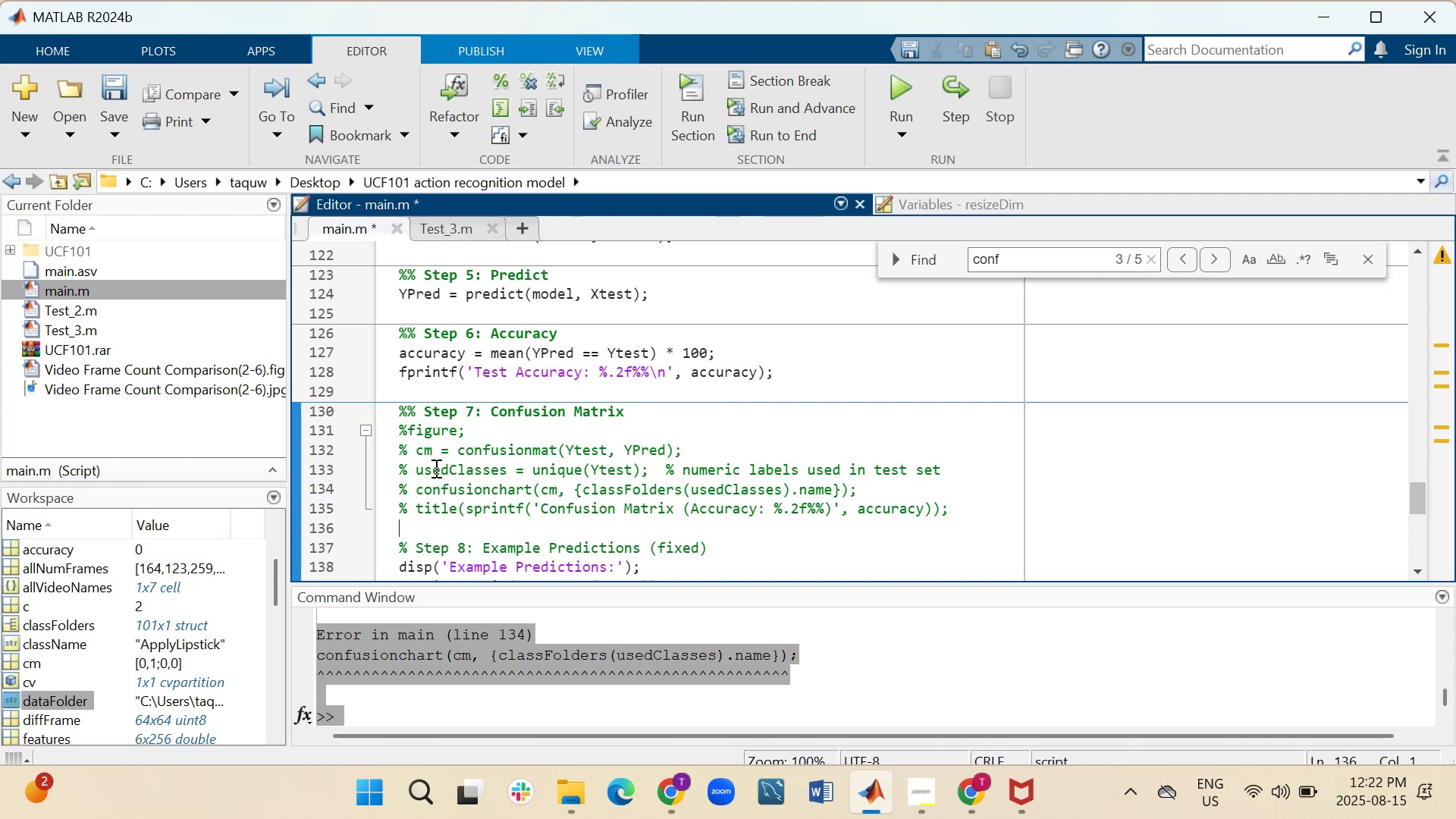 
left_click([489, 425])
 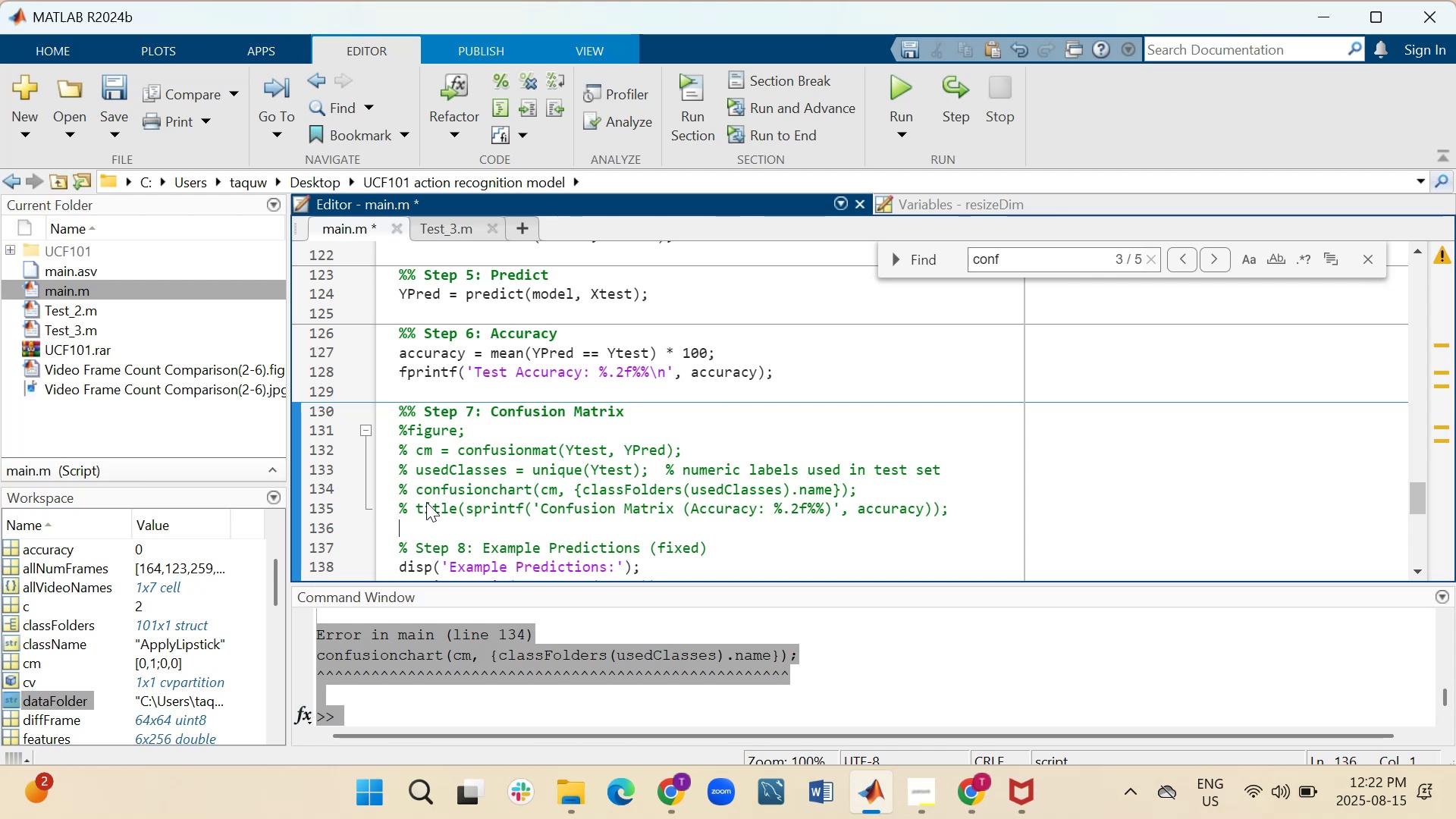 
key(Shift+Enter)
 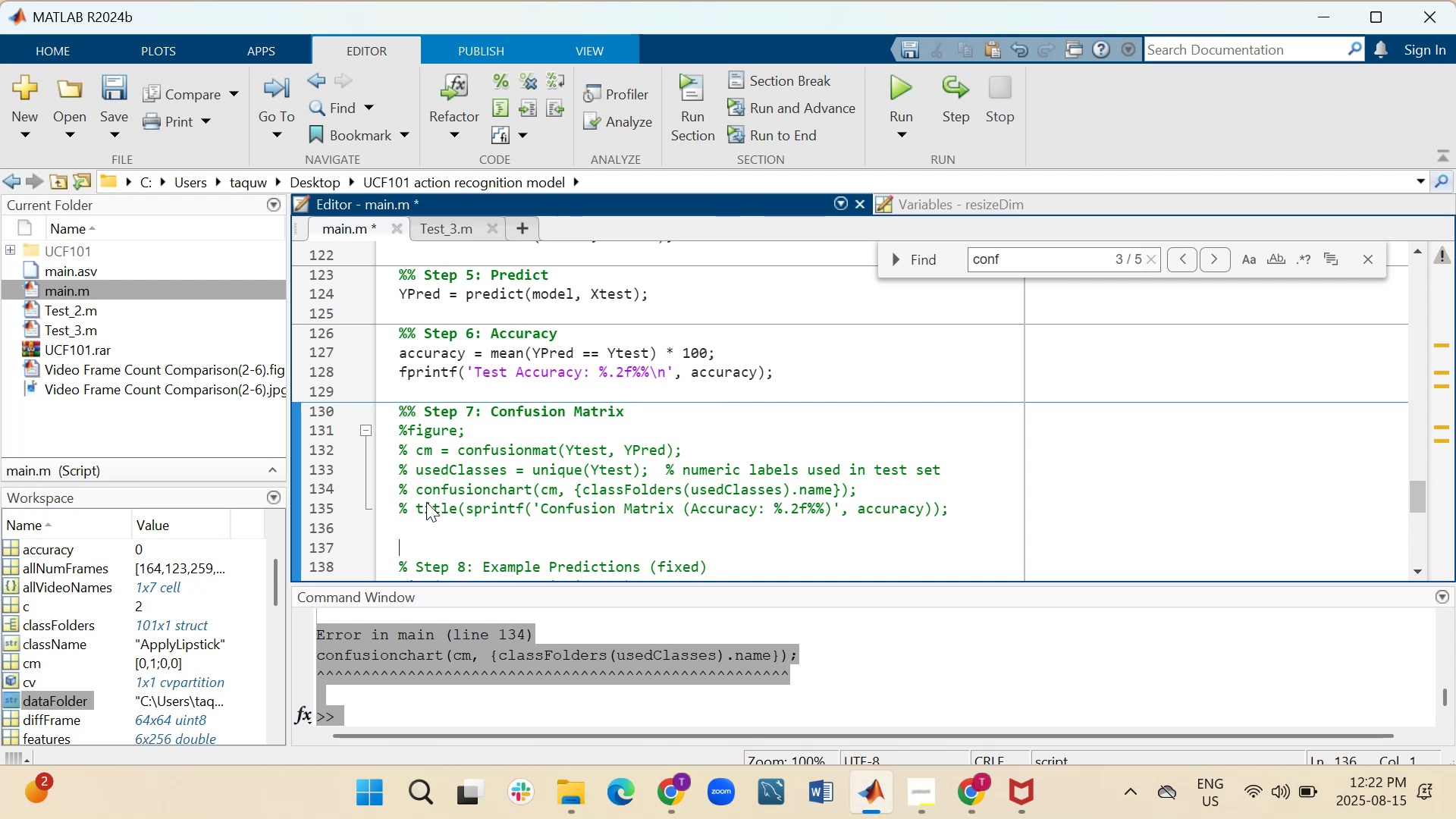 
key(Shift+Enter)
 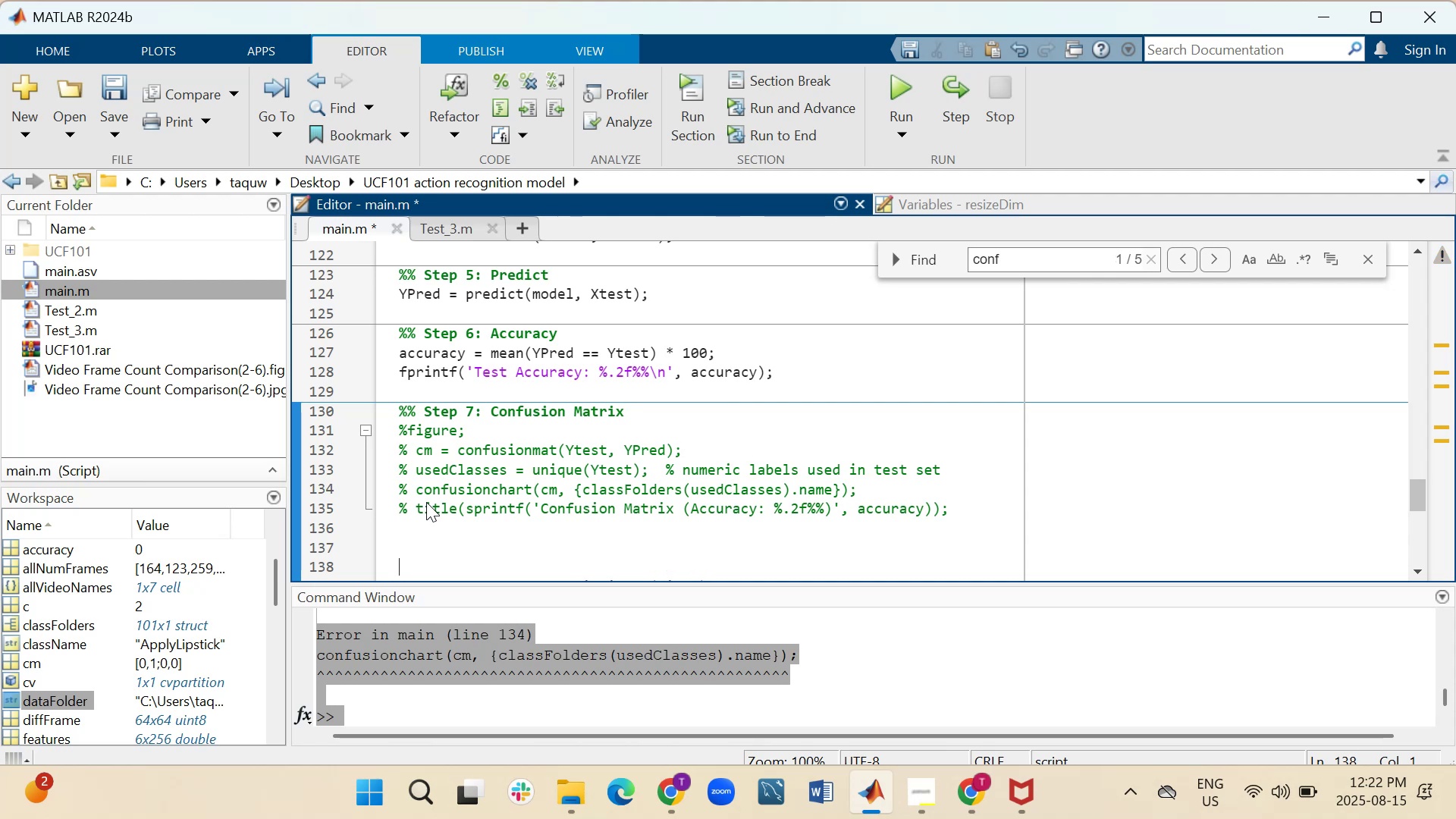 
key(ArrowUp)
 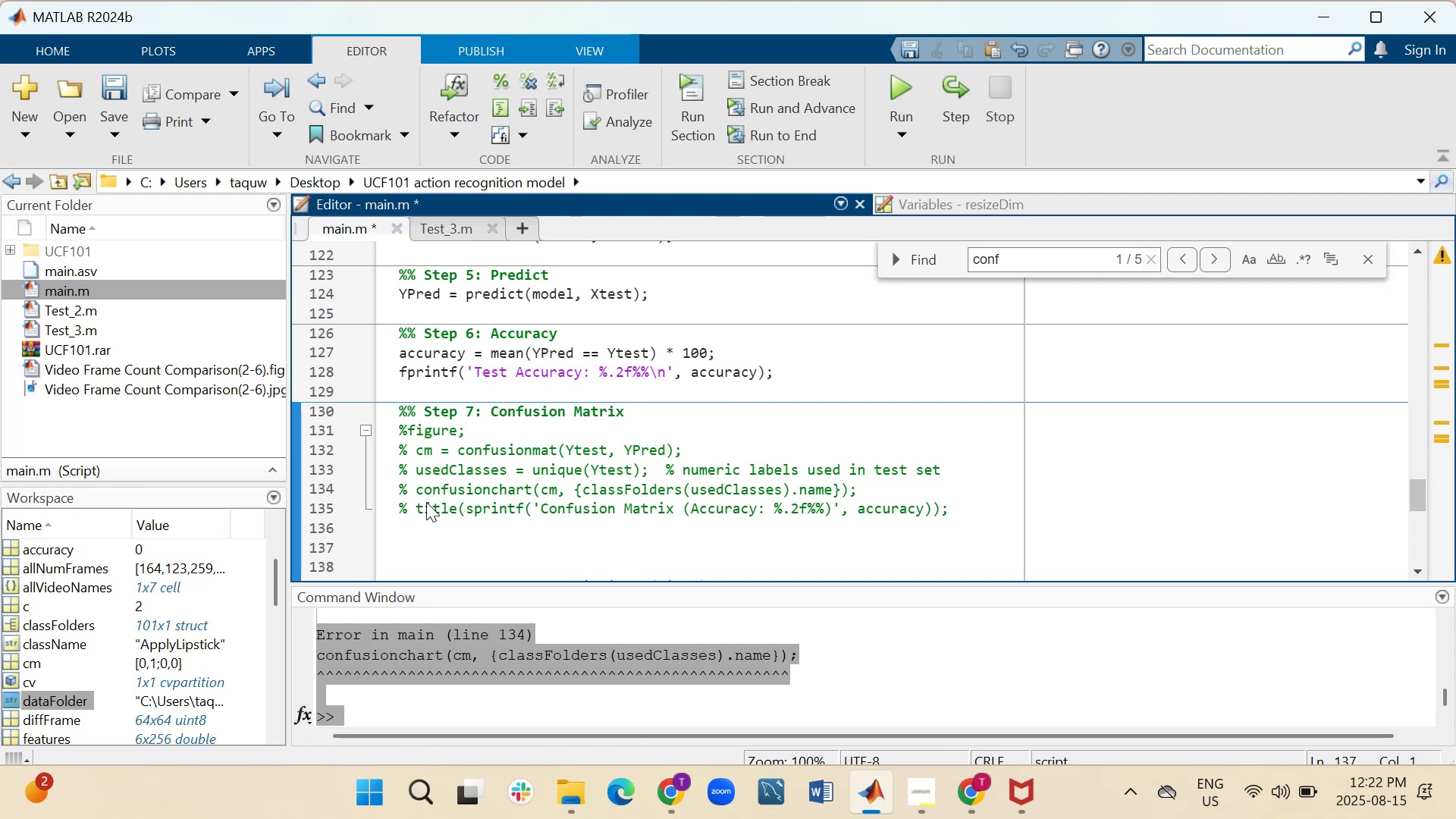 
key(Control+V)
 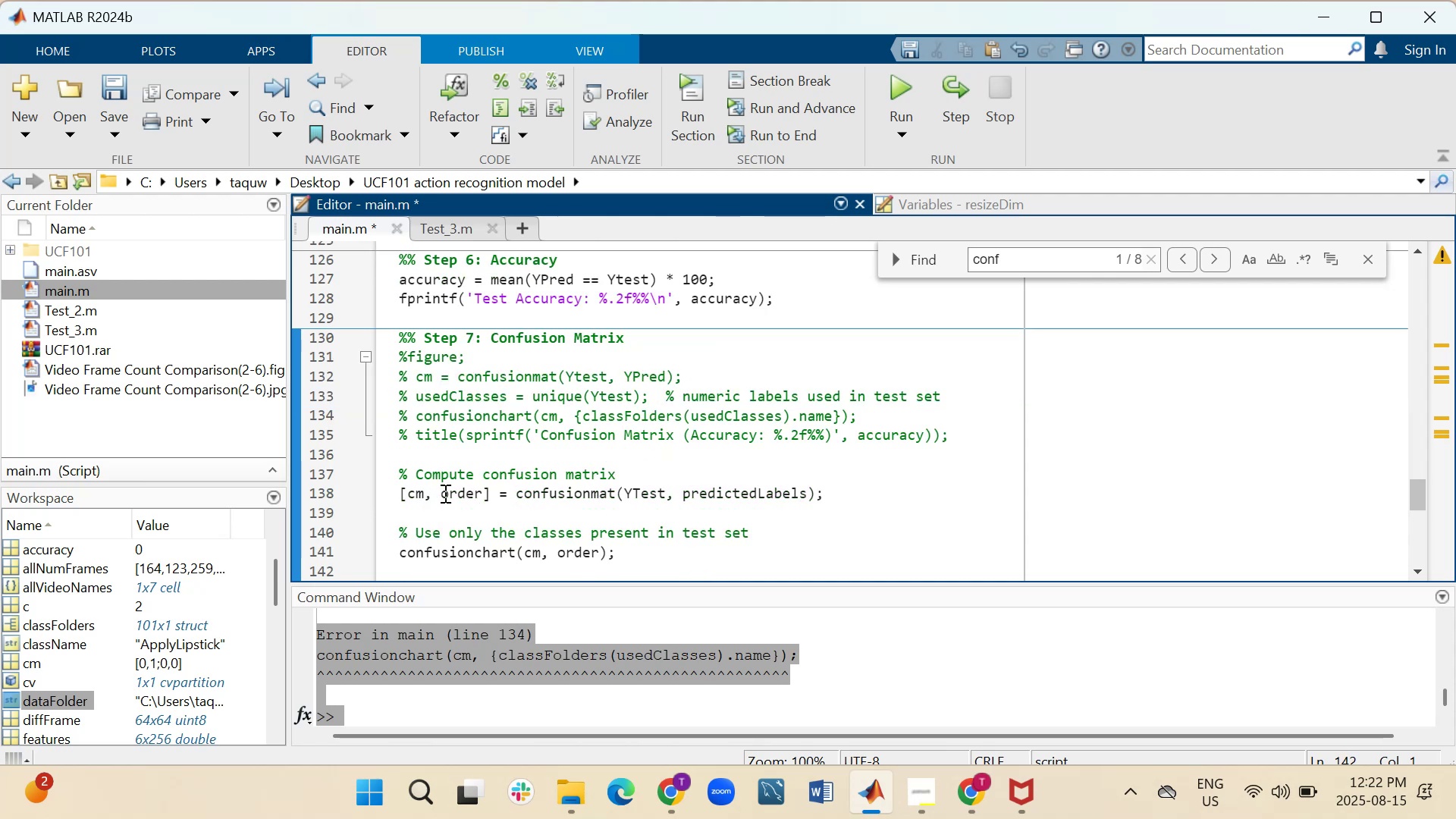 
scroll: coordinate [494, 515], scroll_direction: down, amount: 2.0
 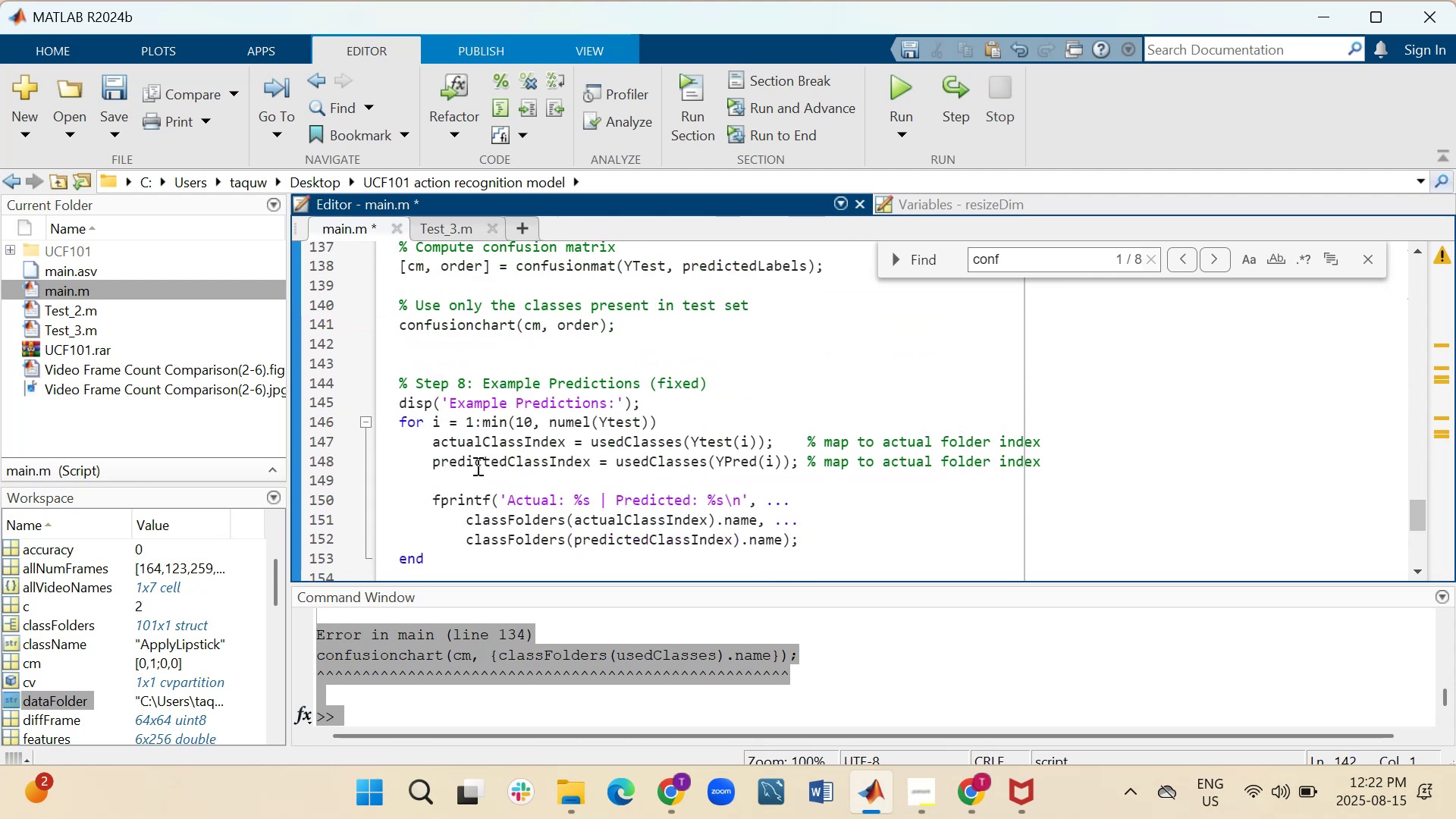 
scroll: coordinate [450, 406], scroll_direction: up, amount: 2.0
 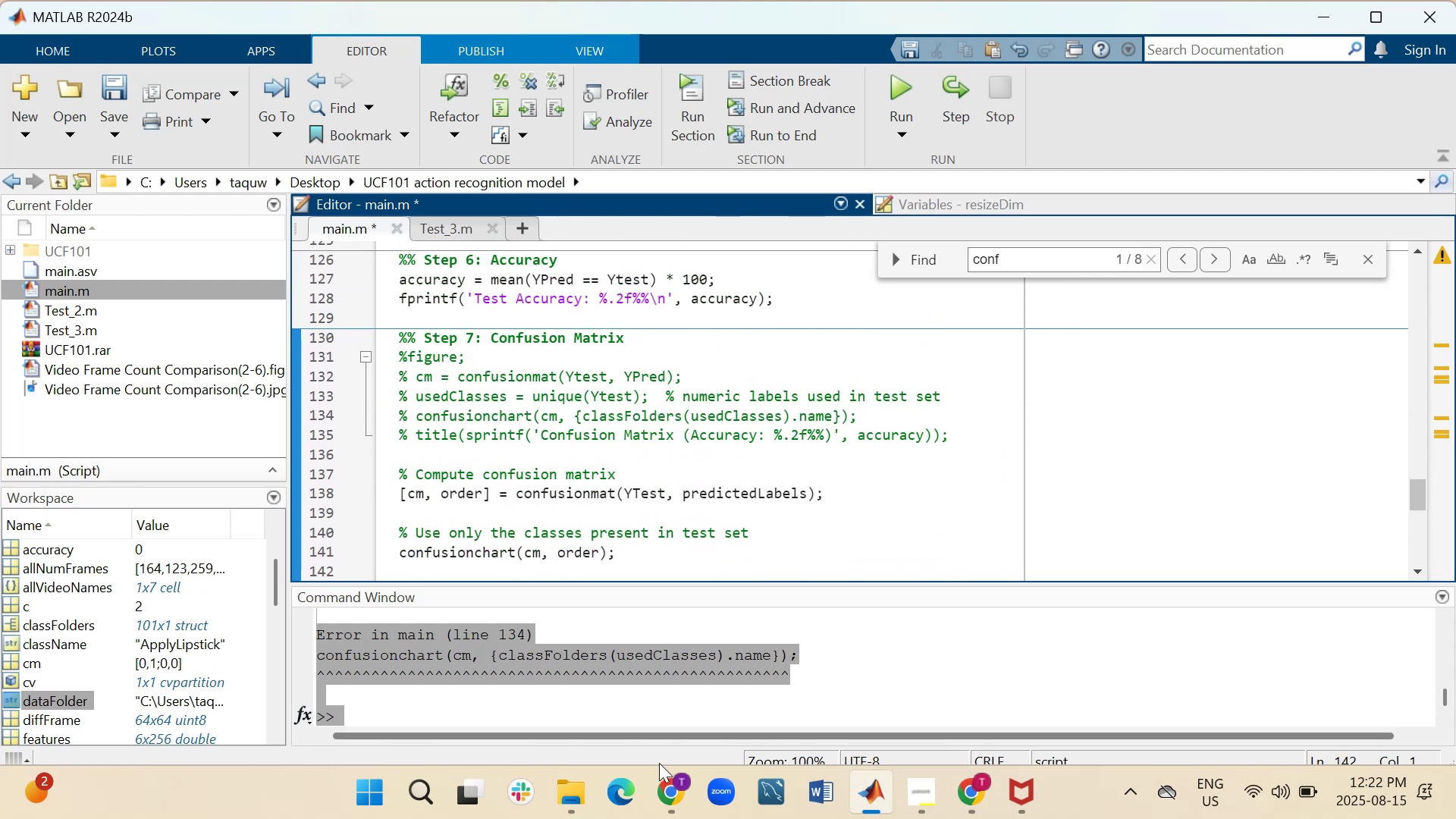 
left_click([675, 795])
 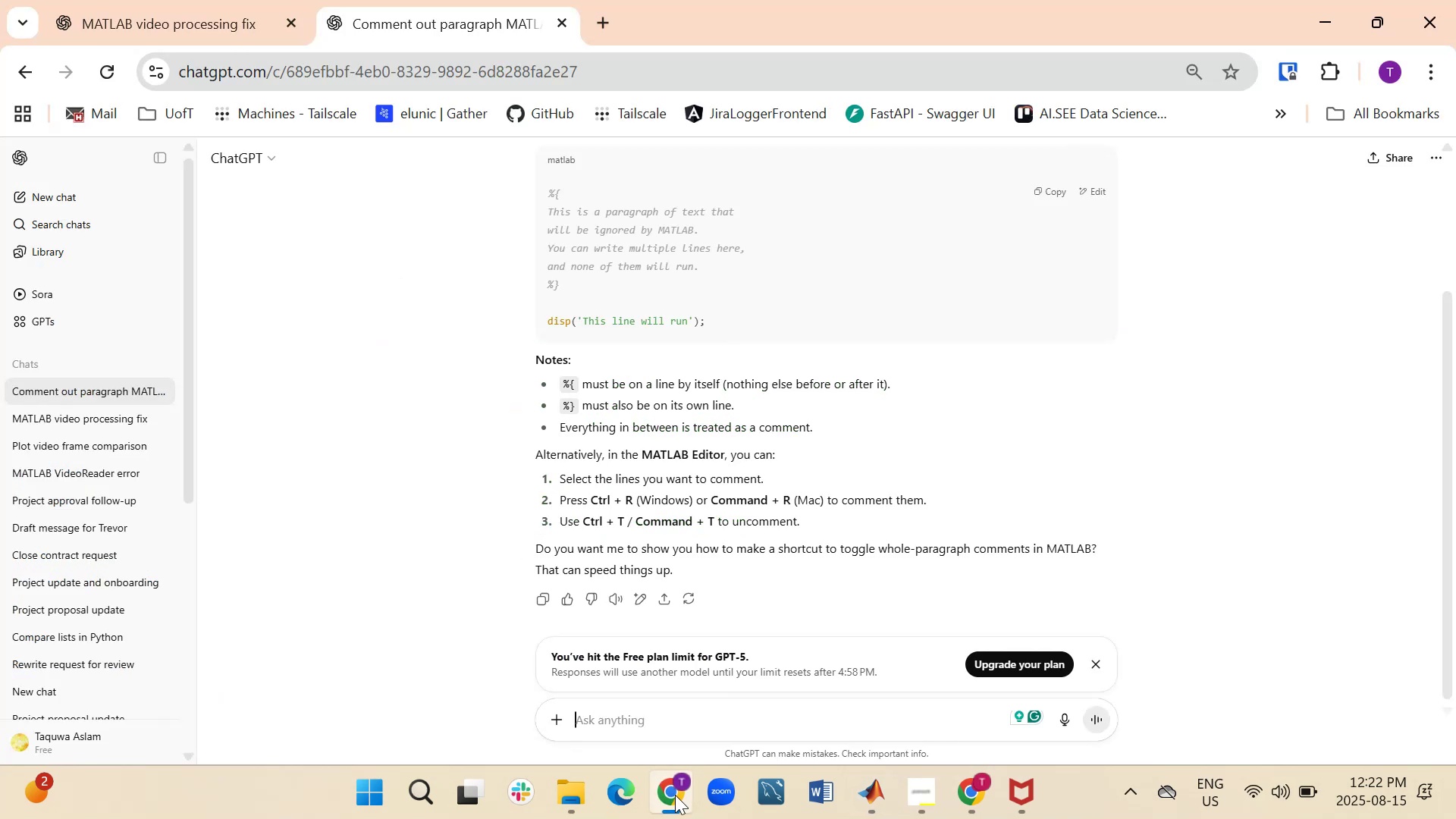 
scroll: coordinate [656, 514], scroll_direction: up, amount: 2.0
 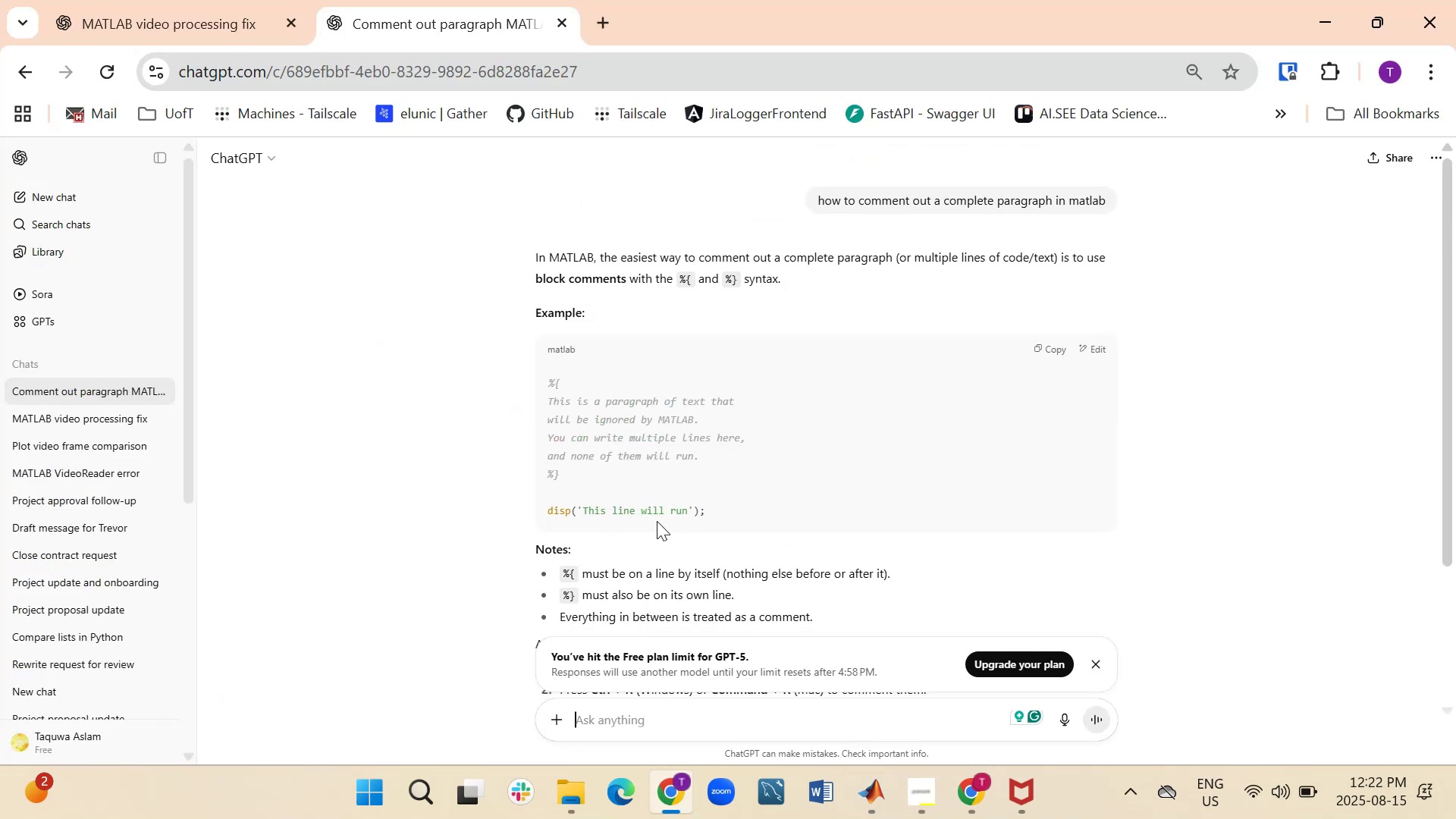 
wait(5.91)
 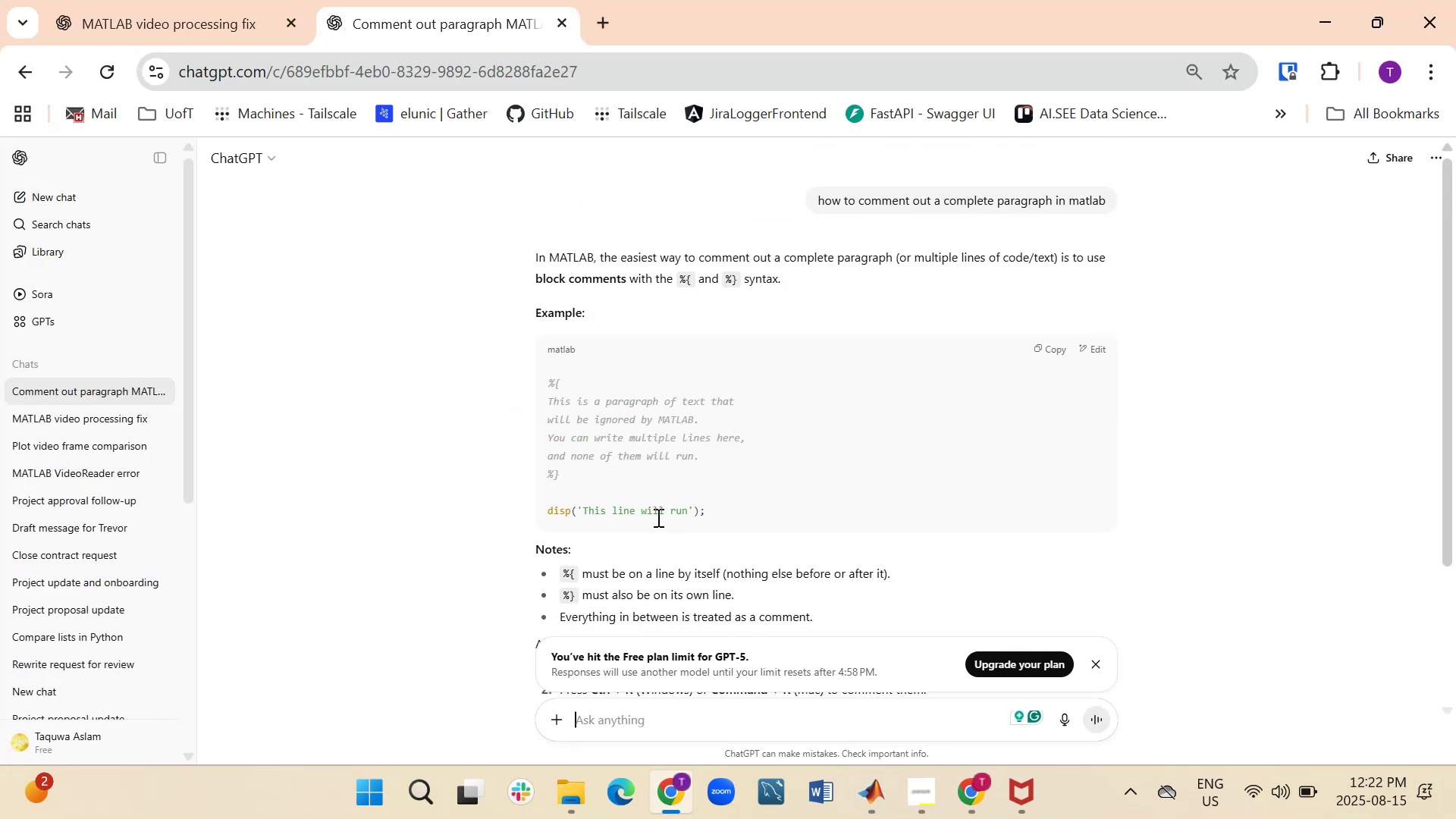 
scroll: coordinate [657, 521], scroll_direction: down, amount: 2.0
 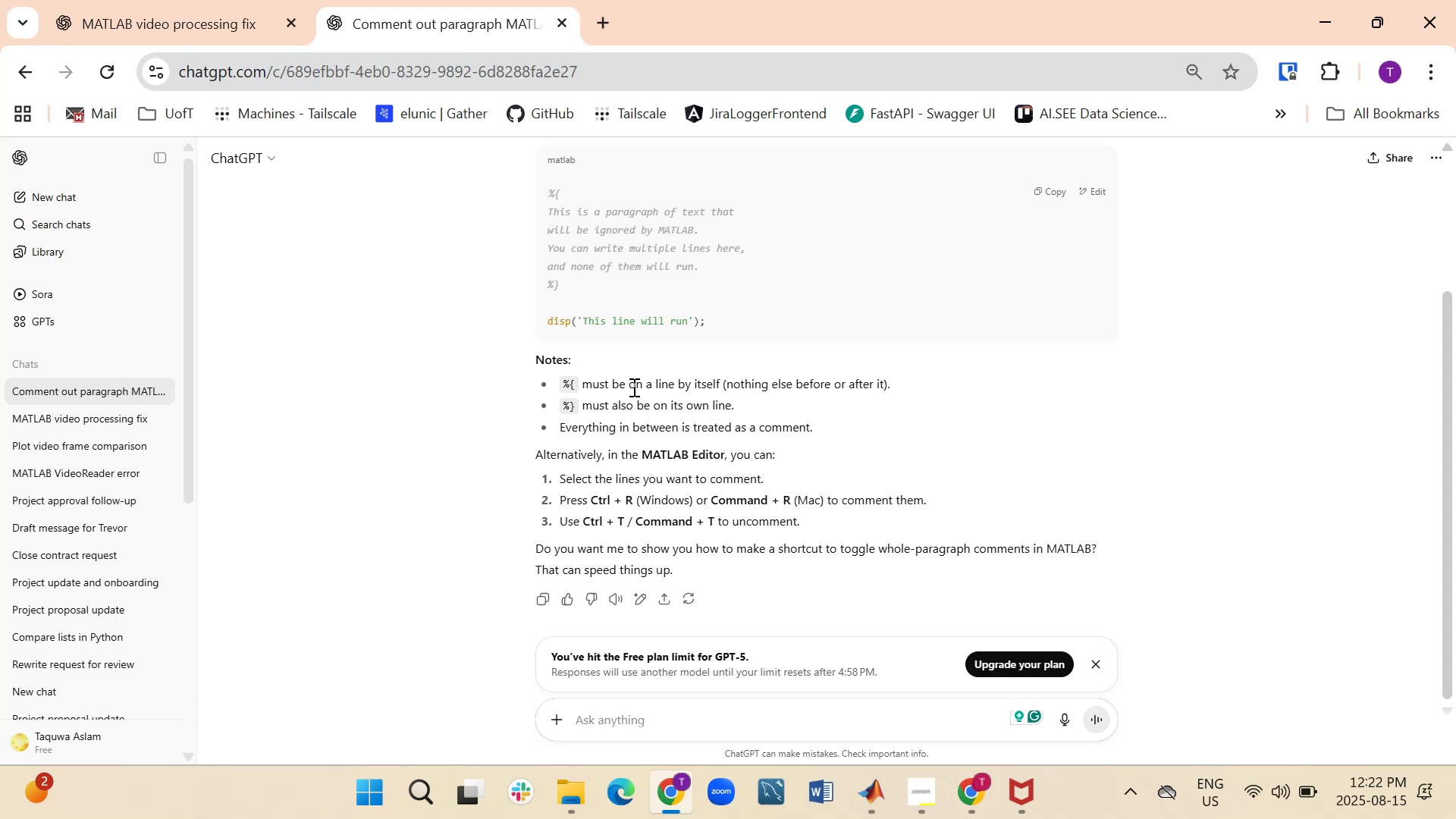 
wait(14.93)
 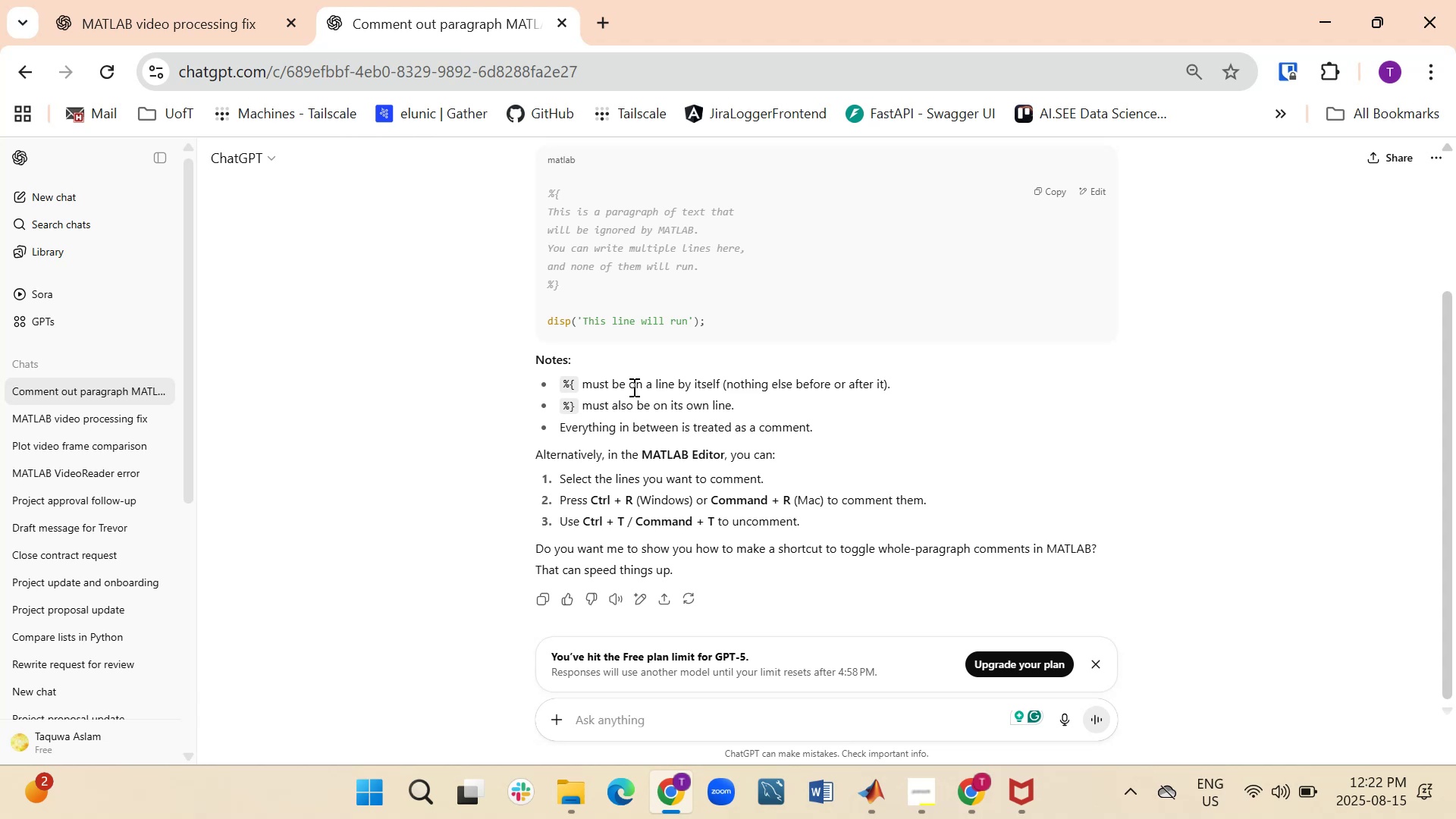 
scroll: coordinate [632, 418], scroll_direction: up, amount: 2.0
 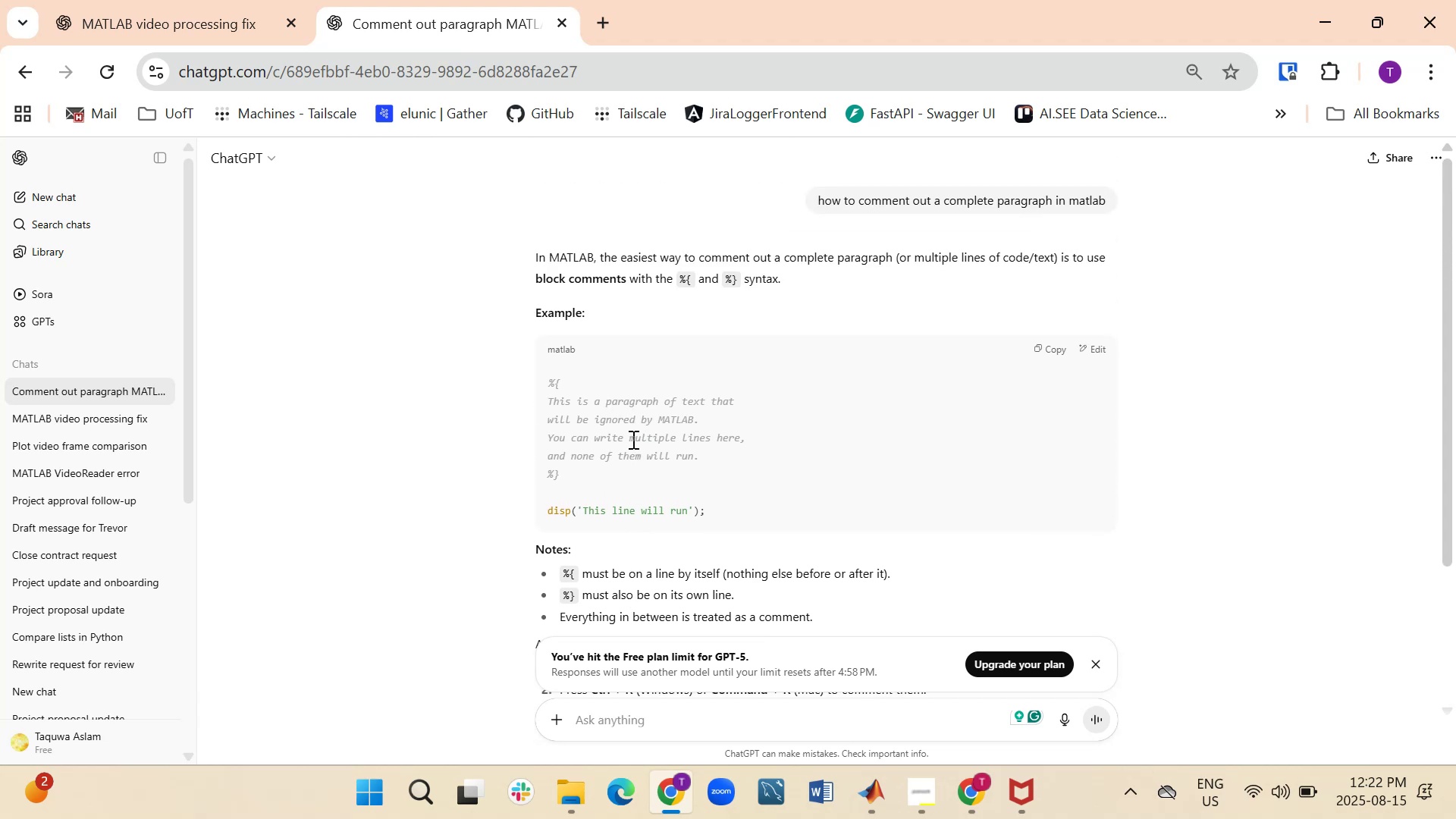 
scroll: coordinate [632, 431], scroll_direction: down, amount: 4.0
 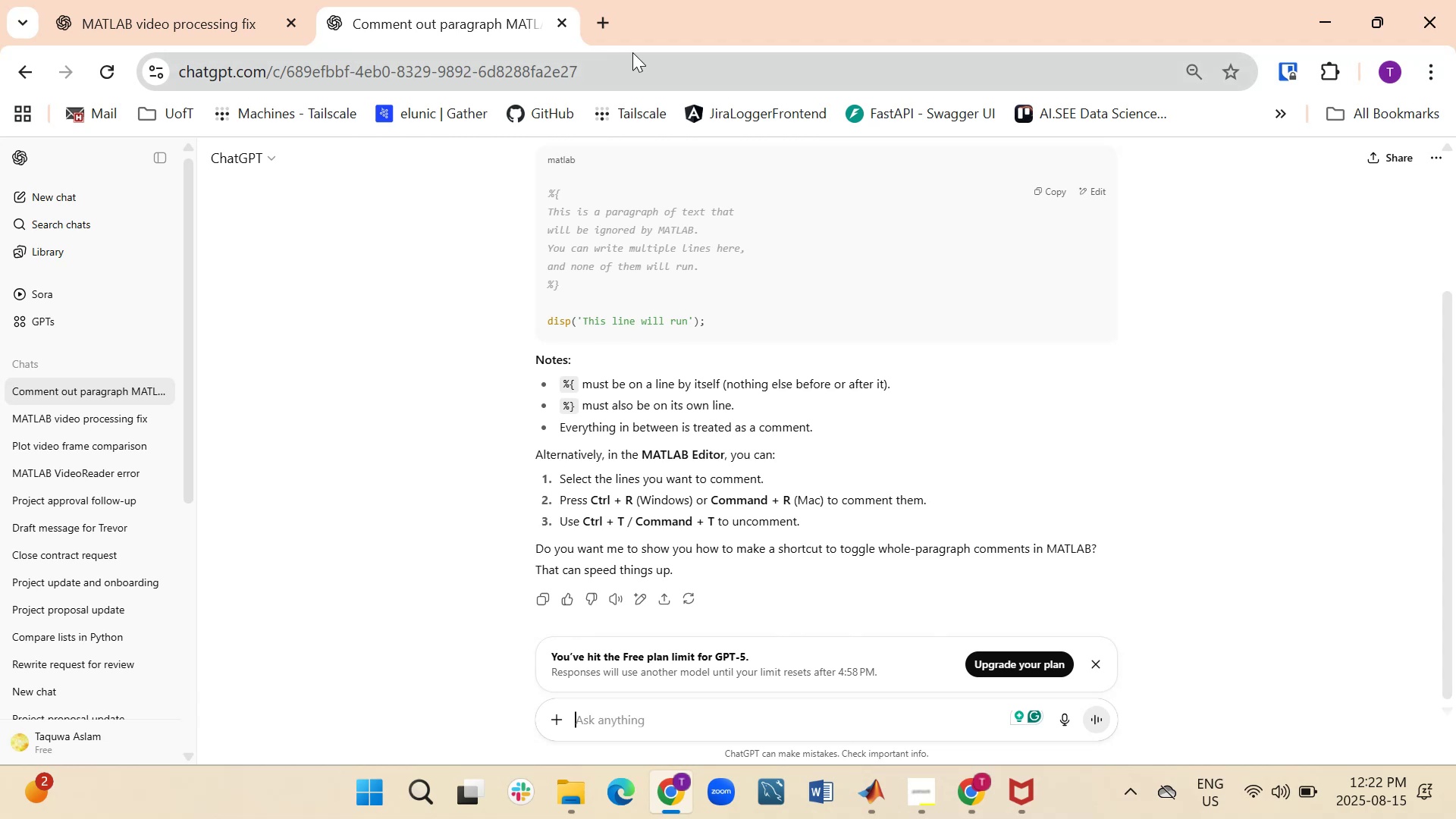 
left_click([554, 23])
 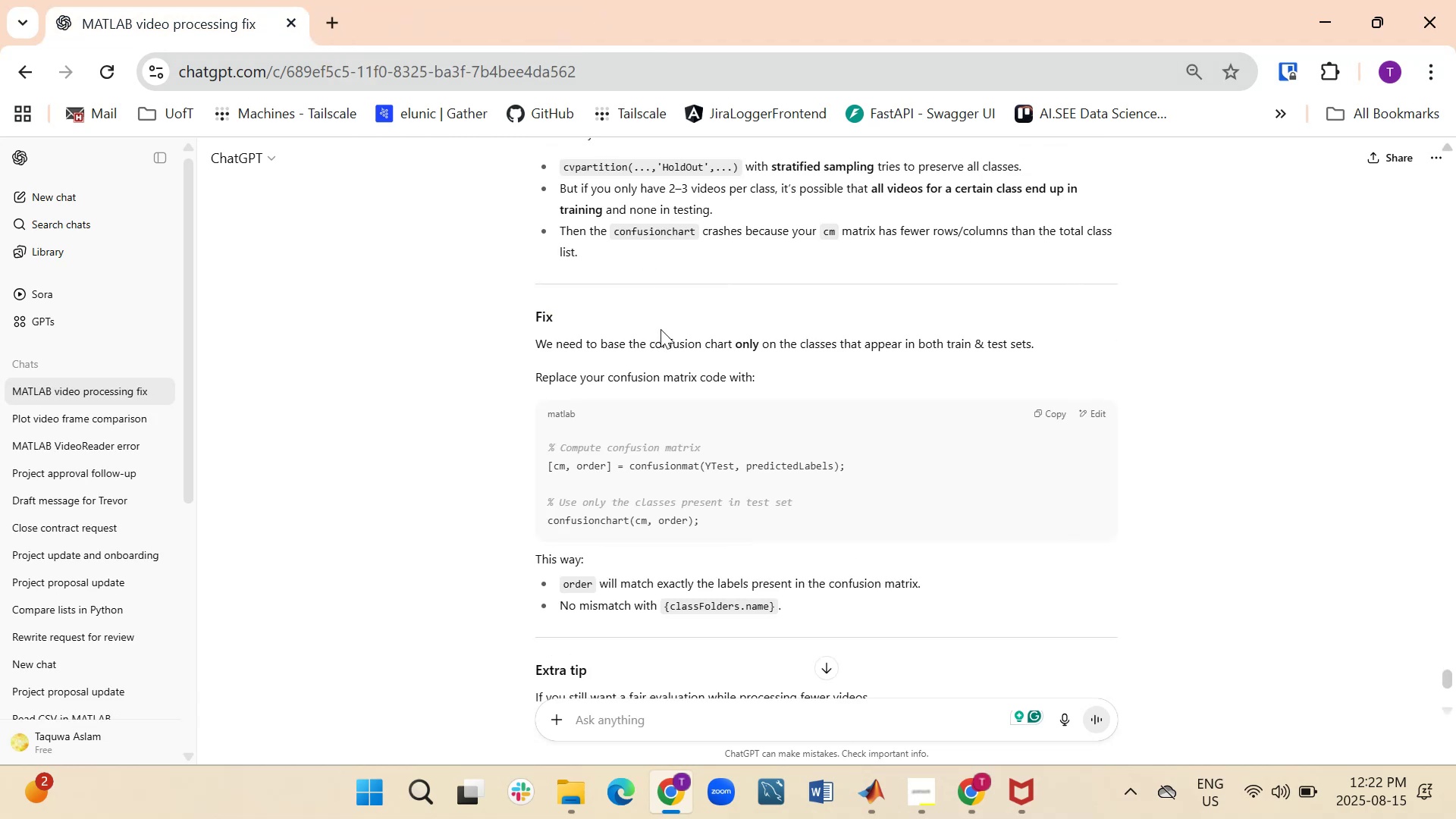 
scroll: coordinate [666, 465], scroll_direction: up, amount: 2.0
 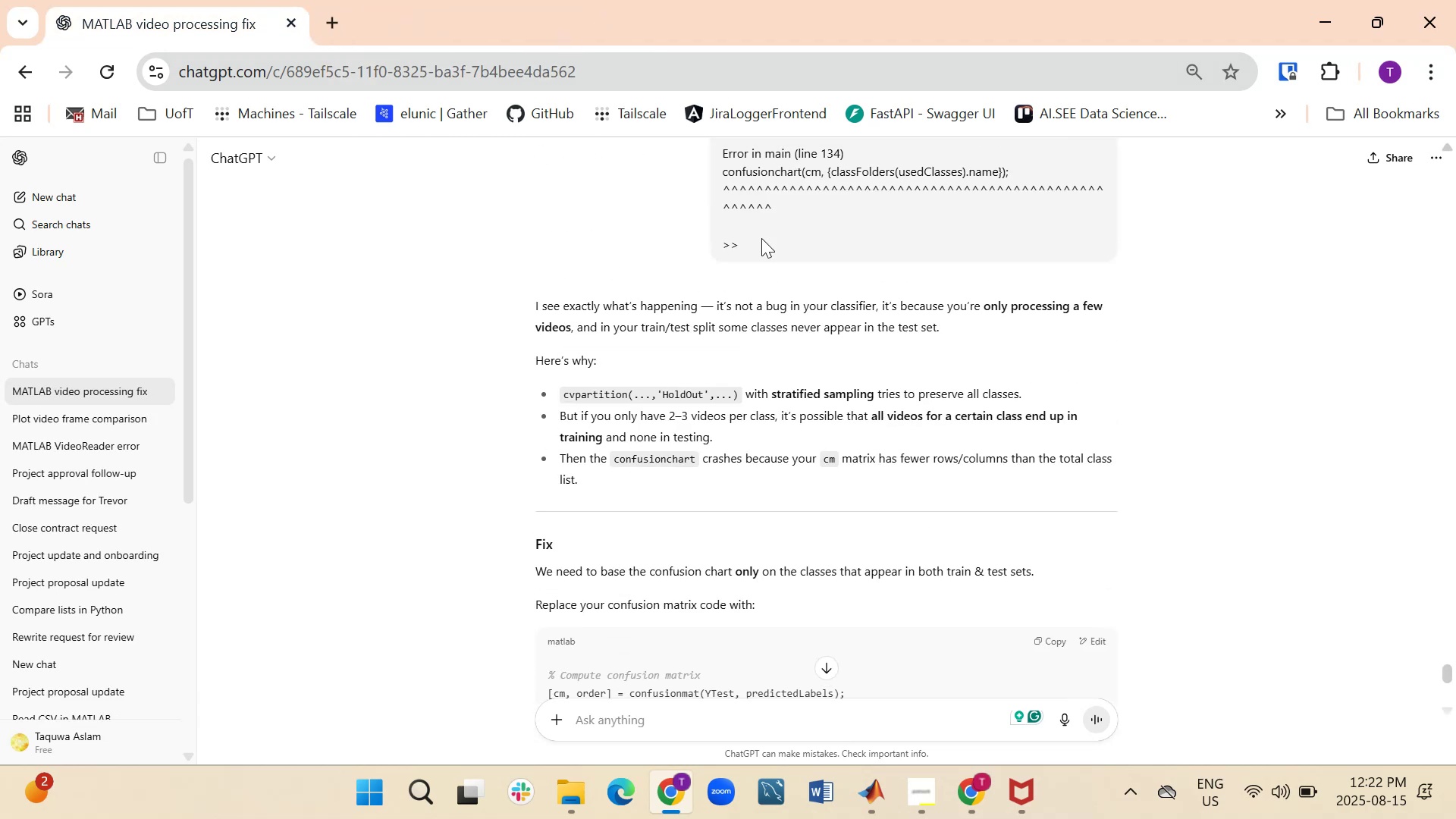 
scroll: coordinate [706, 446], scroll_direction: down, amount: 2.0
 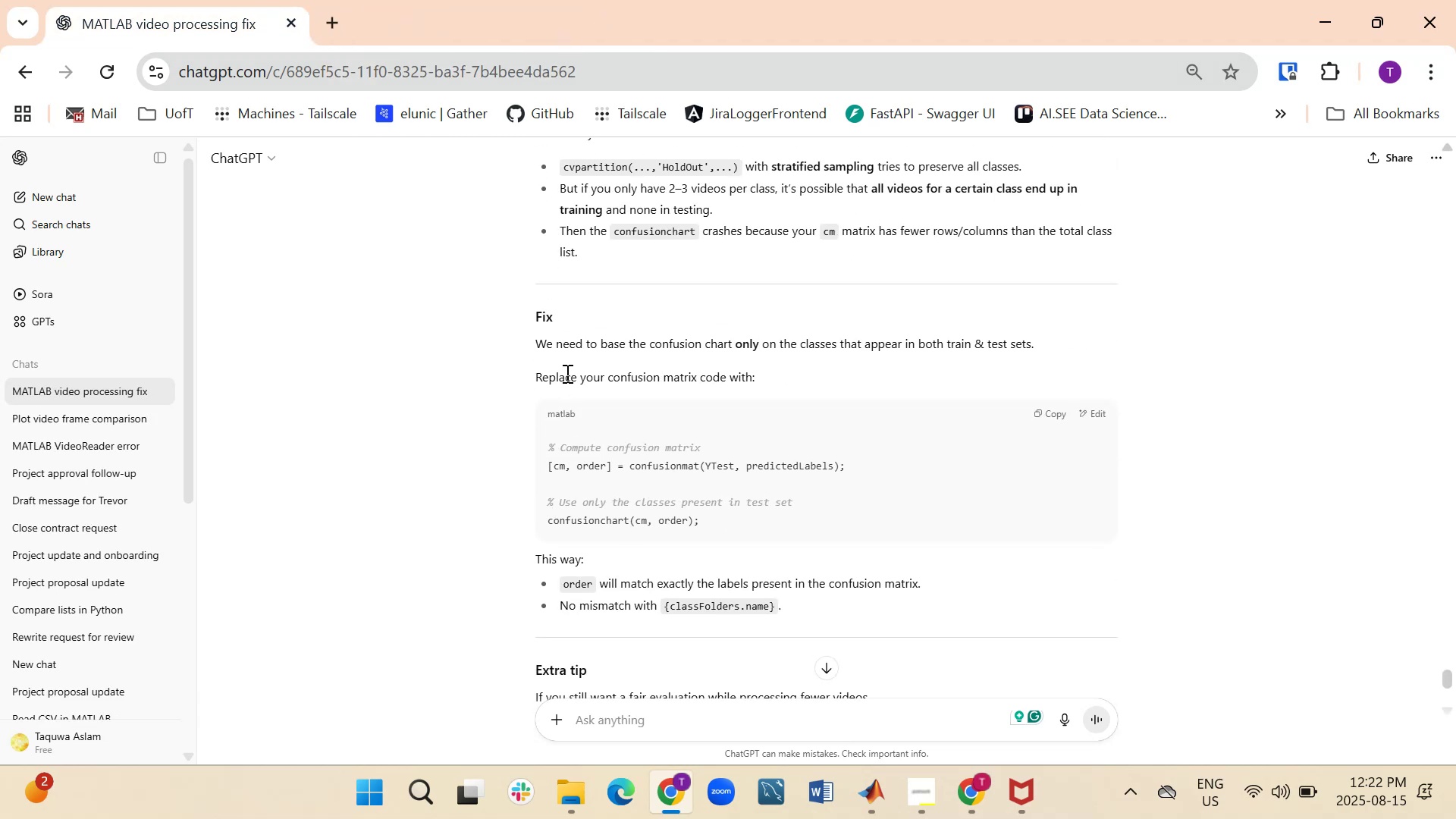 
wait(7.31)
 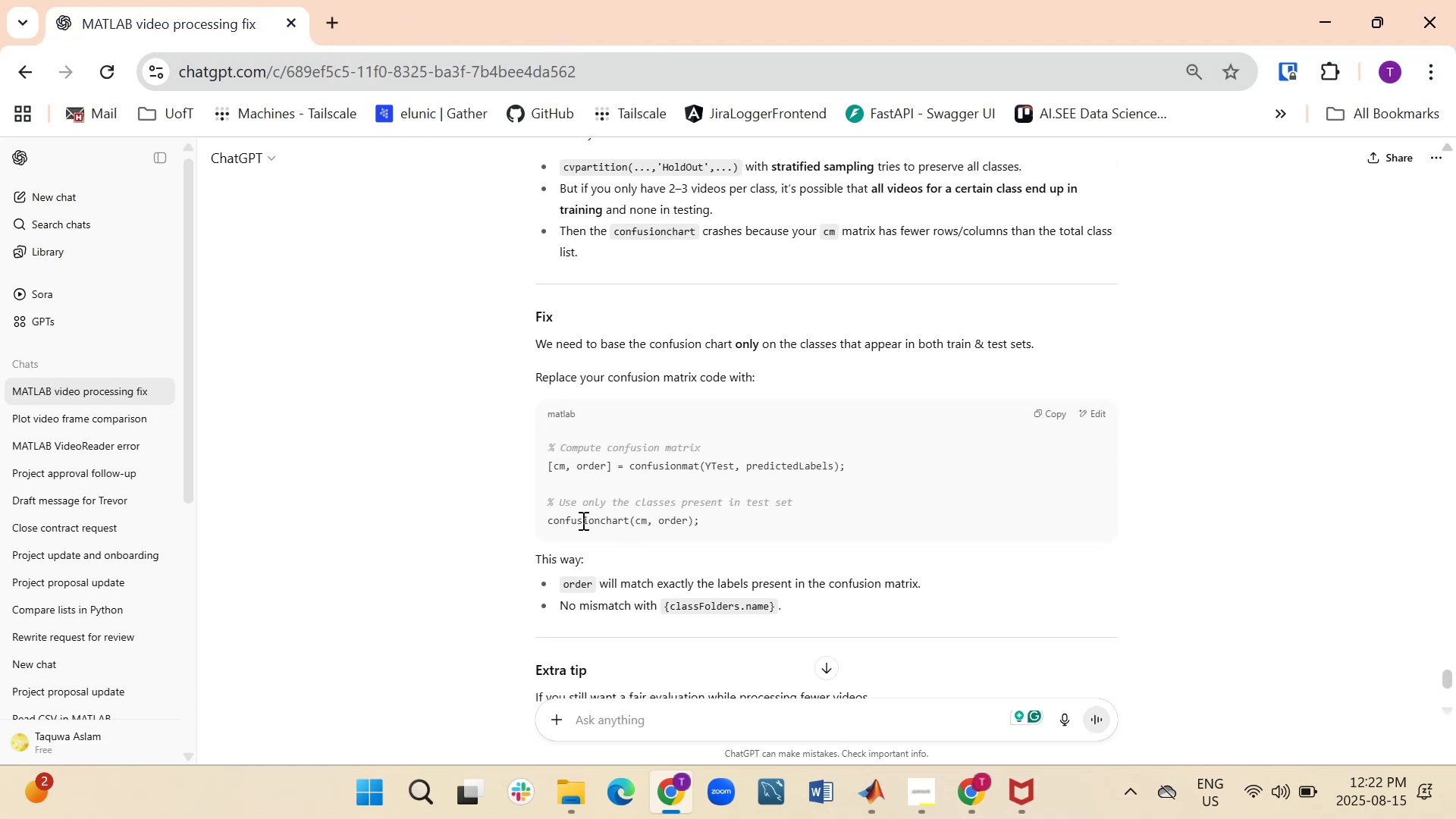 
scroll: coordinate [682, 557], scroll_direction: down, amount: 1.0
 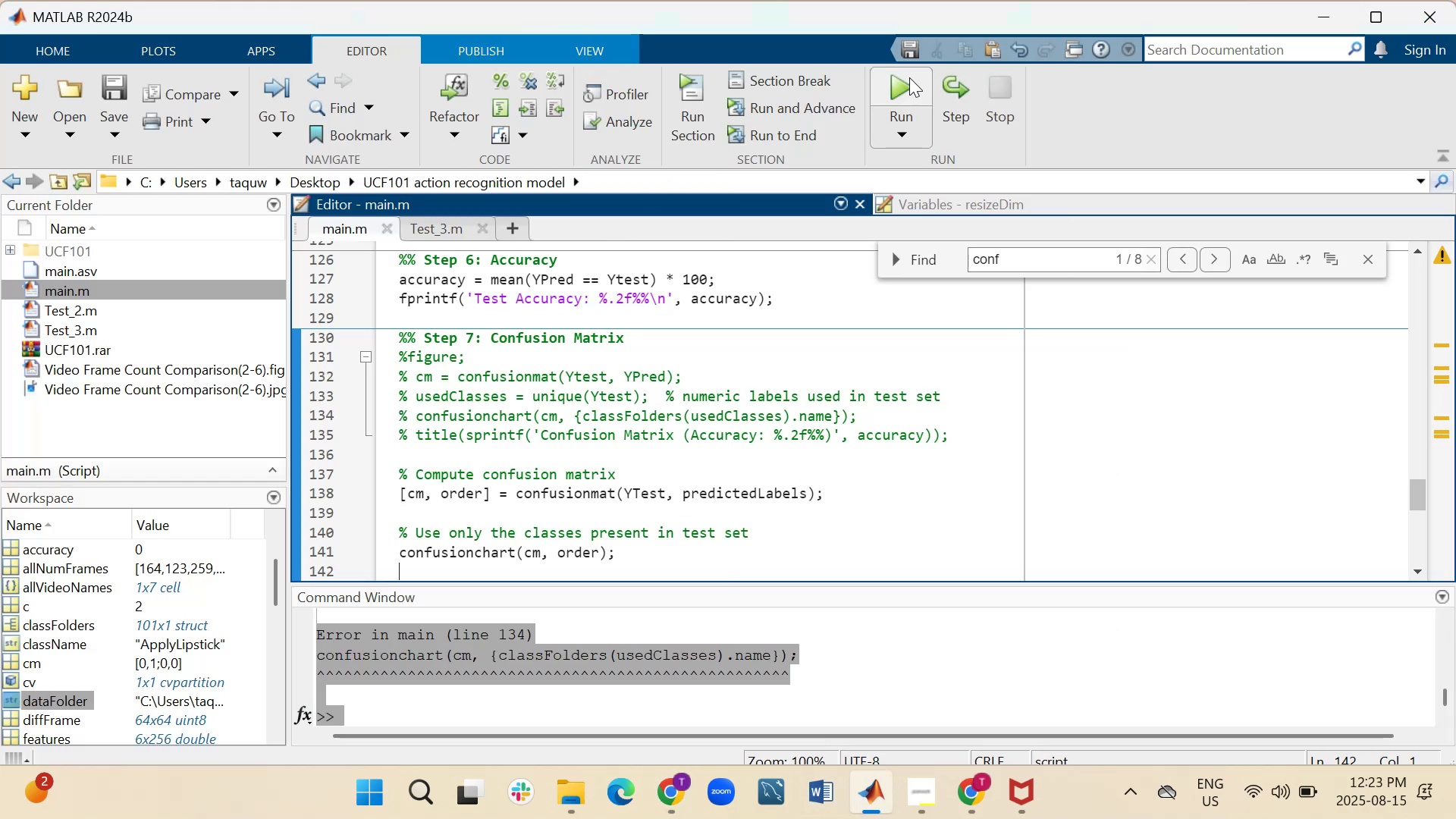 
wait(9.76)
 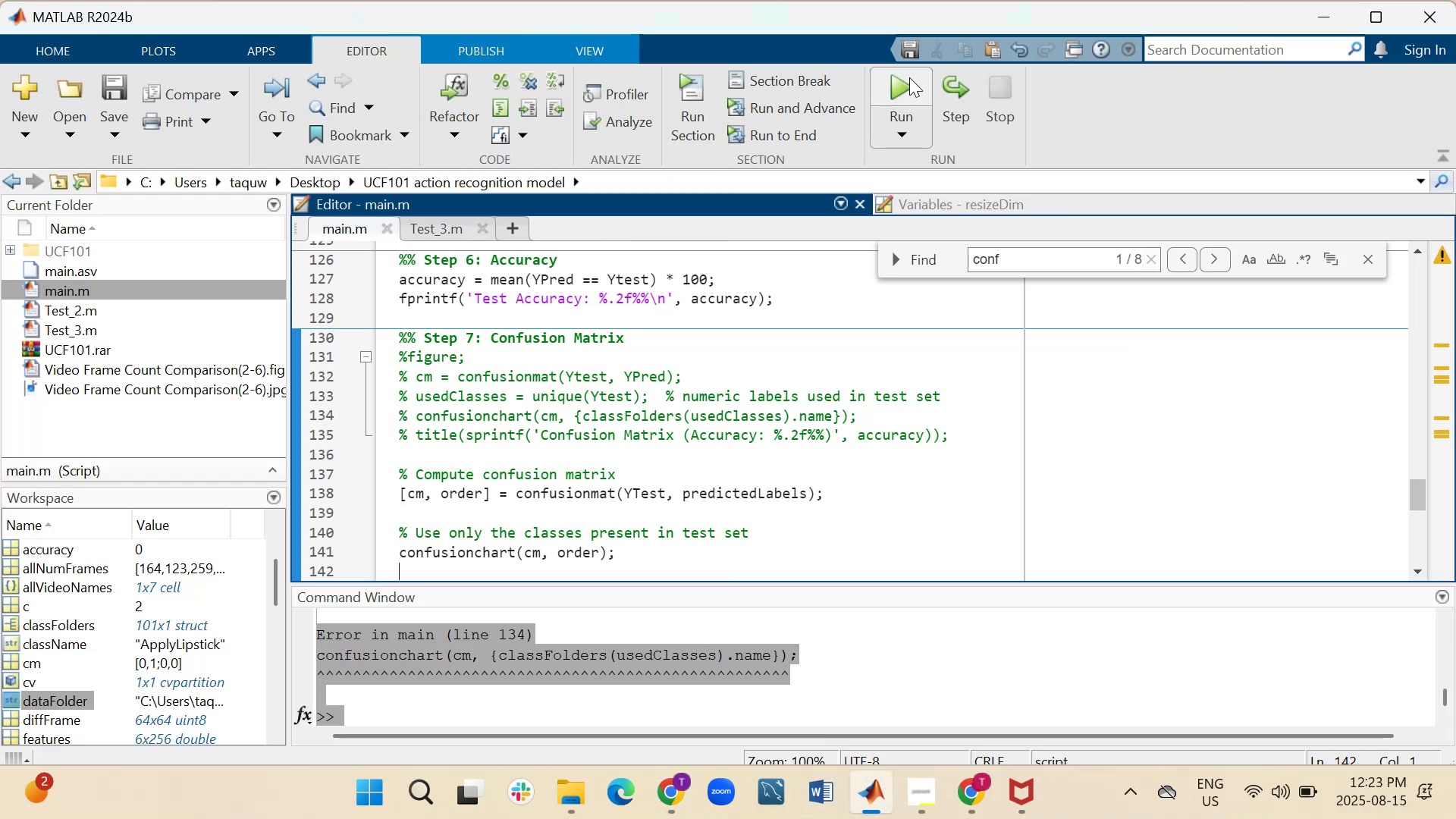 
left_click([1016, 155])
 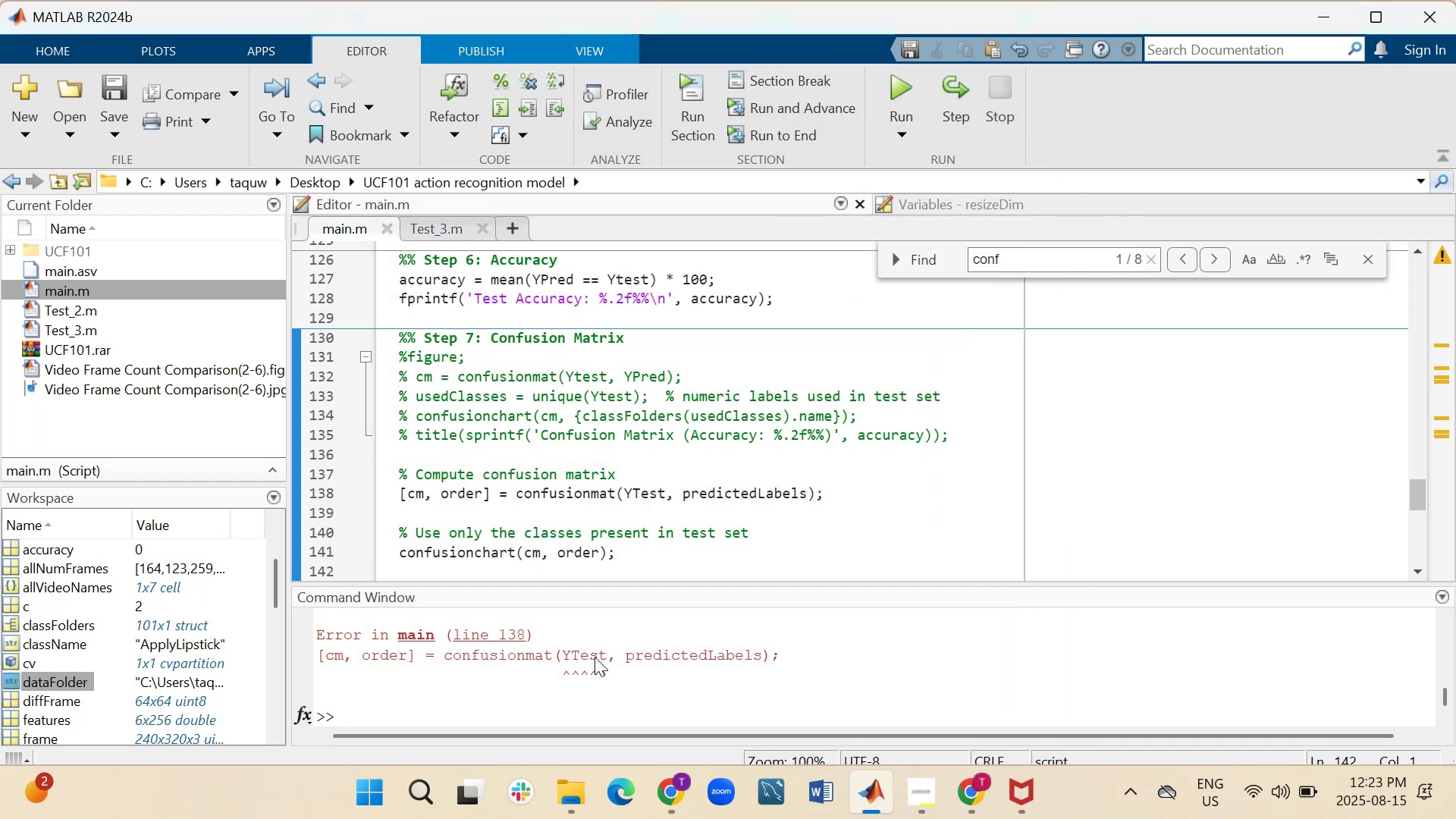 
scroll: coordinate [736, 660], scroll_direction: down, amount: 3.0
 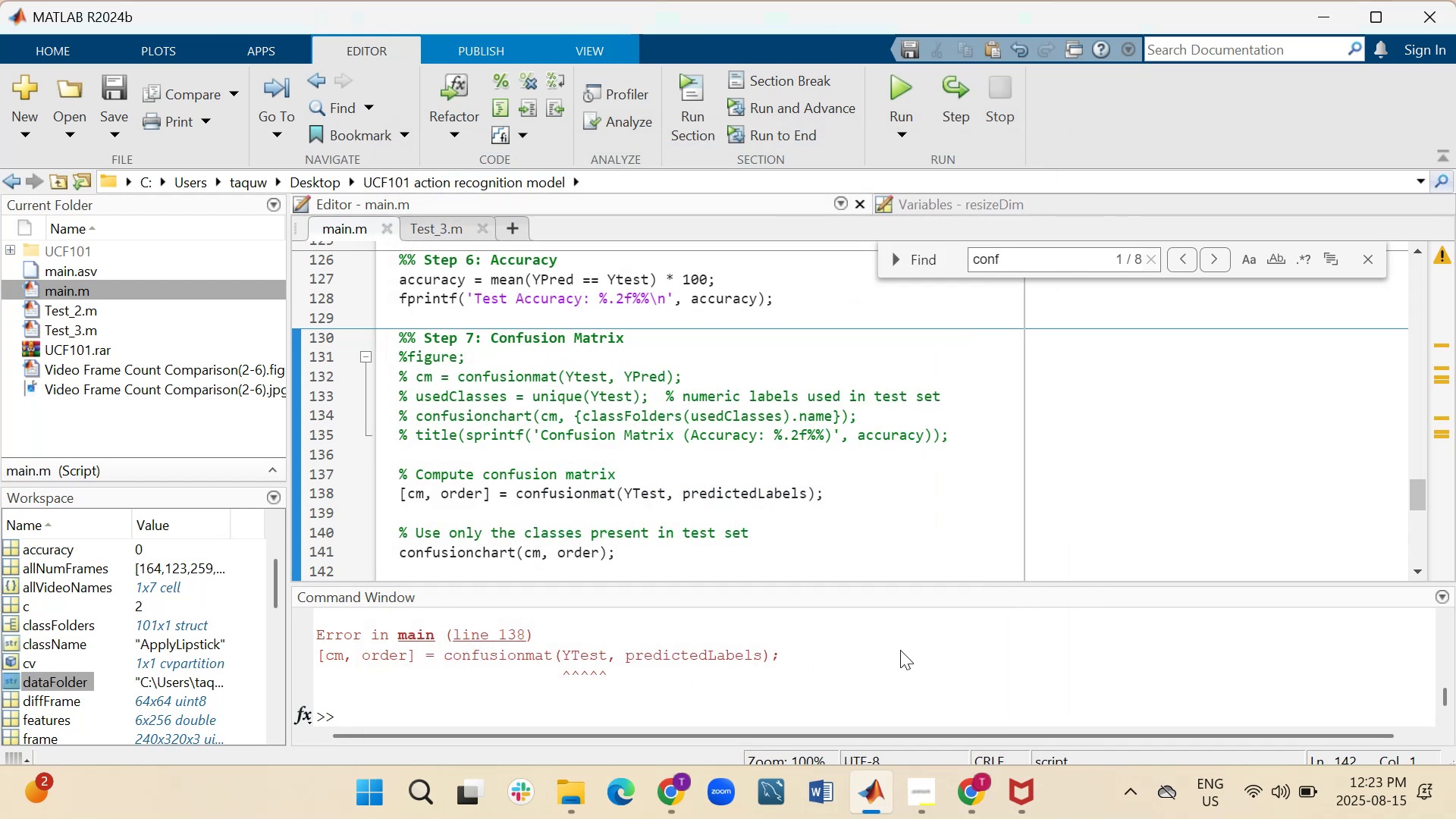 
scroll: coordinate [766, 649], scroll_direction: up, amount: 5.0
 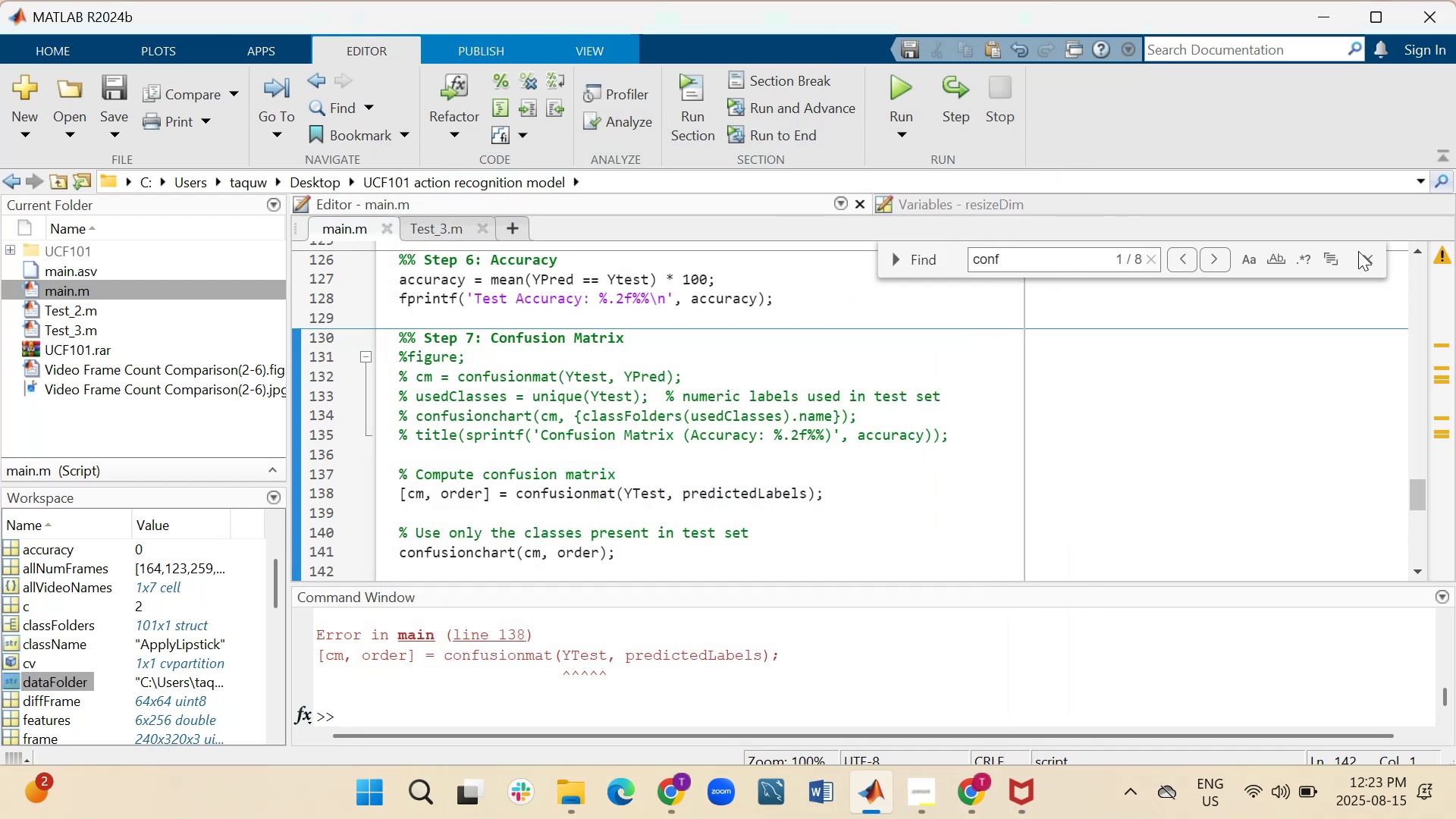 
left_click([1368, 253])
 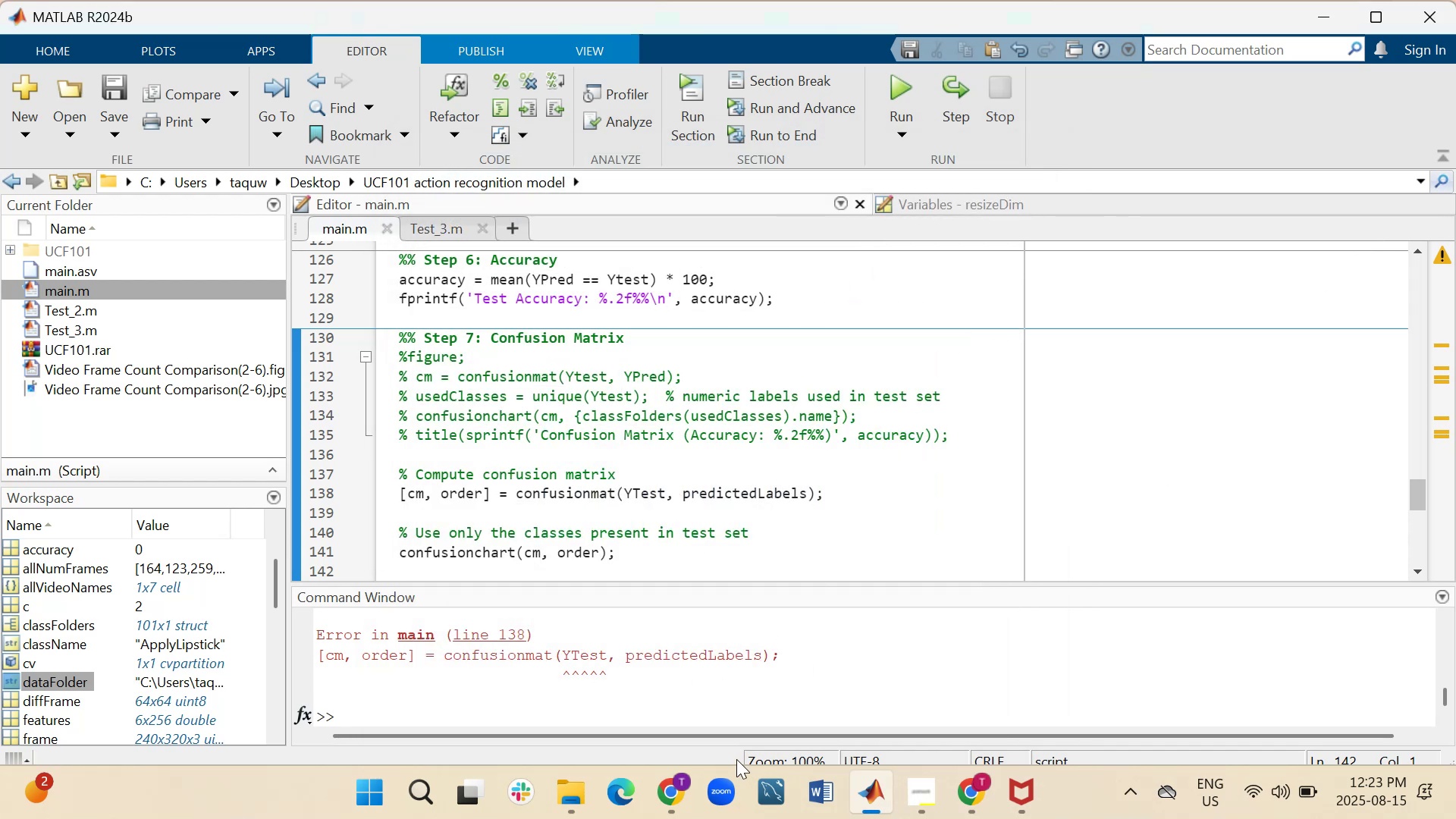 
left_click([748, 669])
 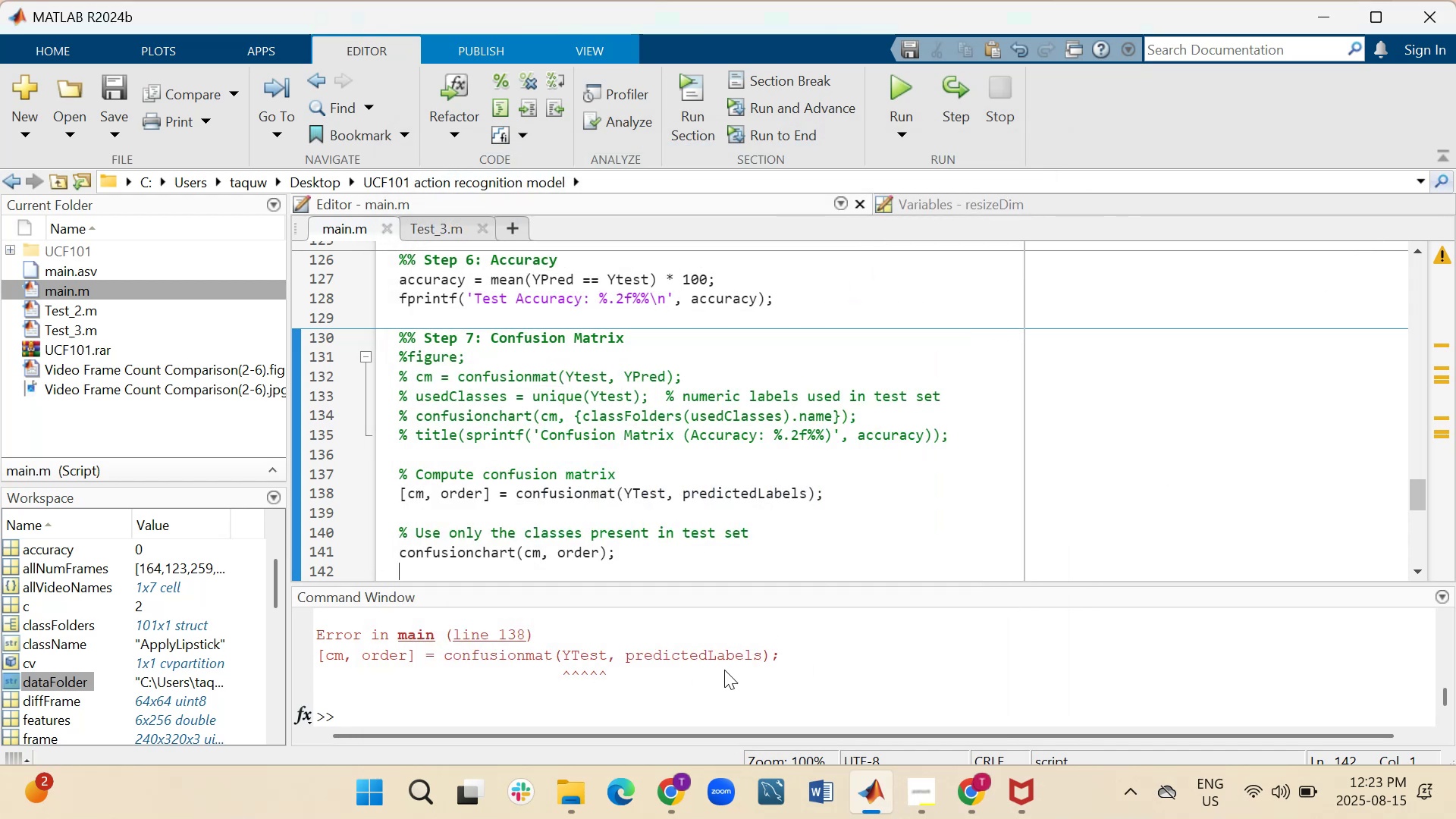 
scroll: coordinate [645, 669], scroll_direction: up, amount: 3.0
 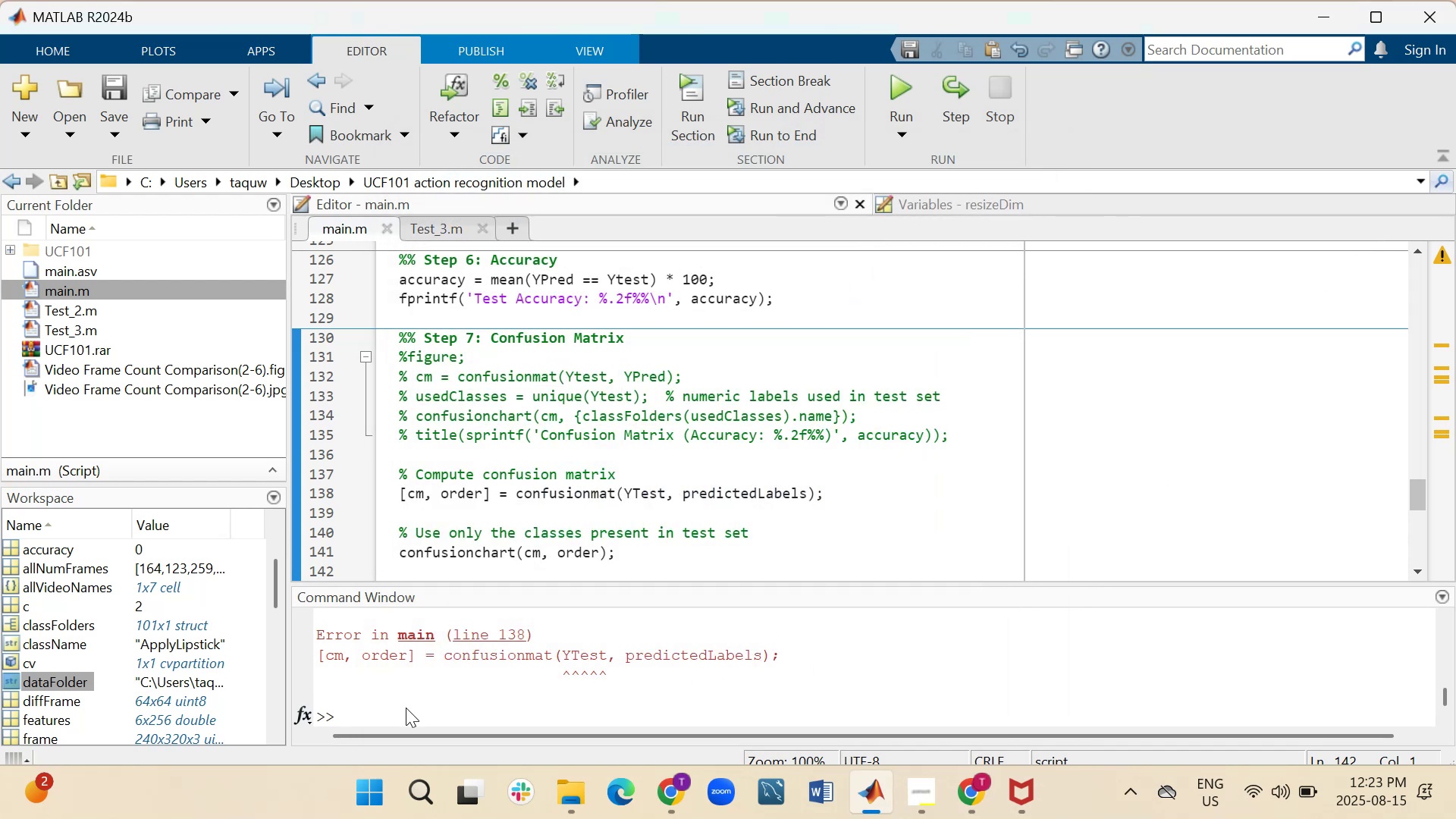 
double_click([372, 708])
 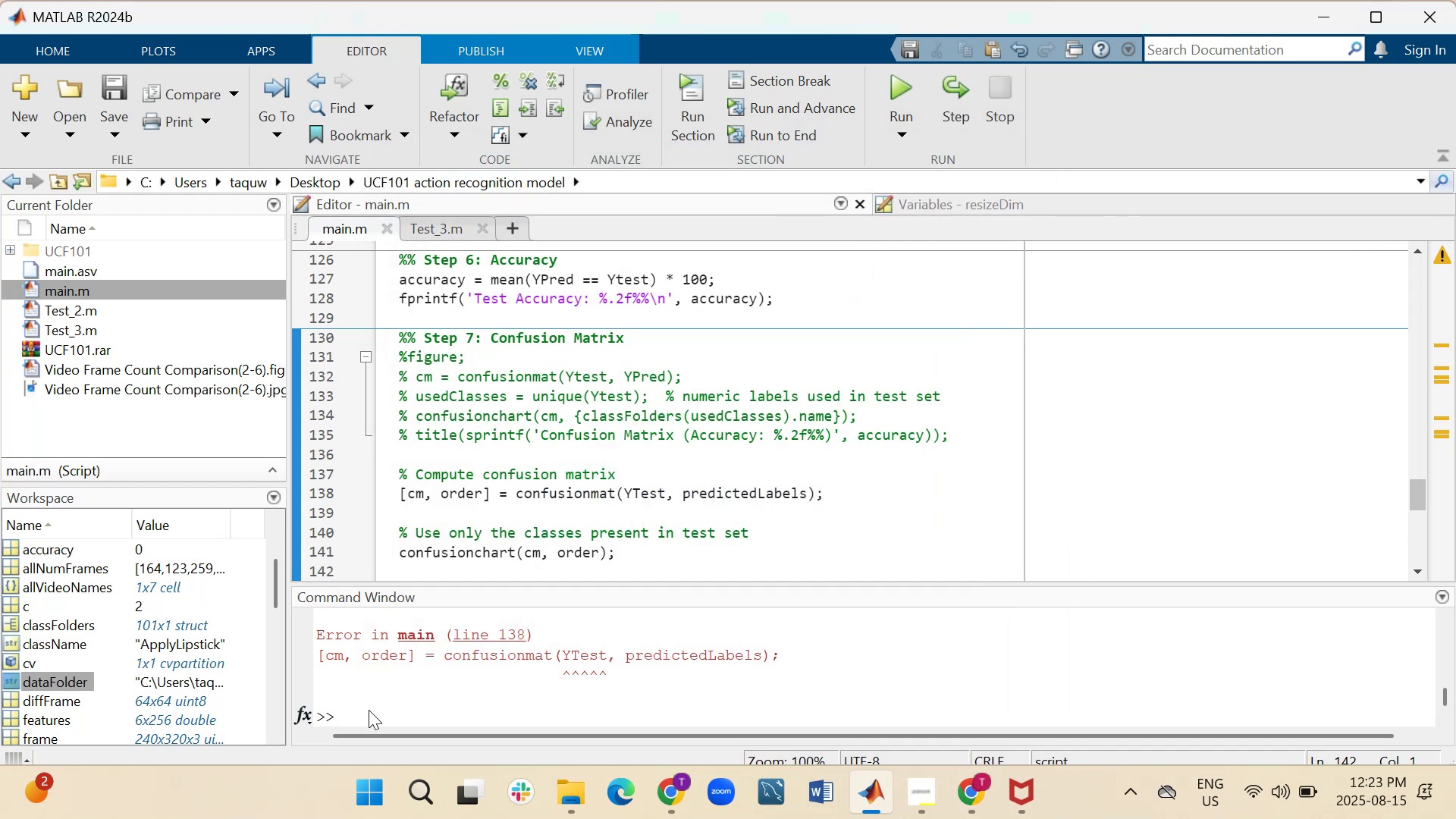 
triple_click([368, 711])
 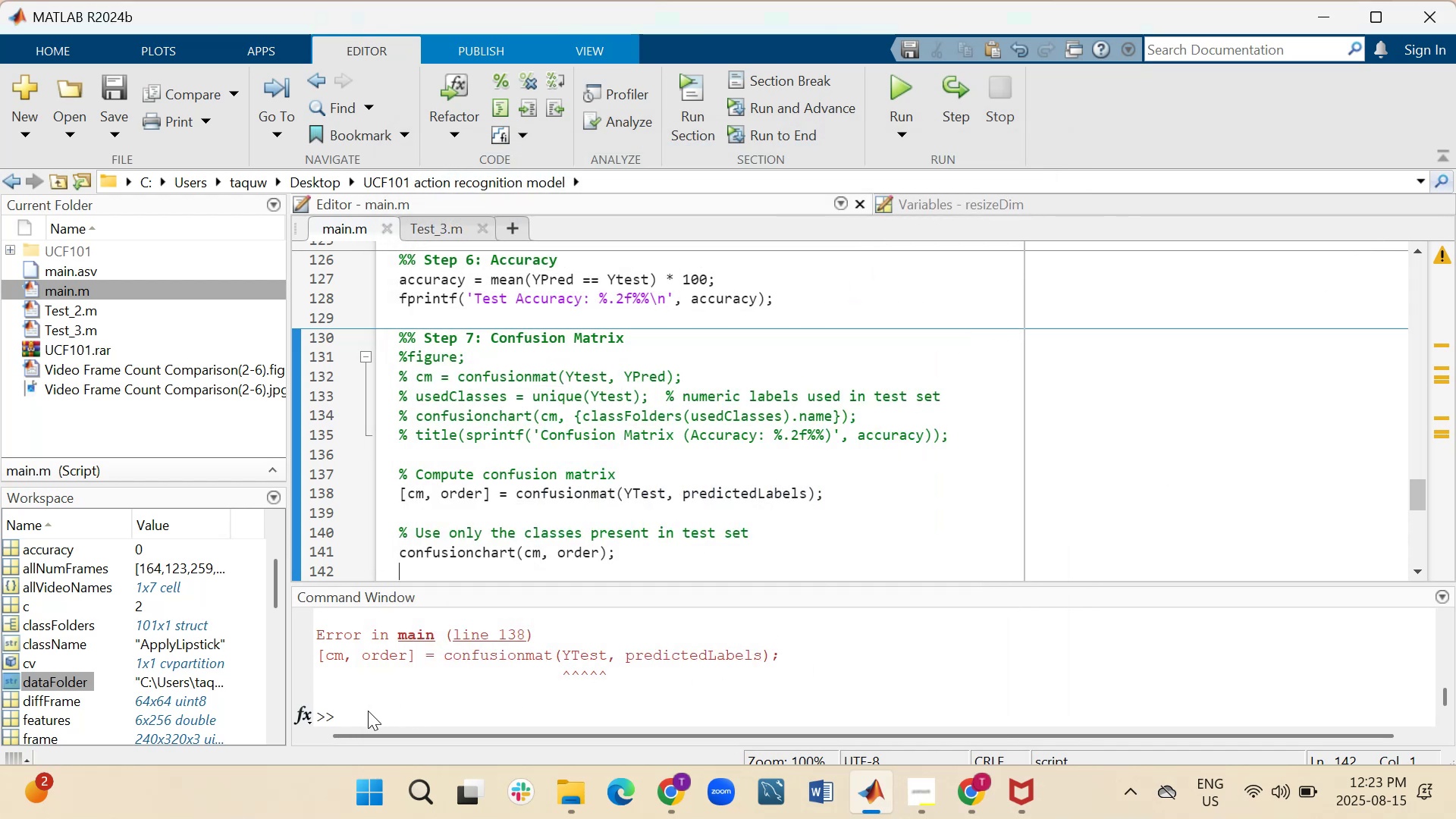 
triple_click([368, 711])
 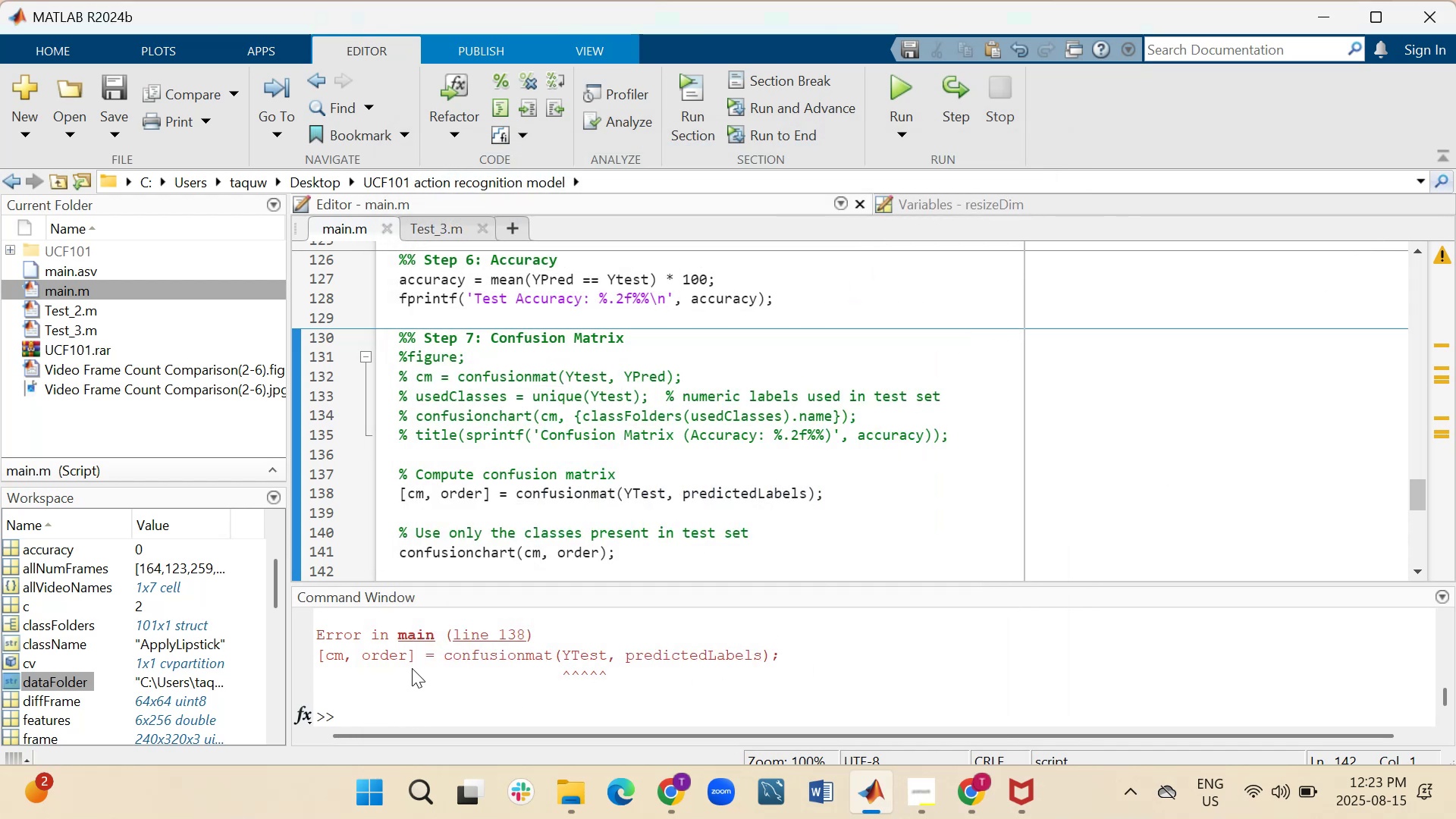 
triple_click([420, 662])
 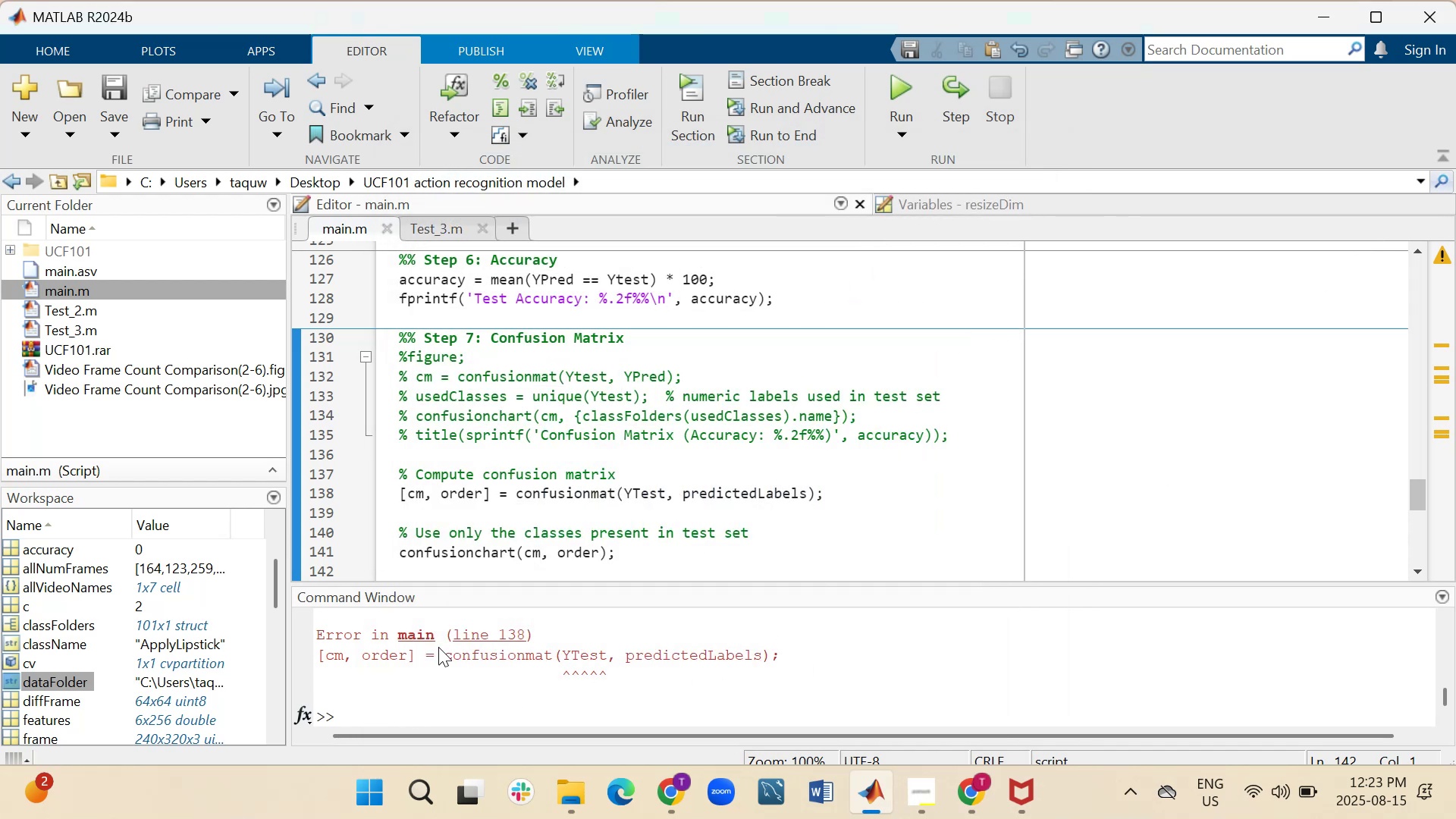 
scroll: coordinate [479, 626], scroll_direction: up, amount: 1.0
 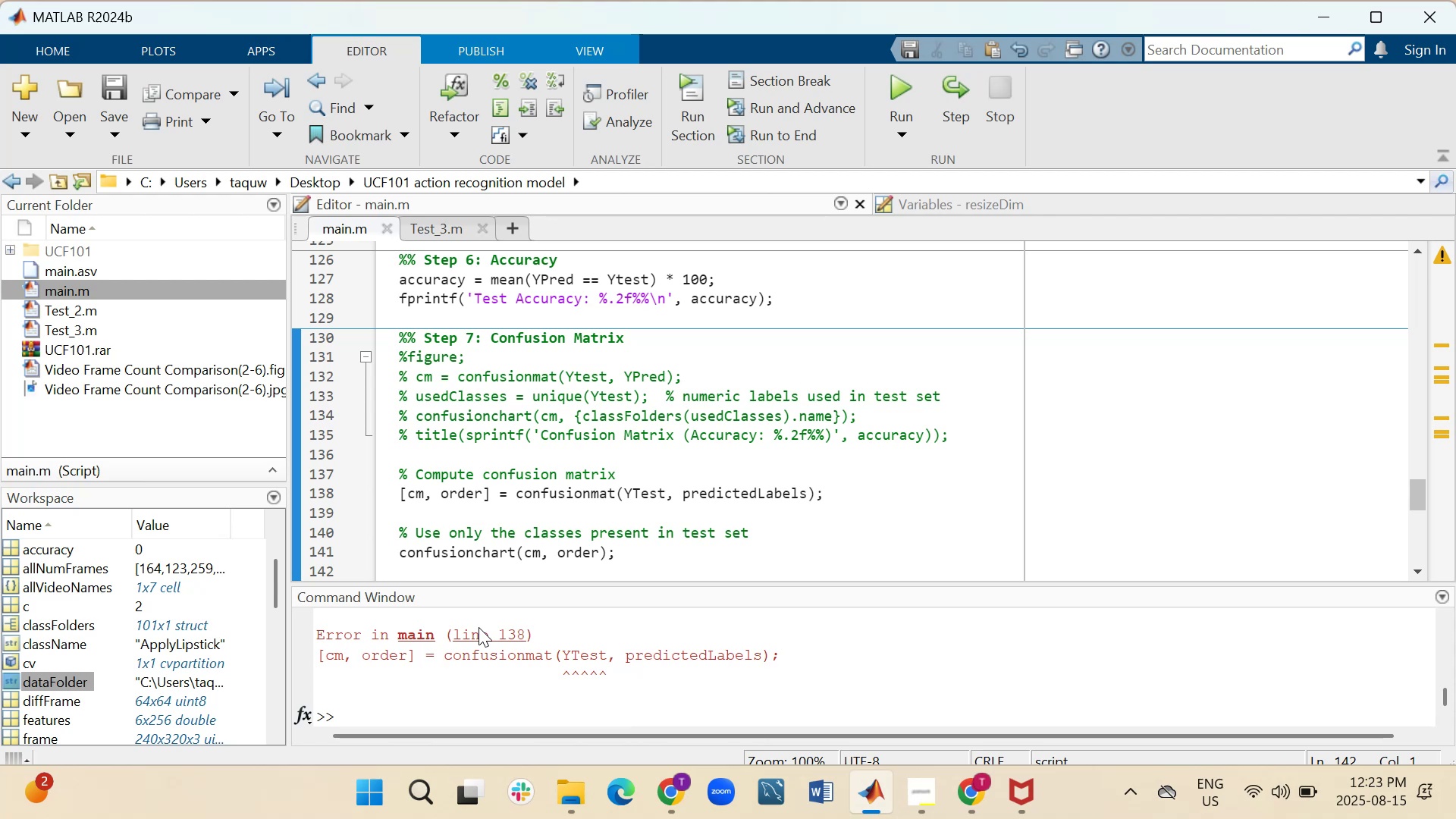 
scroll: coordinate [489, 638], scroll_direction: none, amount: 0.0
 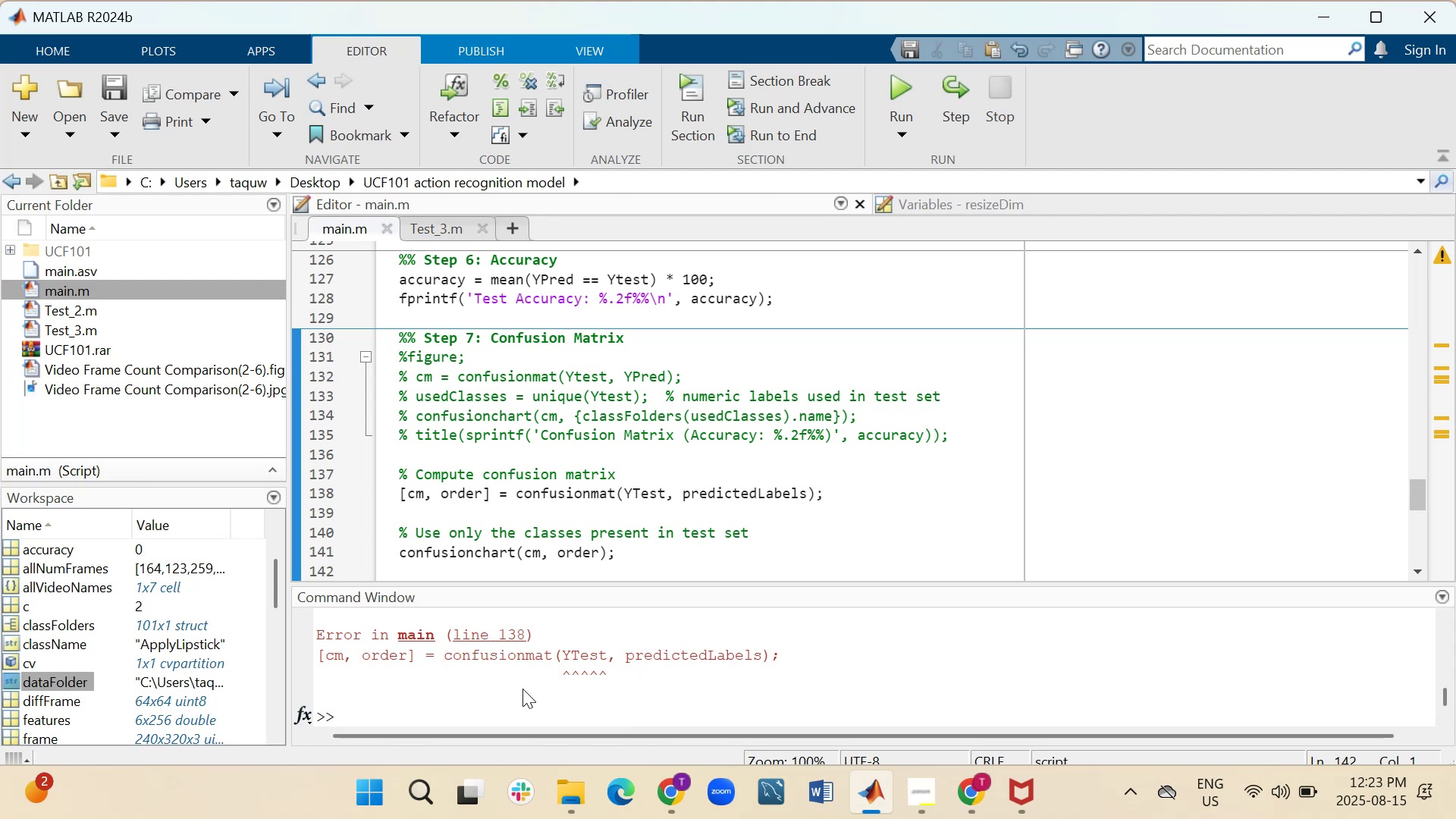 
scroll: coordinate [522, 688], scroll_direction: up, amount: 2.0
 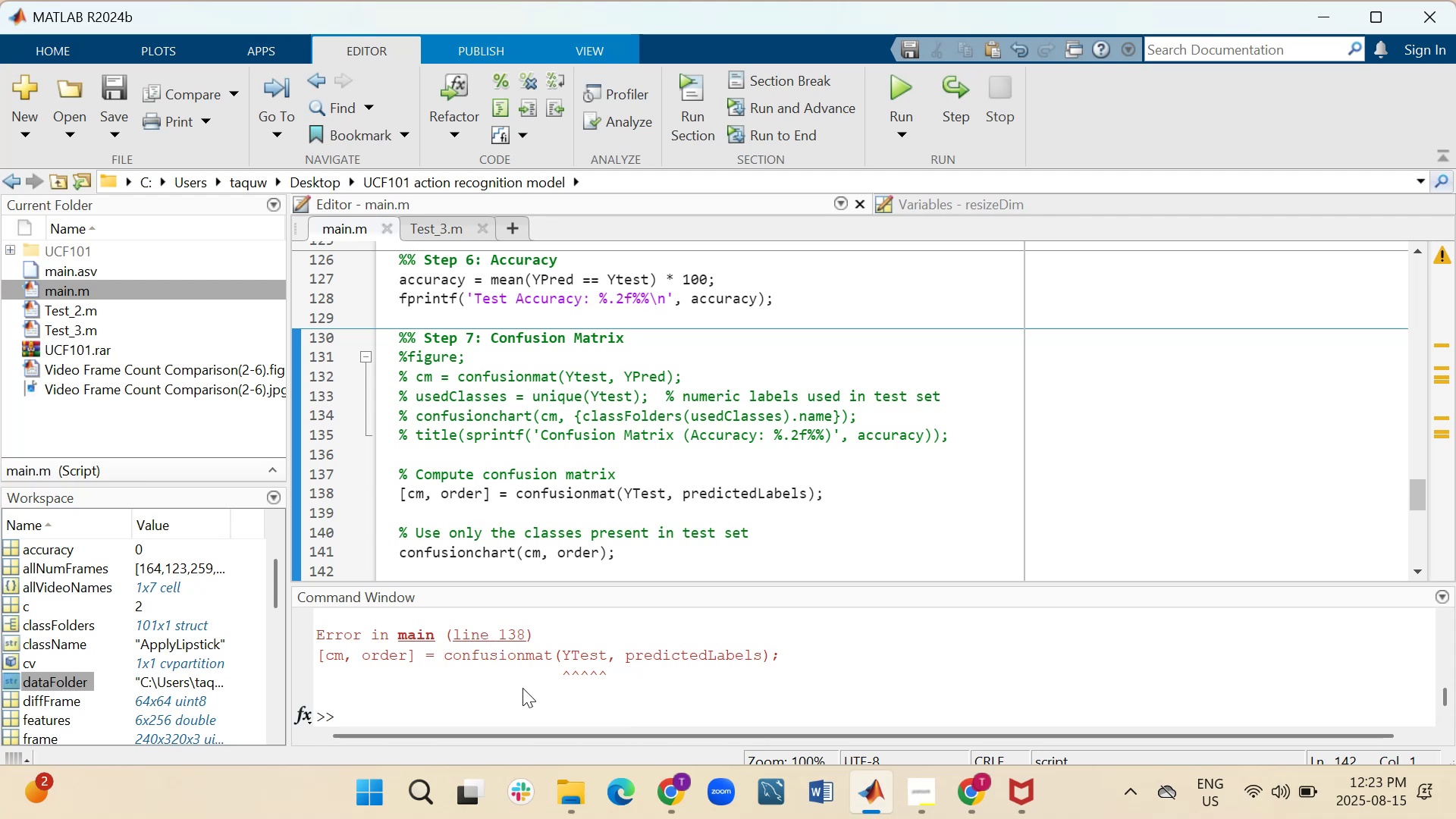 
left_click([522, 688])
 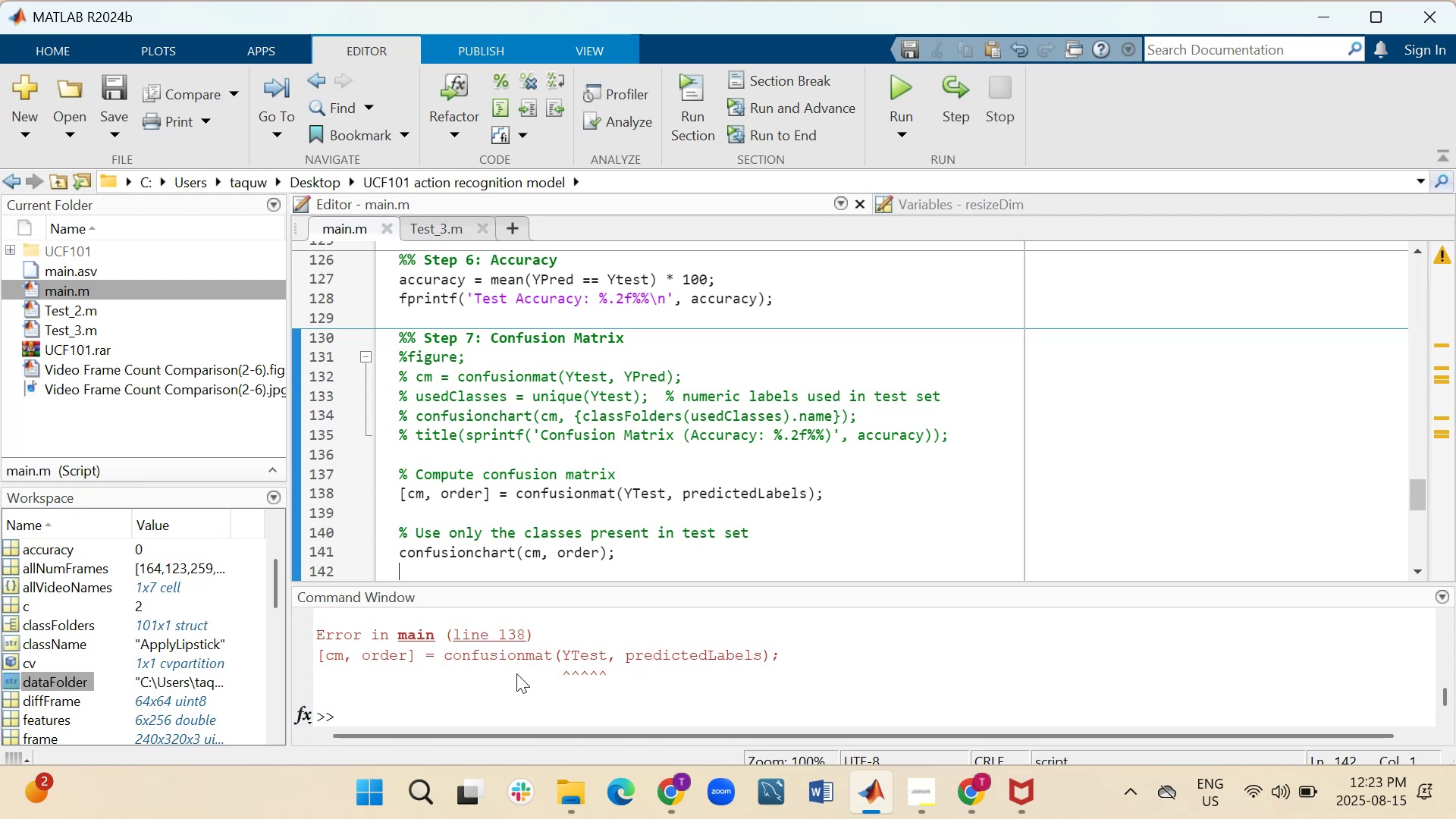 
scroll: coordinate [516, 670], scroll_direction: up, amount: 3.0
 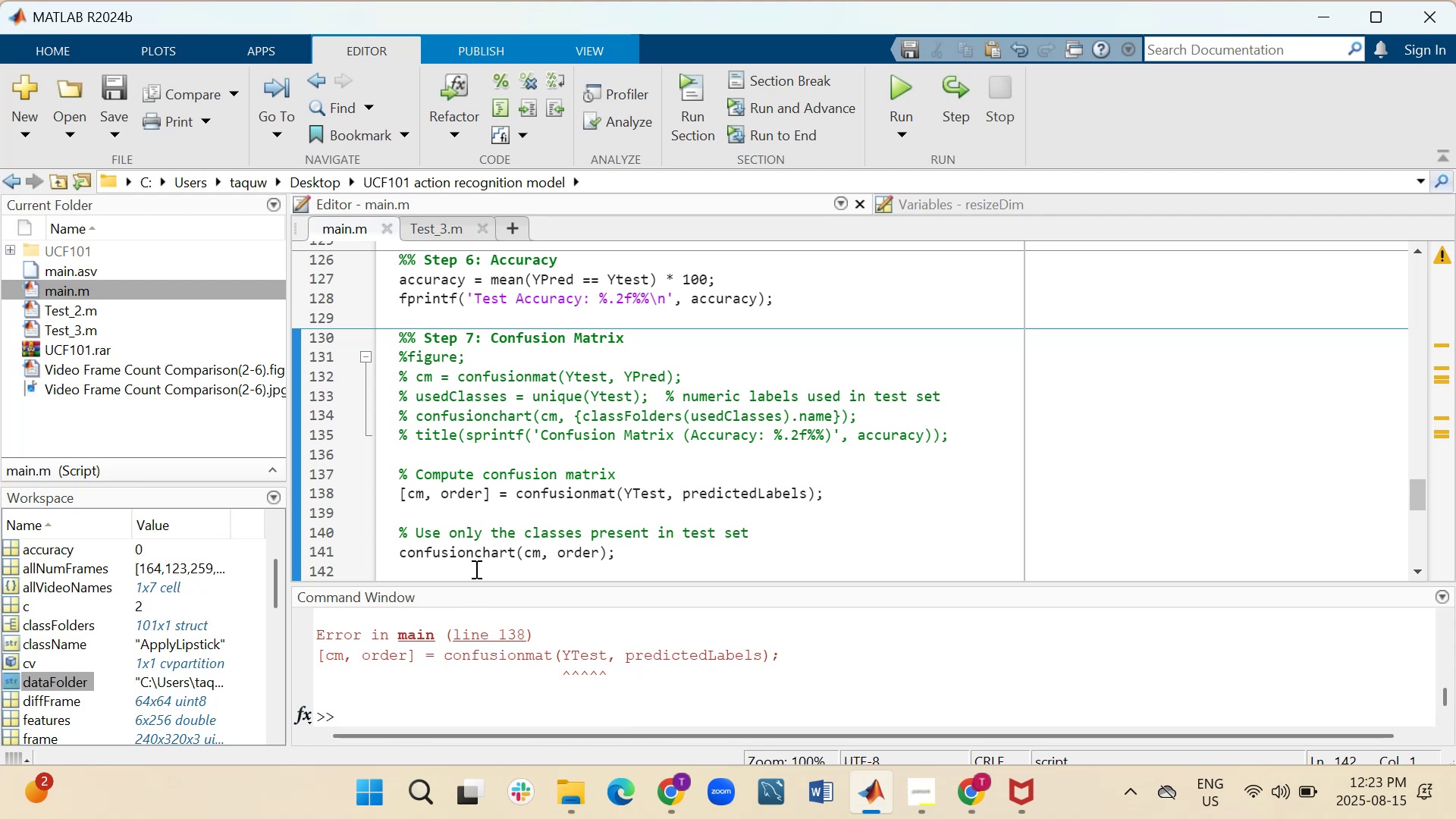 
left_click([475, 561])
 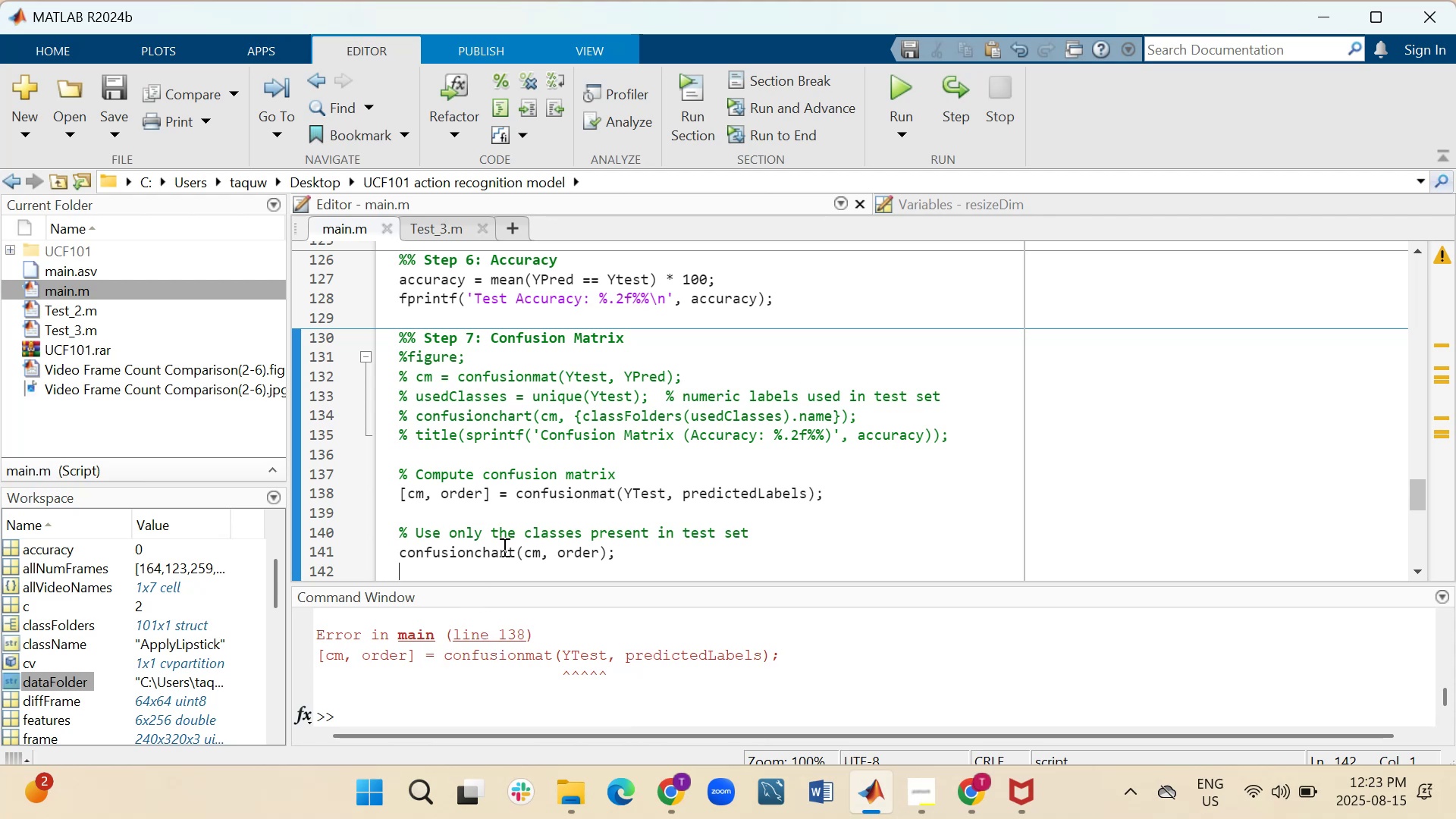 
scroll: coordinate [551, 502], scroll_direction: up, amount: 1.0
 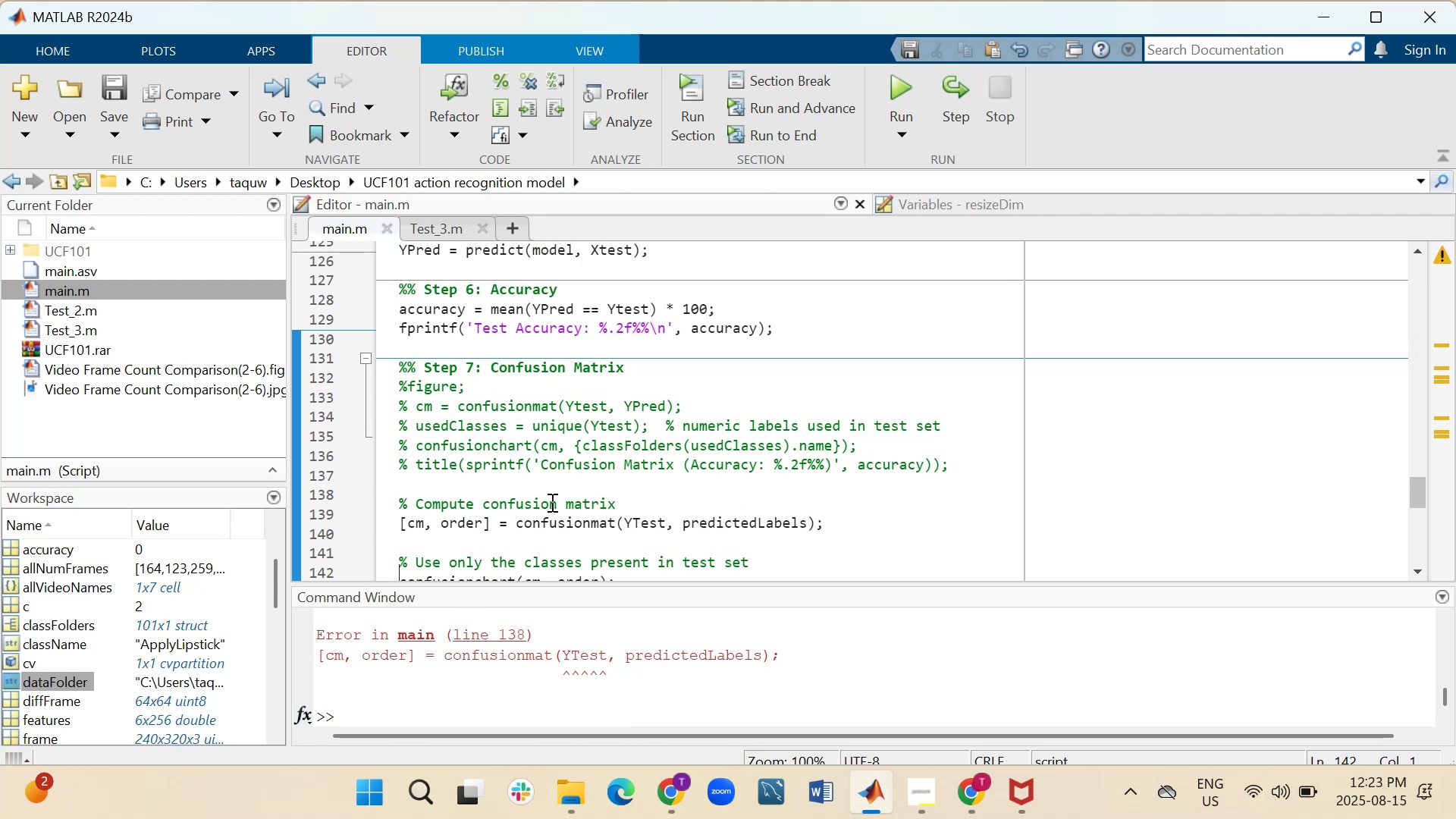 
left_click([551, 502])
 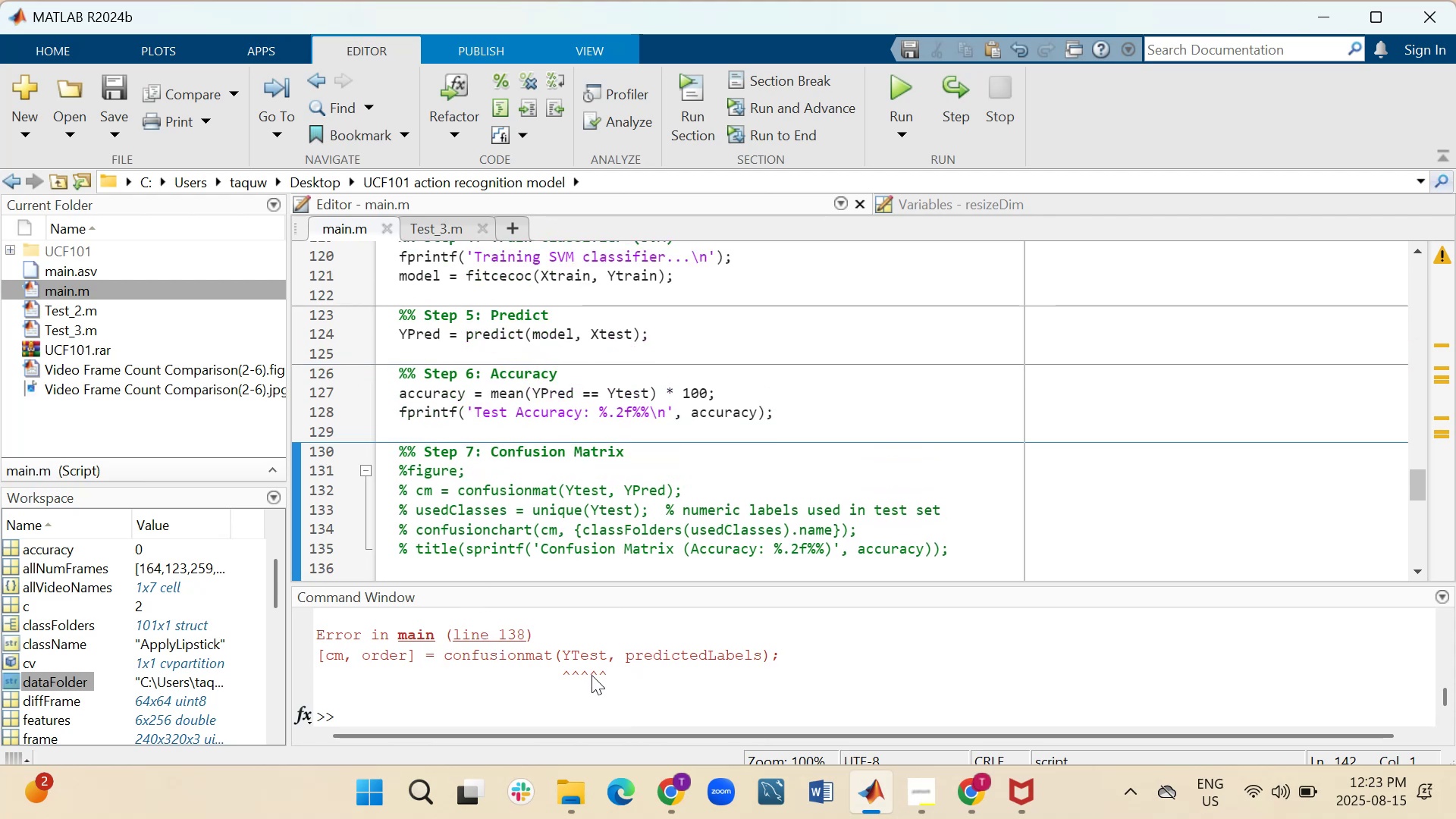 
scroll: coordinate [690, 691], scroll_direction: up, amount: 2.0
 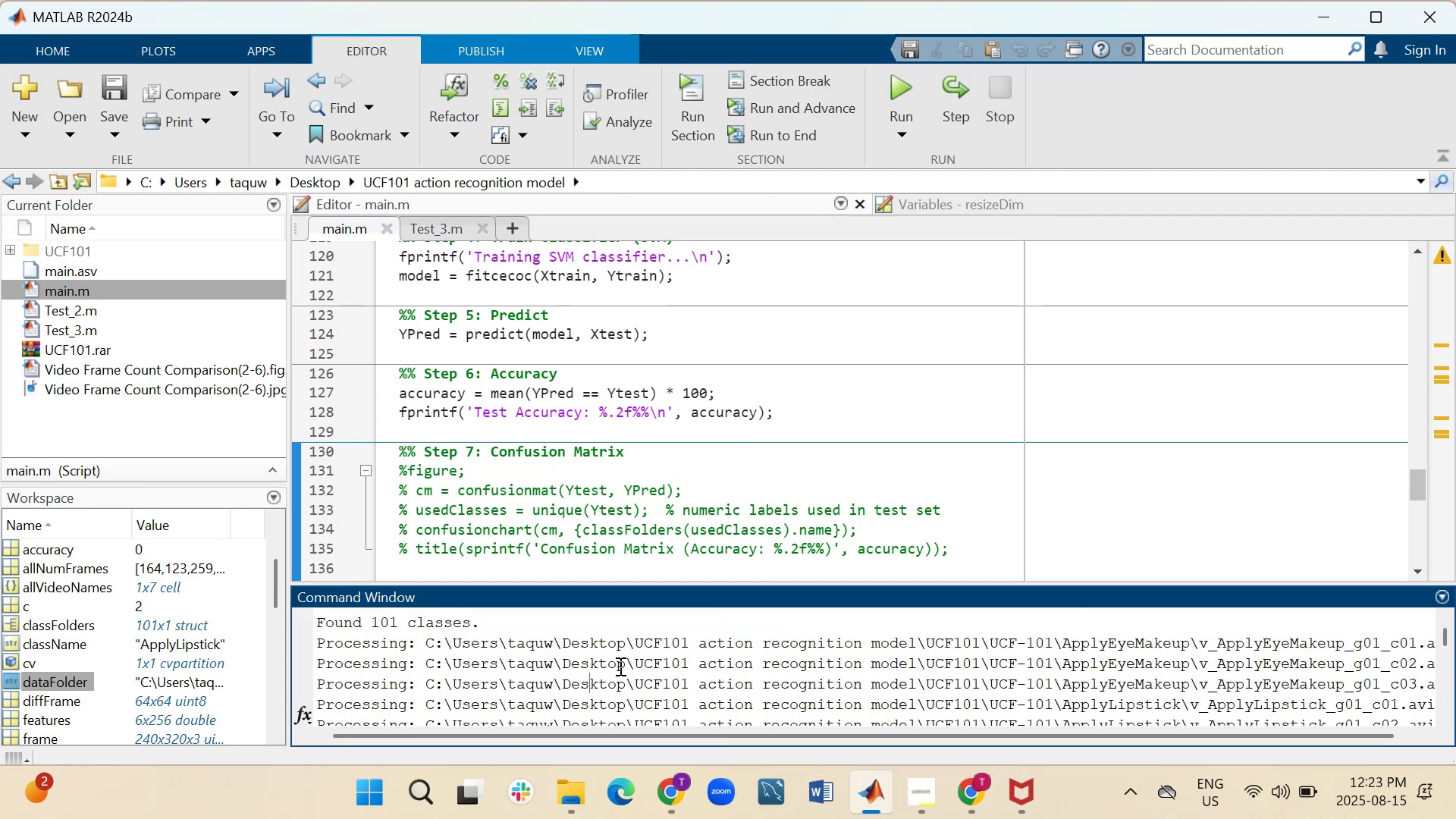 
scroll: coordinate [618, 676], scroll_direction: down, amount: 12.0
 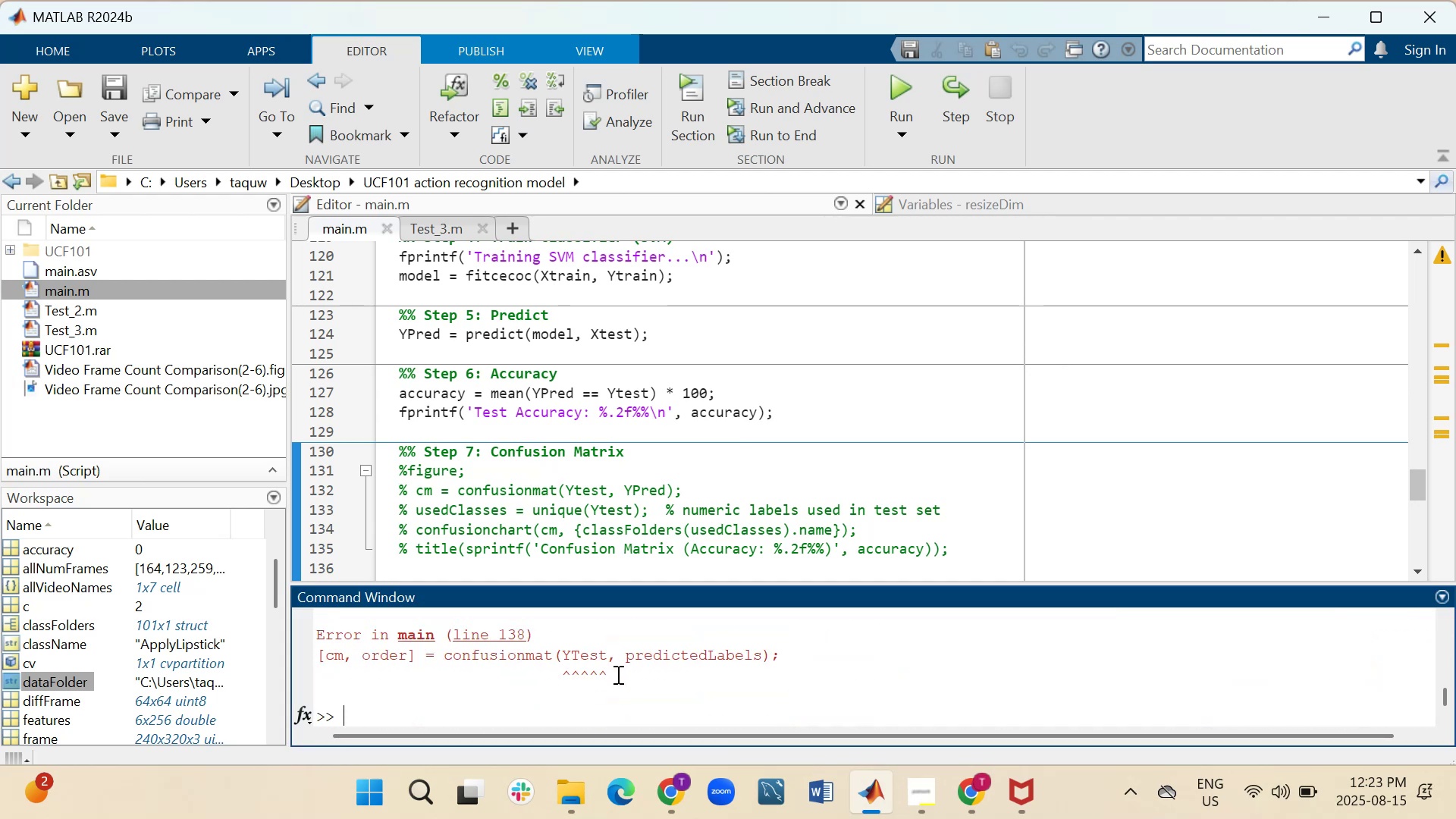 
scroll: coordinate [596, 669], scroll_direction: up, amount: 1.0
 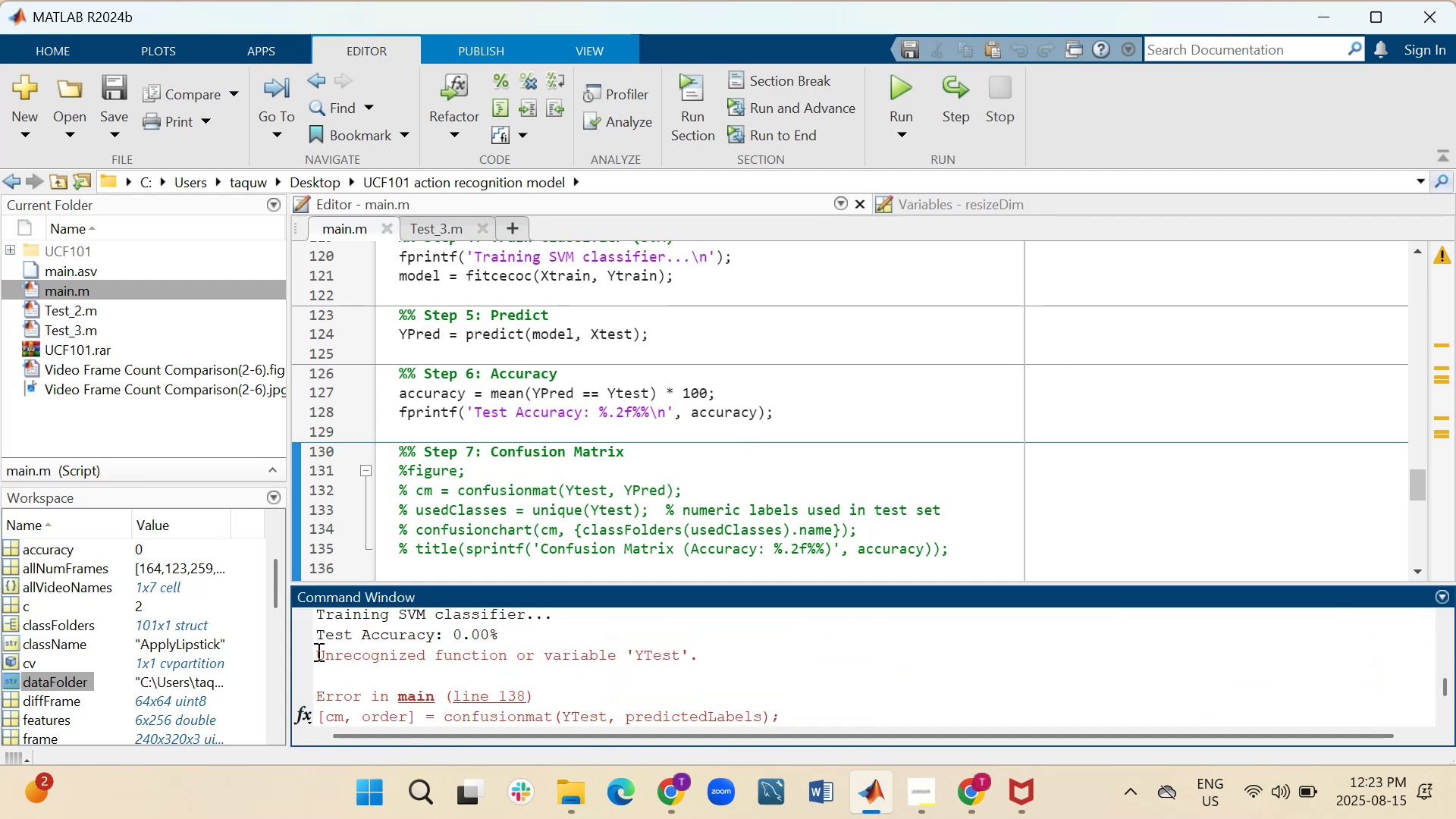 
wait(7.6)
 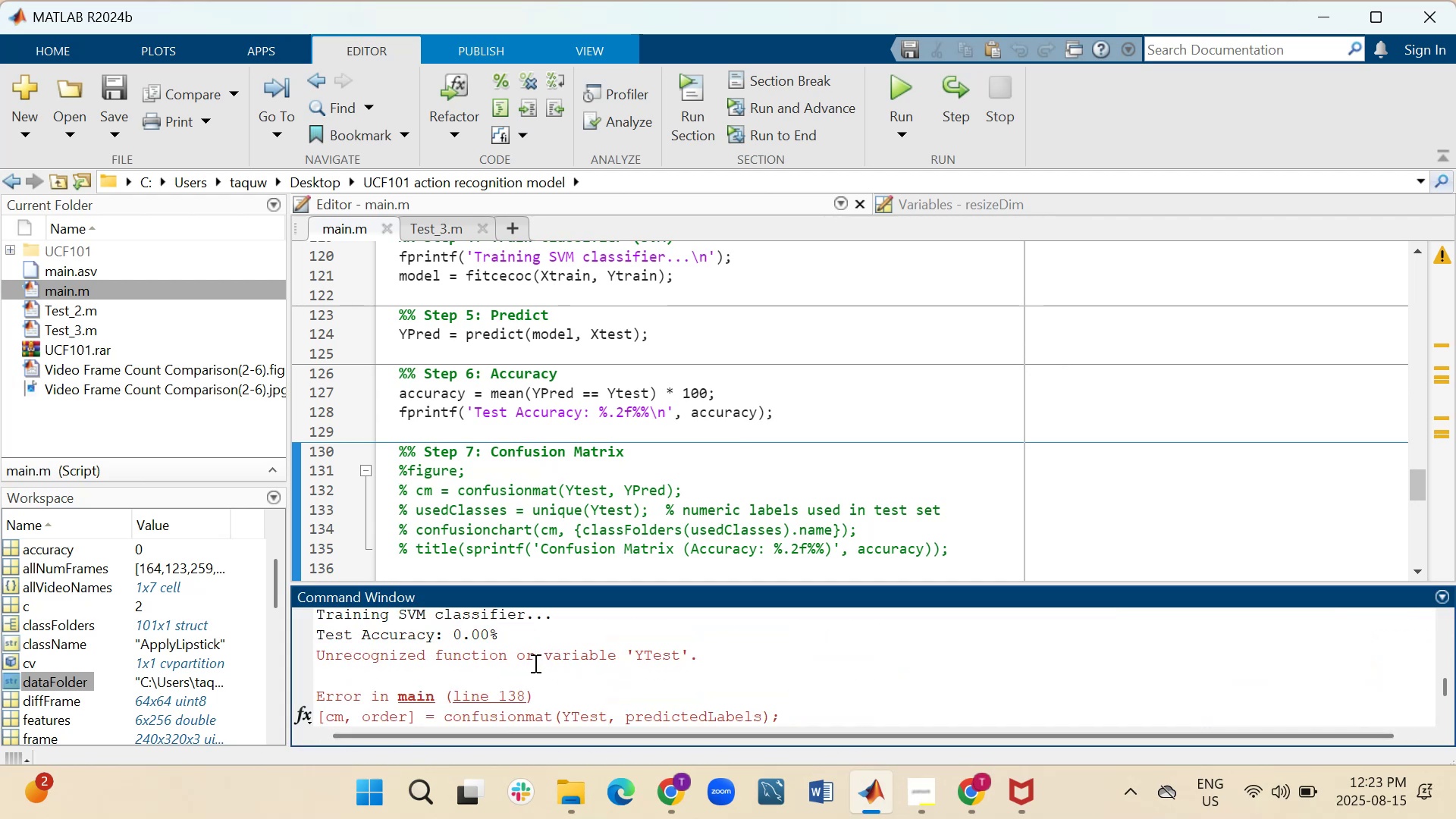 
key(Control+C)
 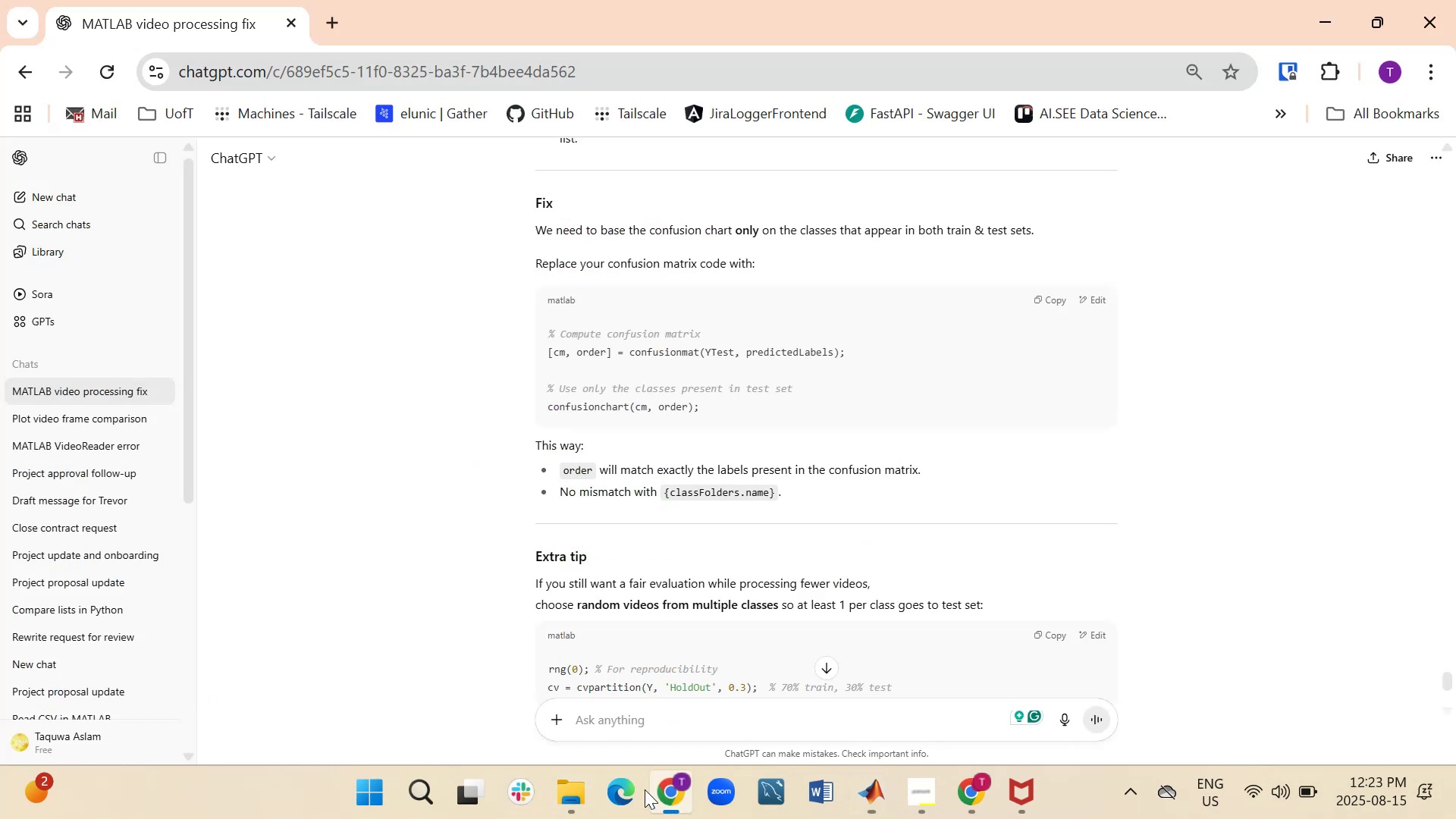 
left_click([585, 720])
 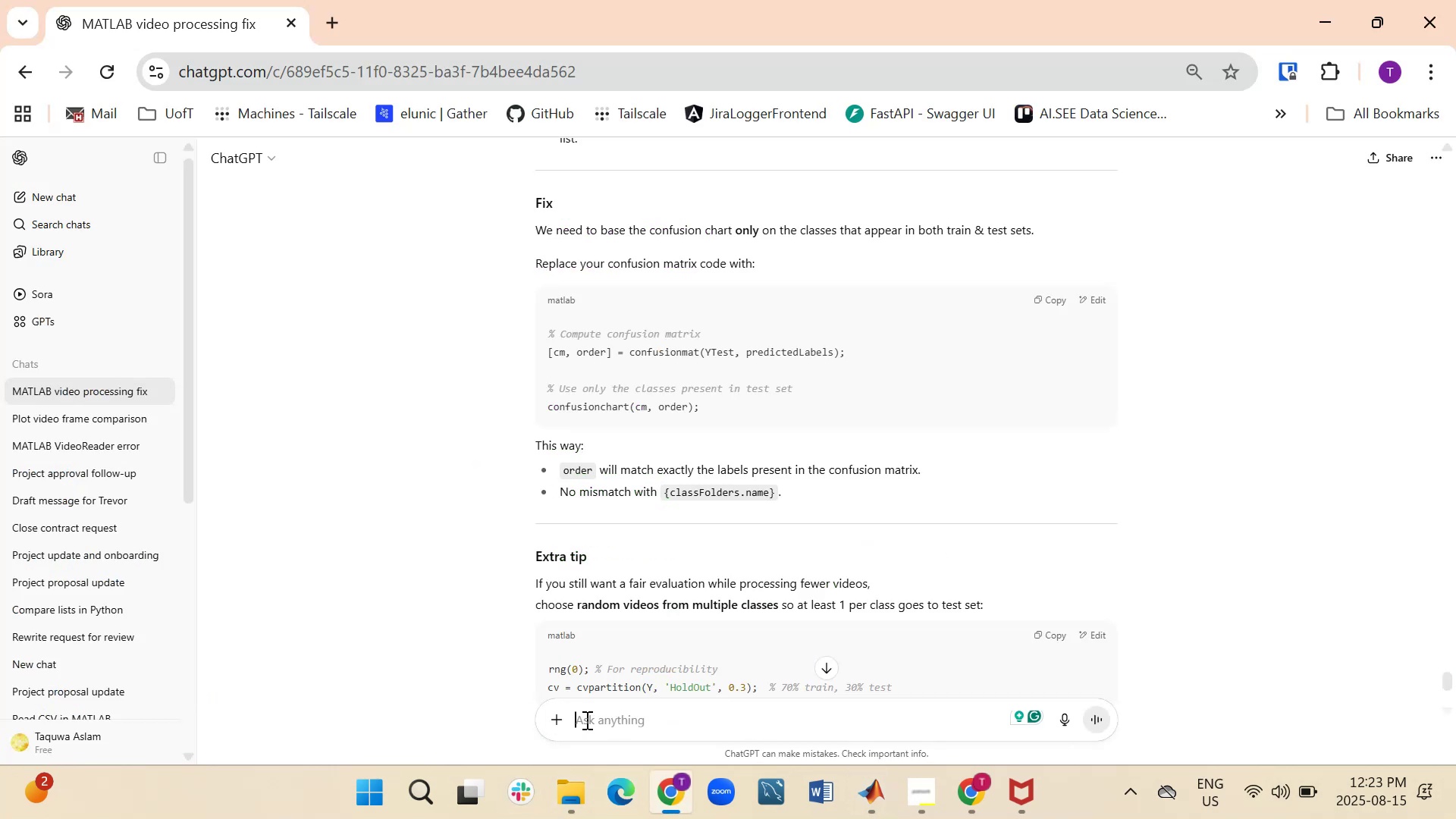 
key(Control+V)
 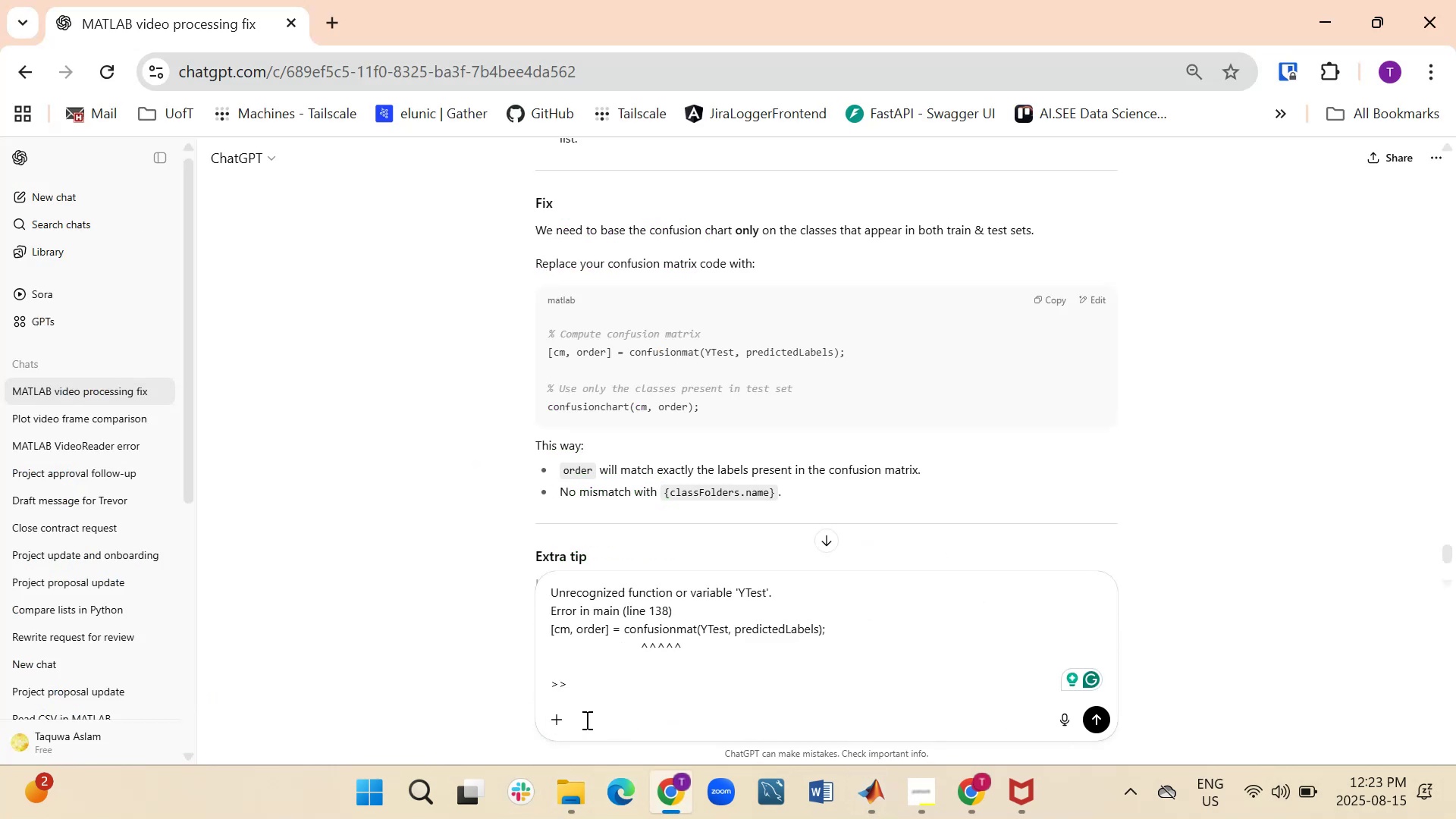 
key(Enter)
 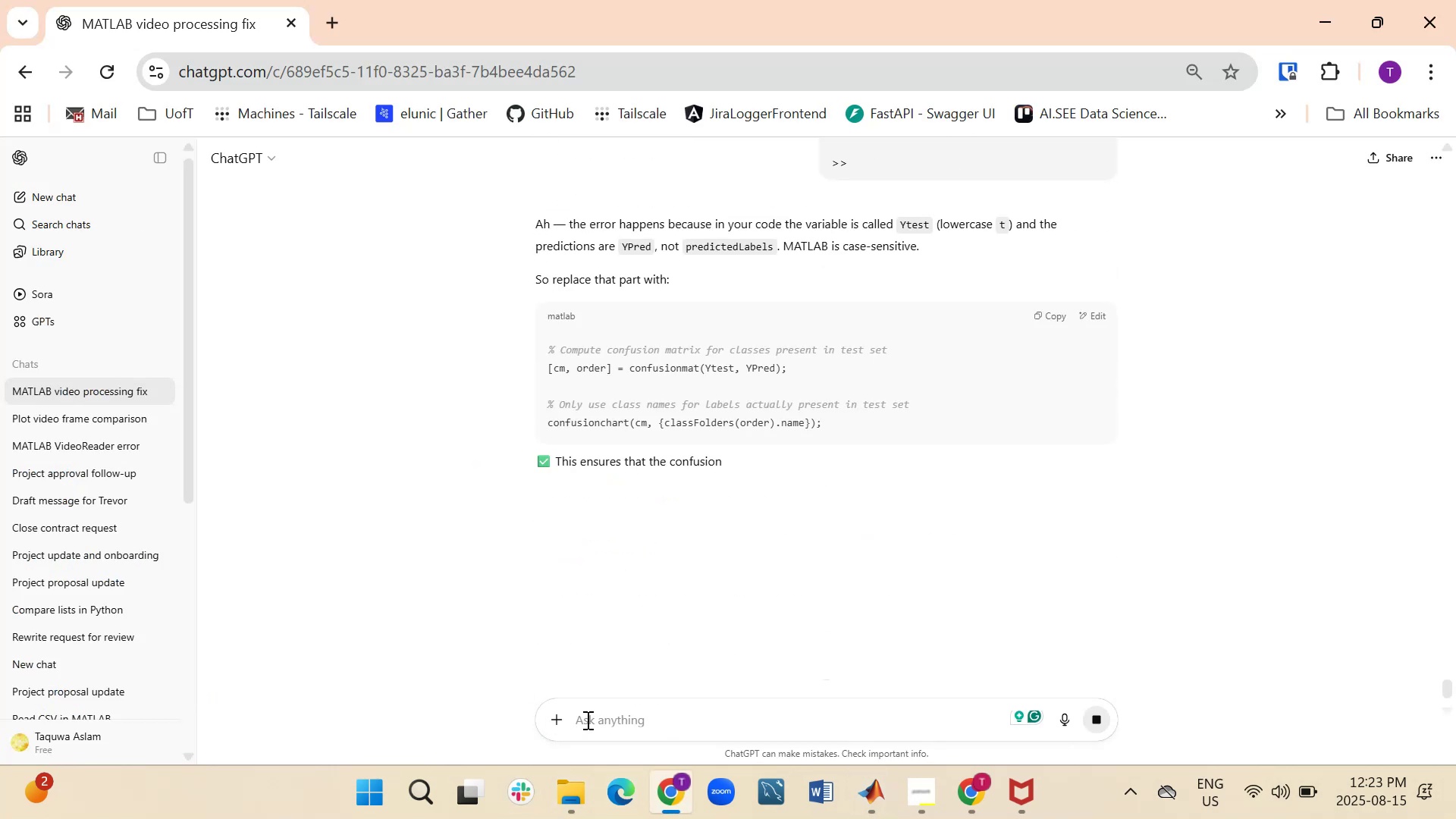 
wait(8.4)
 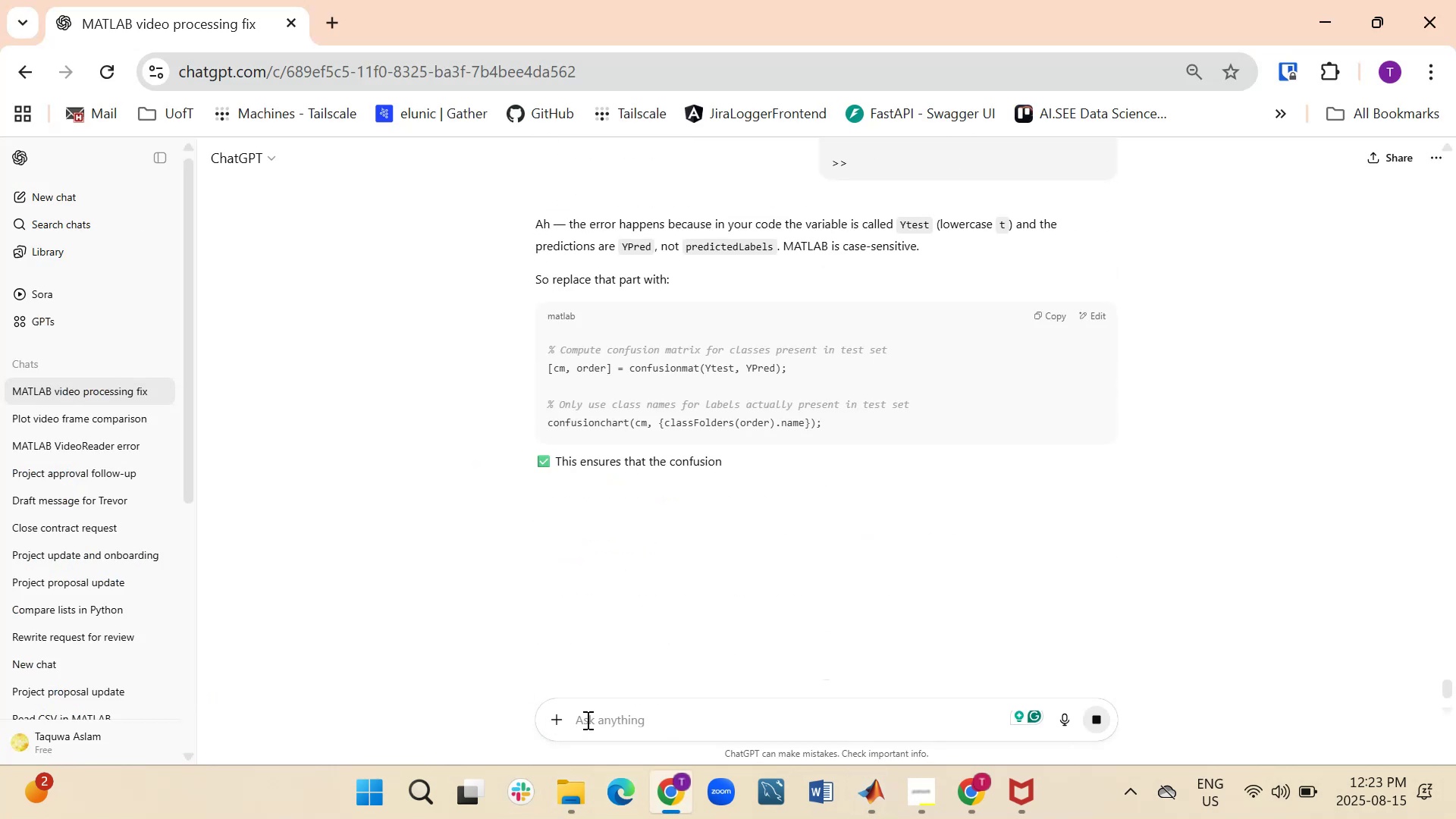 
left_click([1058, 316])
 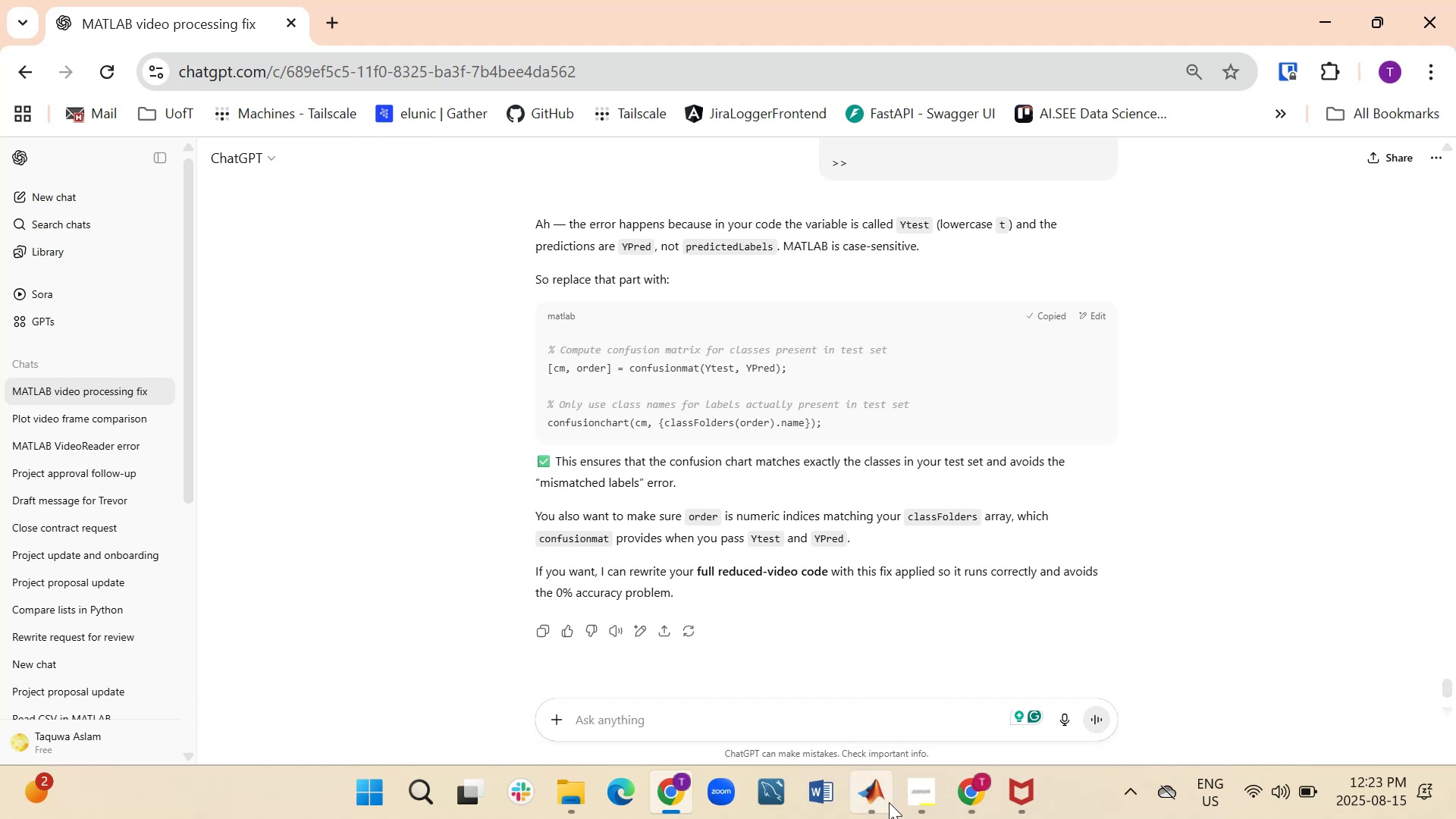 
left_click([877, 802])
 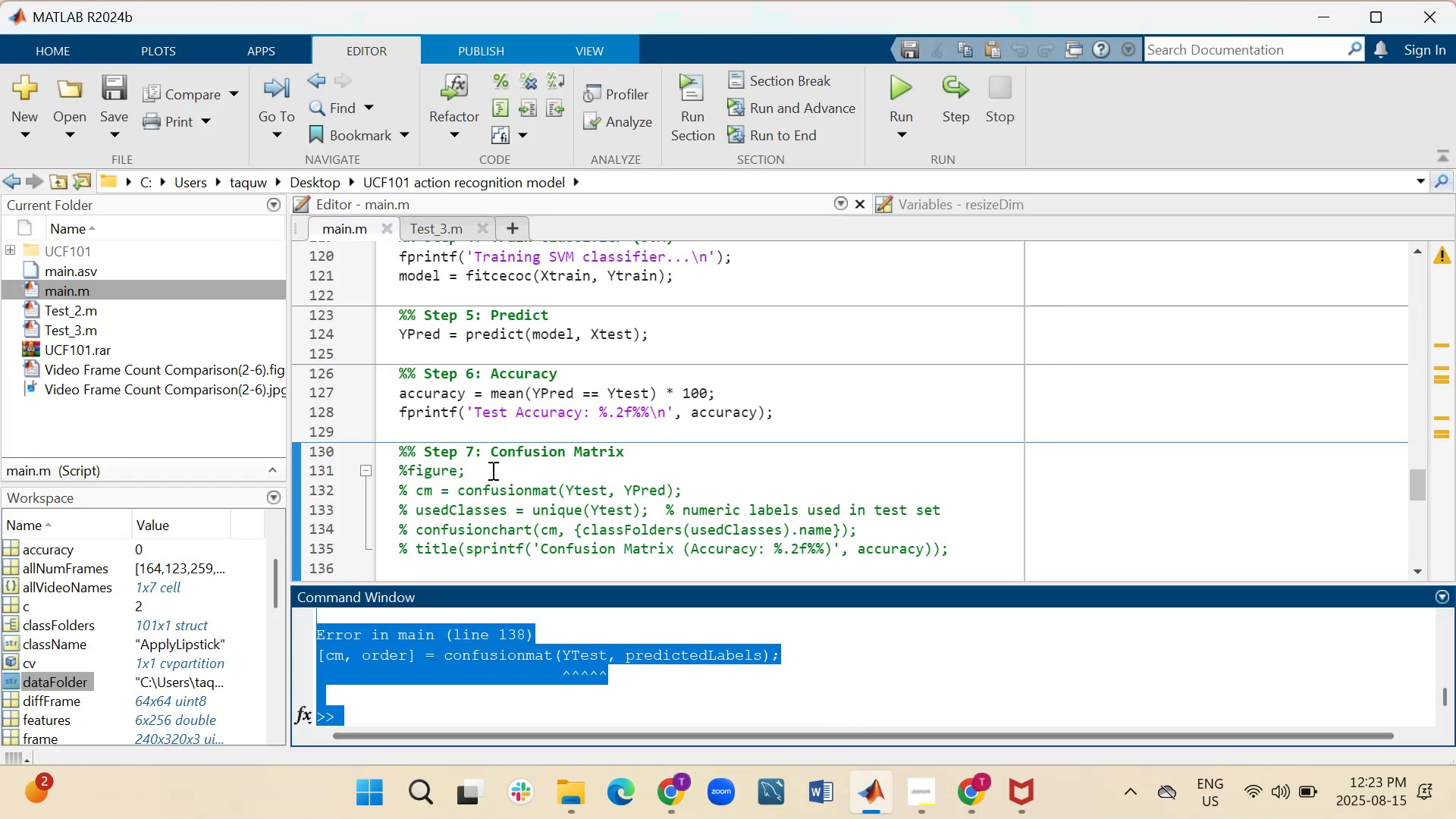 
scroll: coordinate [505, 468], scroll_direction: up, amount: 5.0
 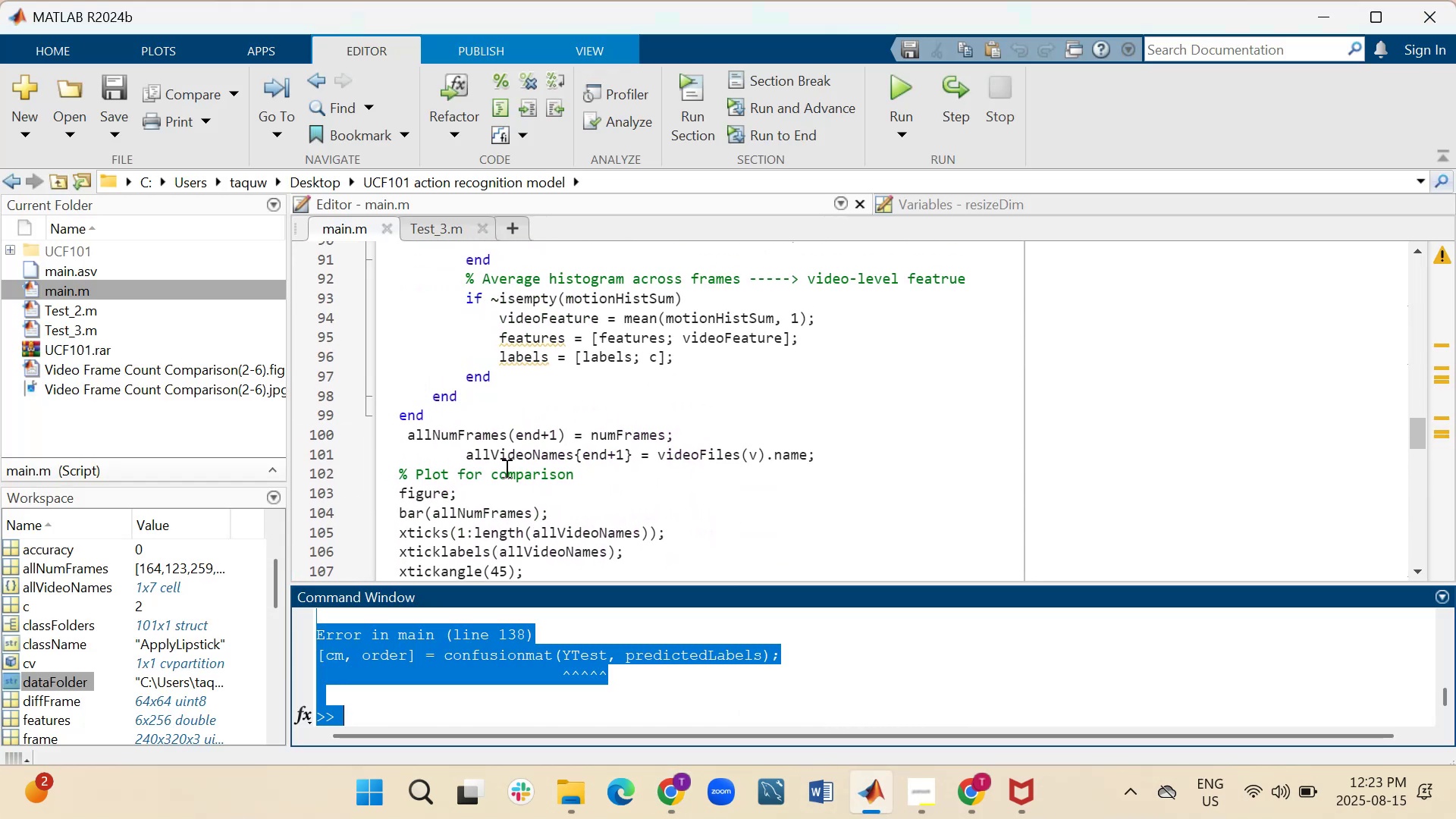 
scroll: coordinate [506, 469], scroll_direction: down, amount: 3.0
 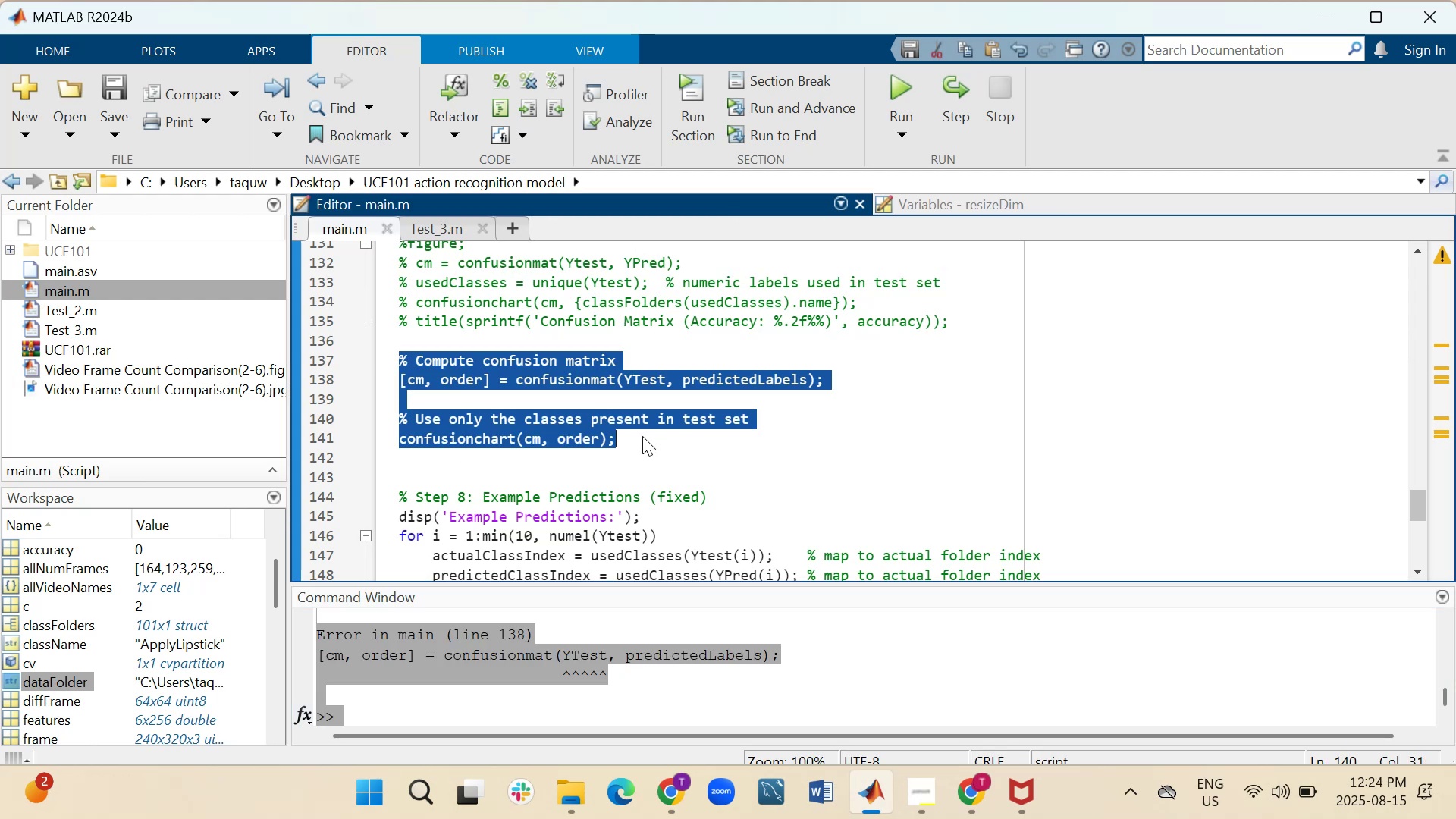 
key(Control+V)
 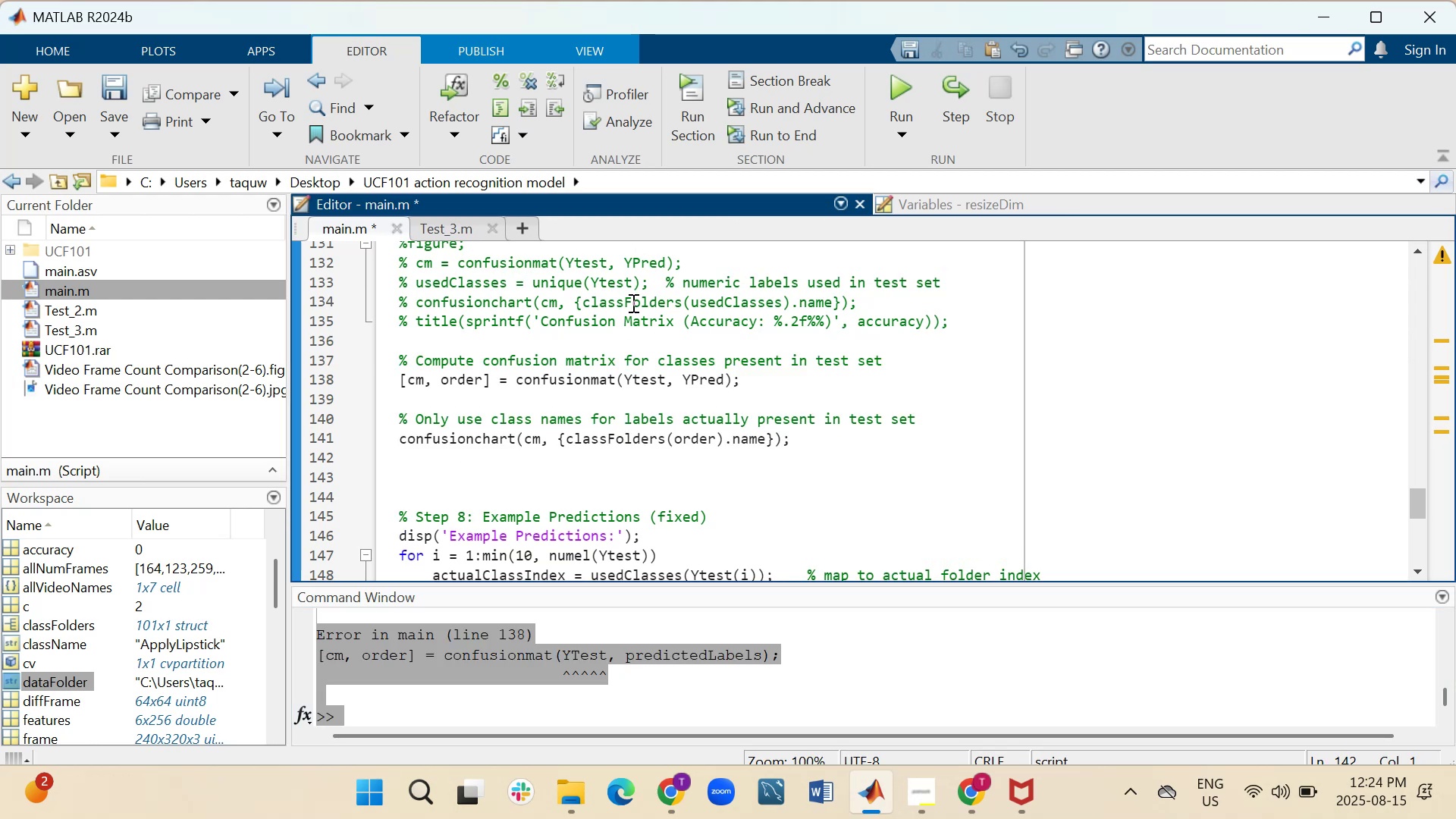 
key(Backspace)
 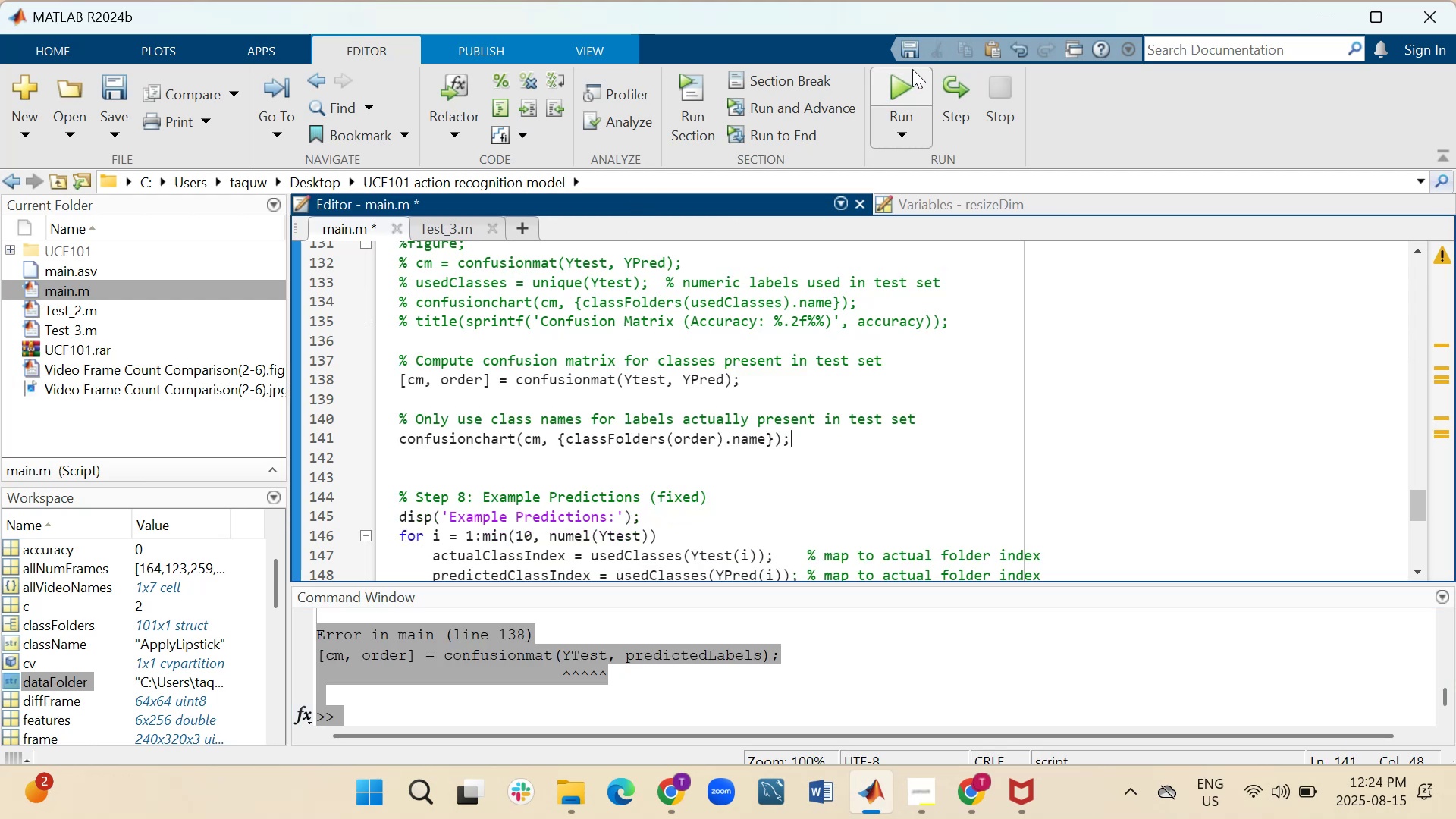 
mouse_move([881, 107])
 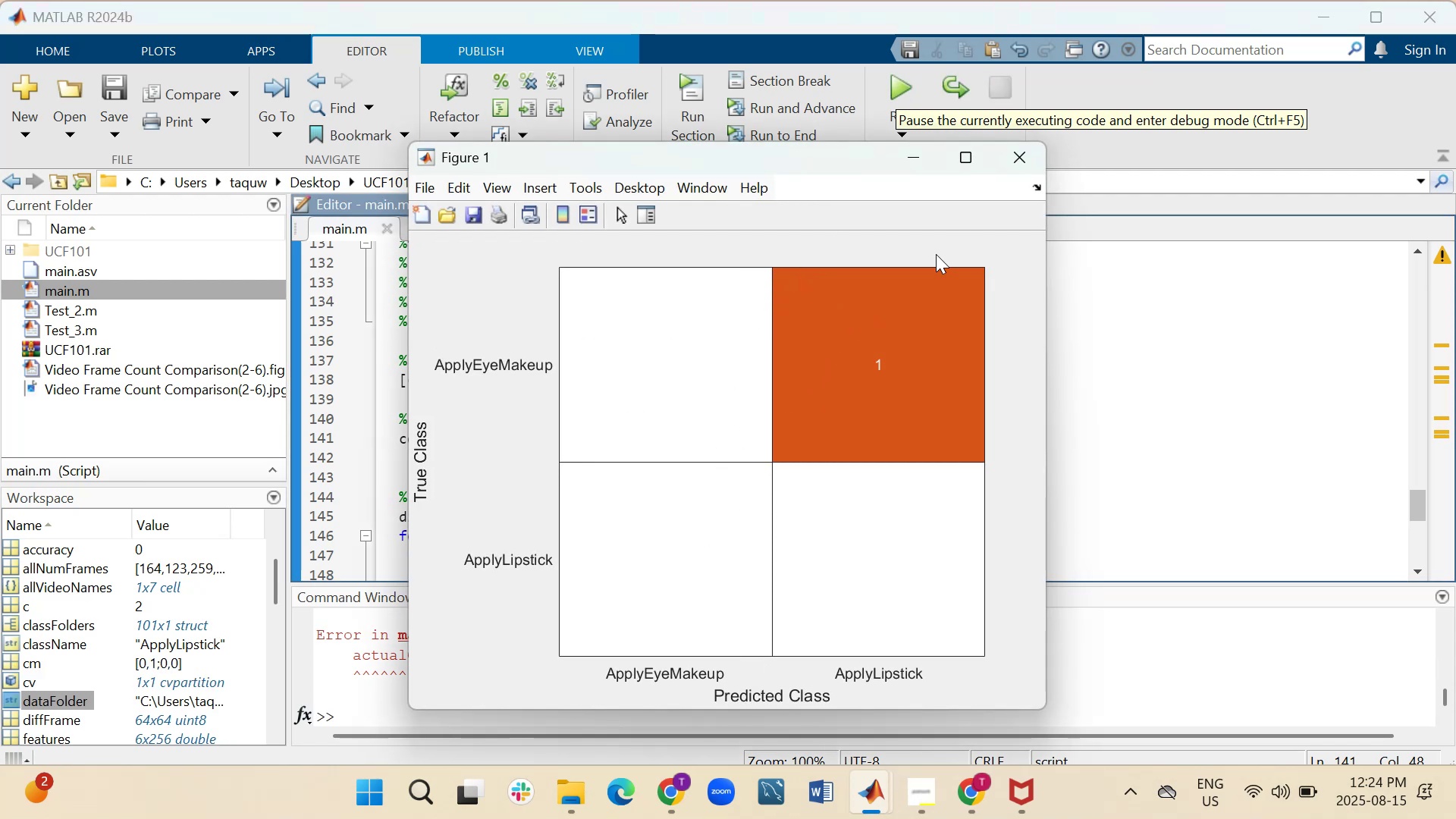 
wait(6.09)
 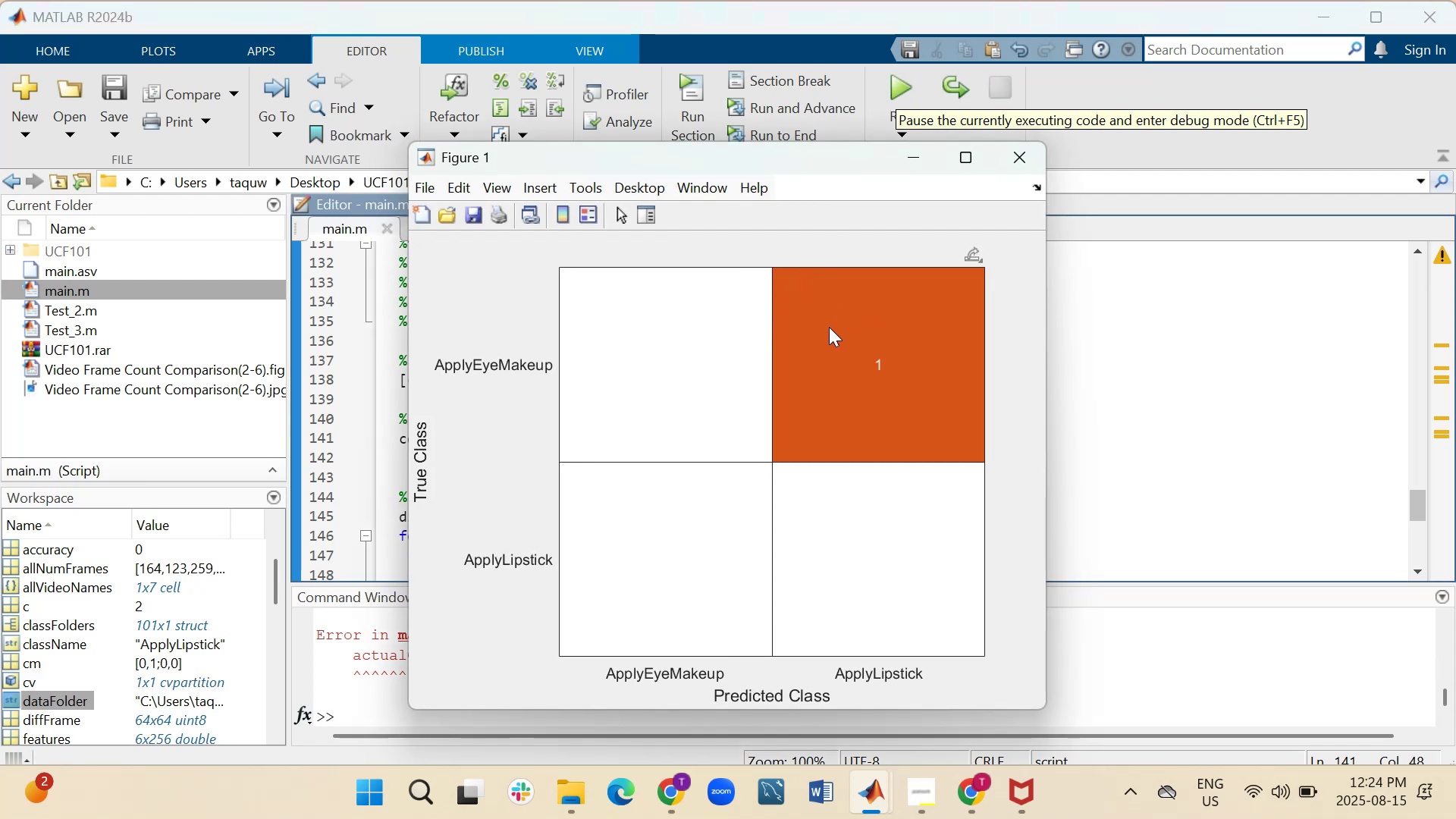 
left_click([867, 792])
 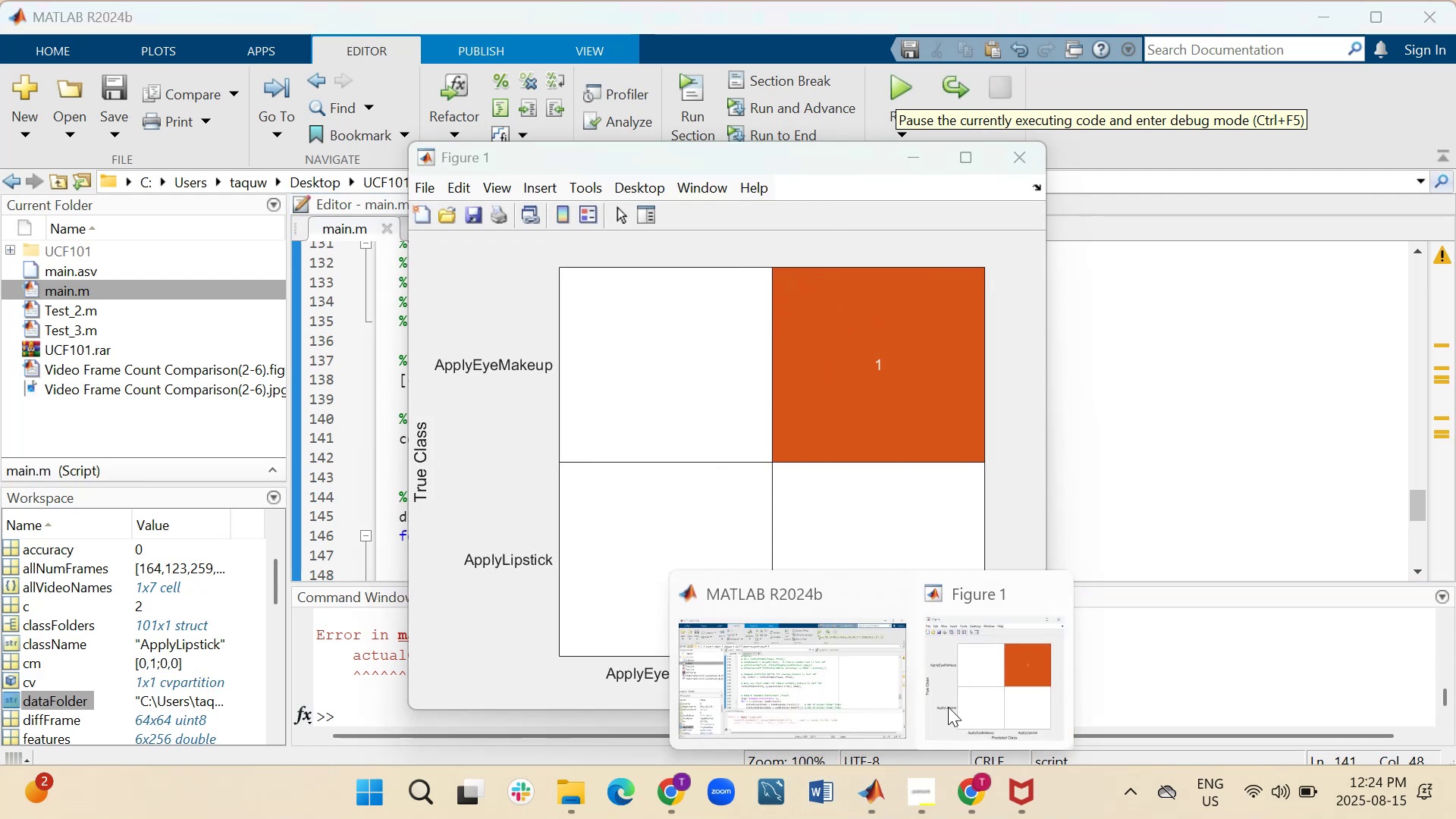 
left_click([974, 680])
 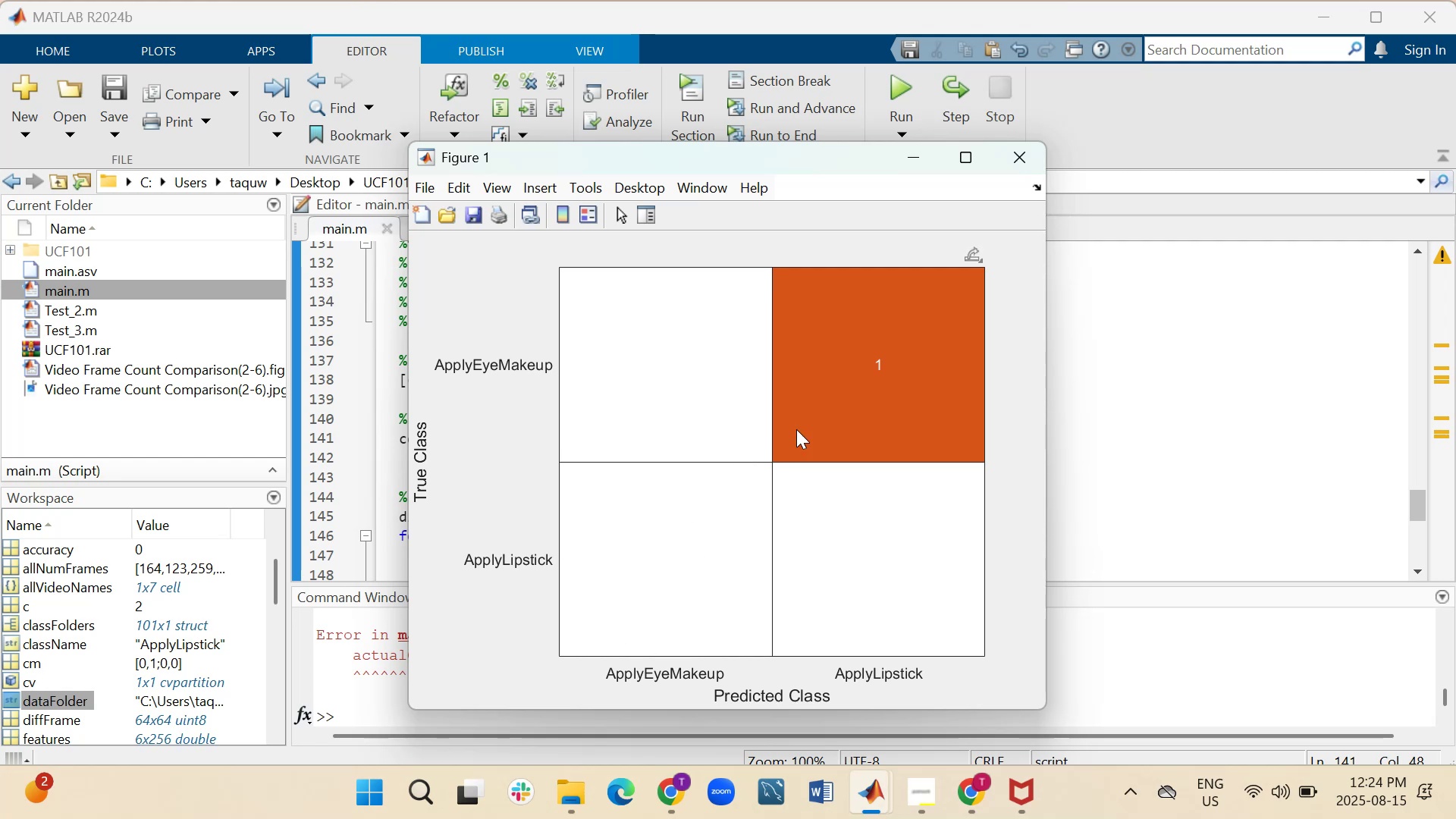 
wait(6.43)
 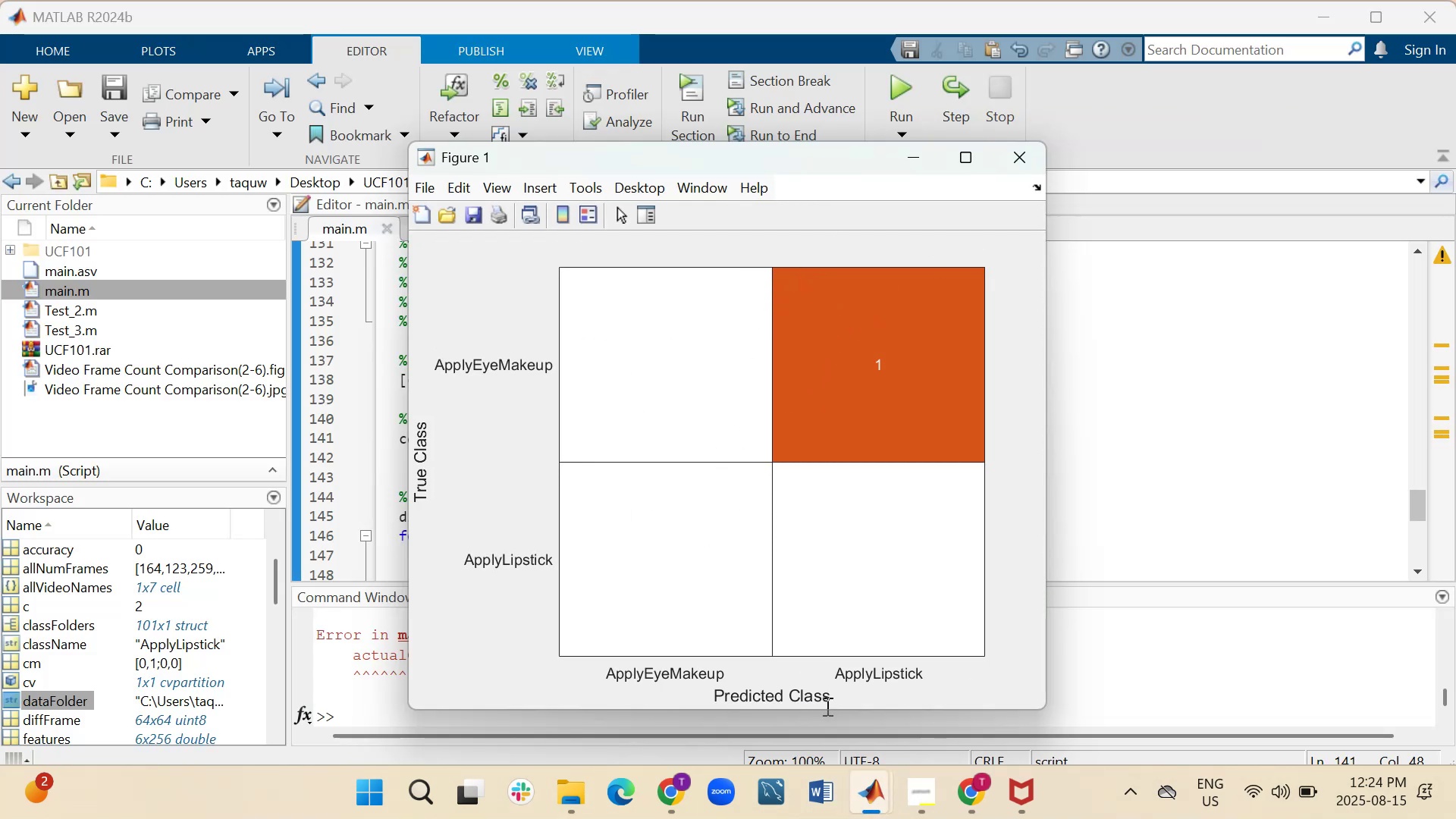 
scroll: coordinate [720, 651], scroll_direction: down, amount: 3.0
 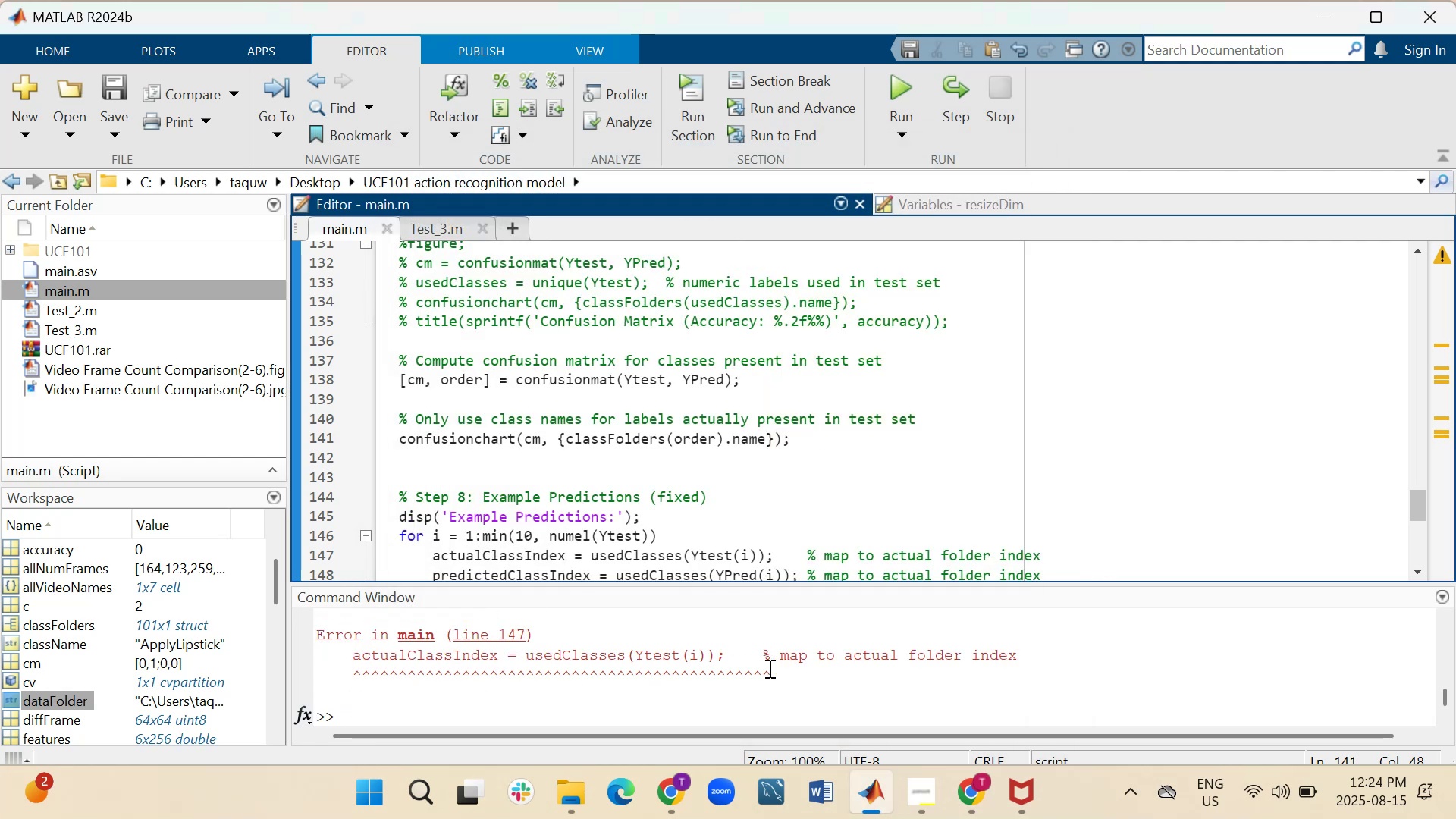 
scroll: coordinate [432, 667], scroll_direction: up, amount: 1.0
 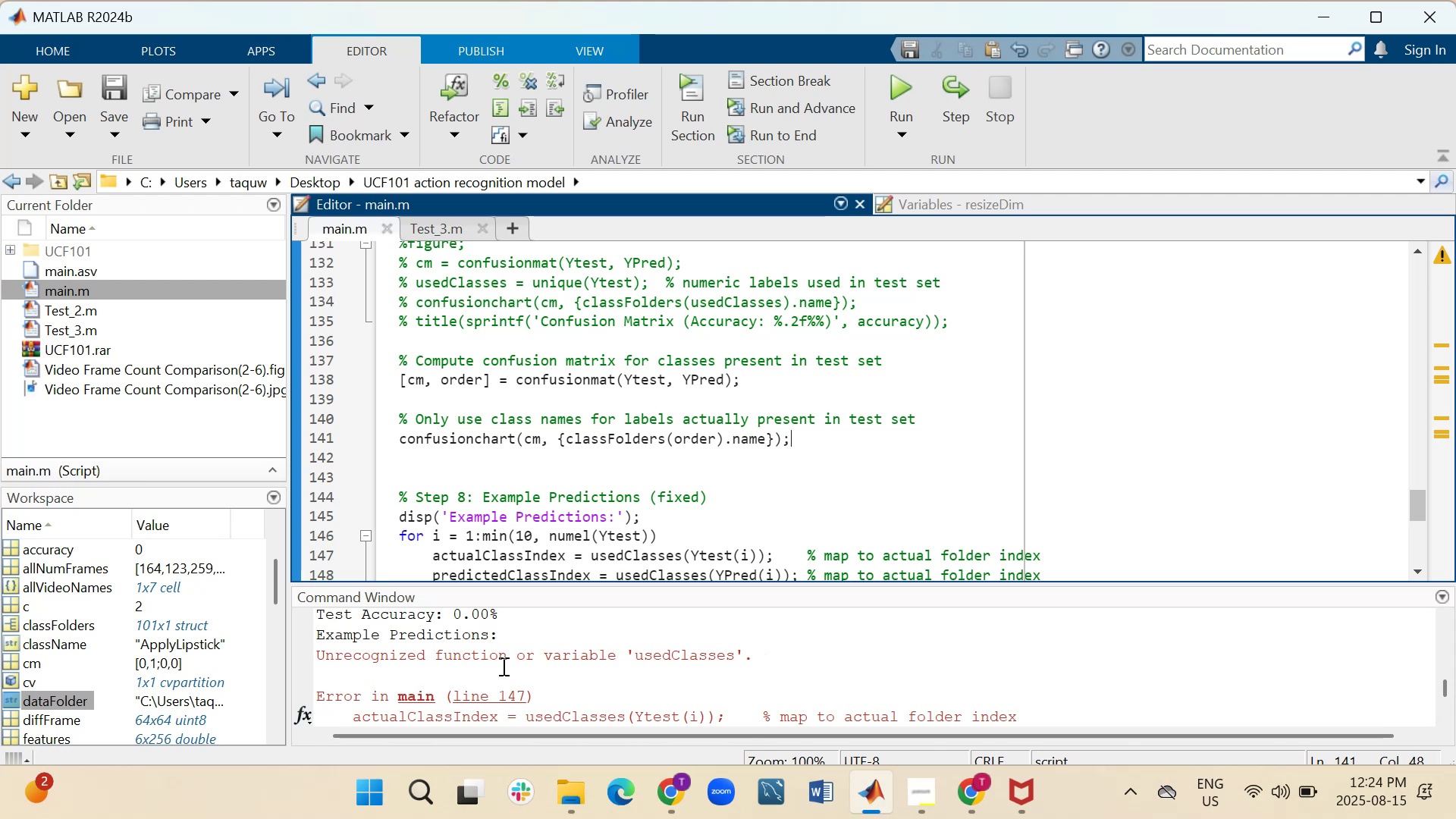 
scroll: coordinate [478, 661], scroll_direction: none, amount: 0.0
 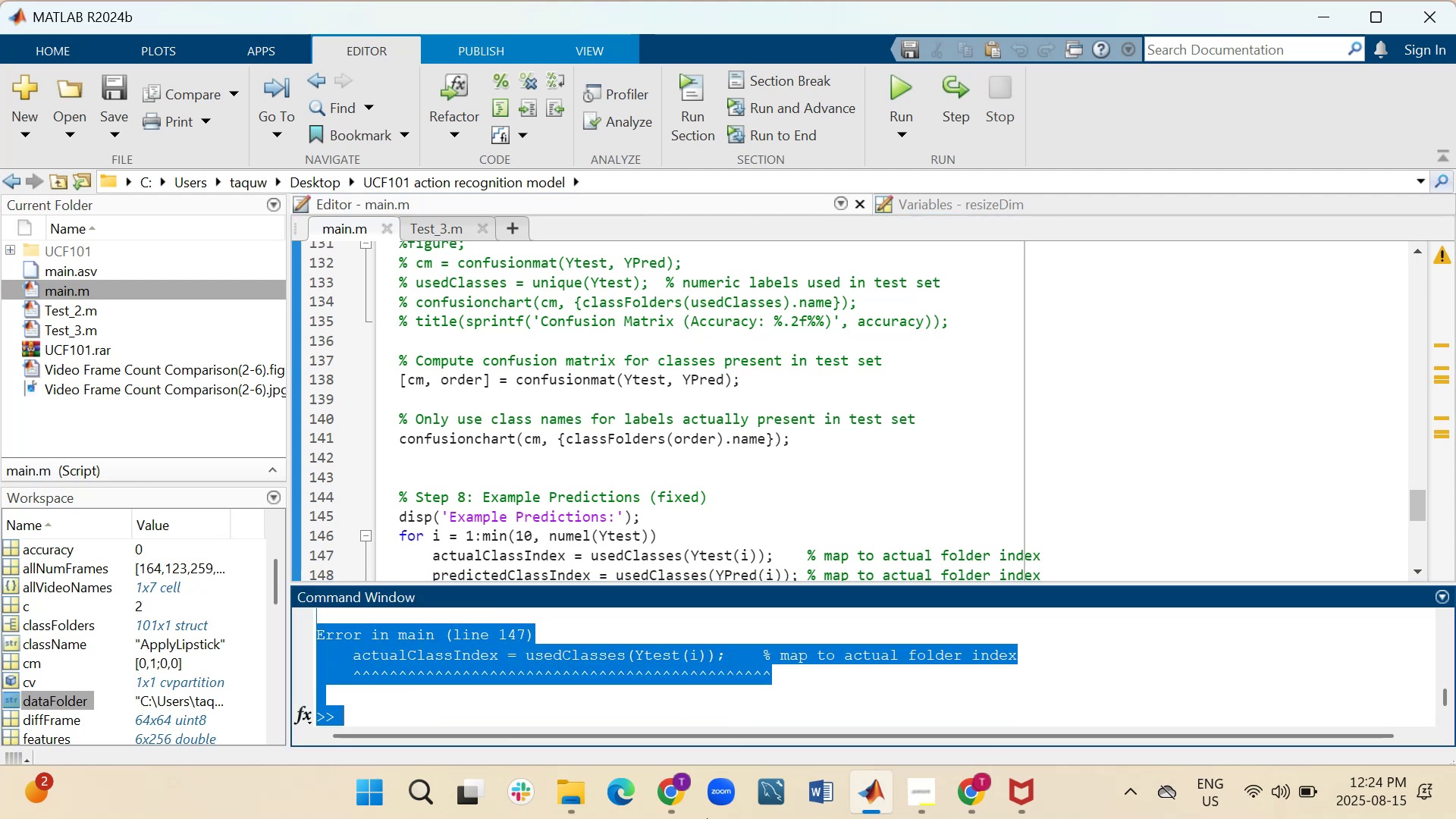 
key(Control+C)
 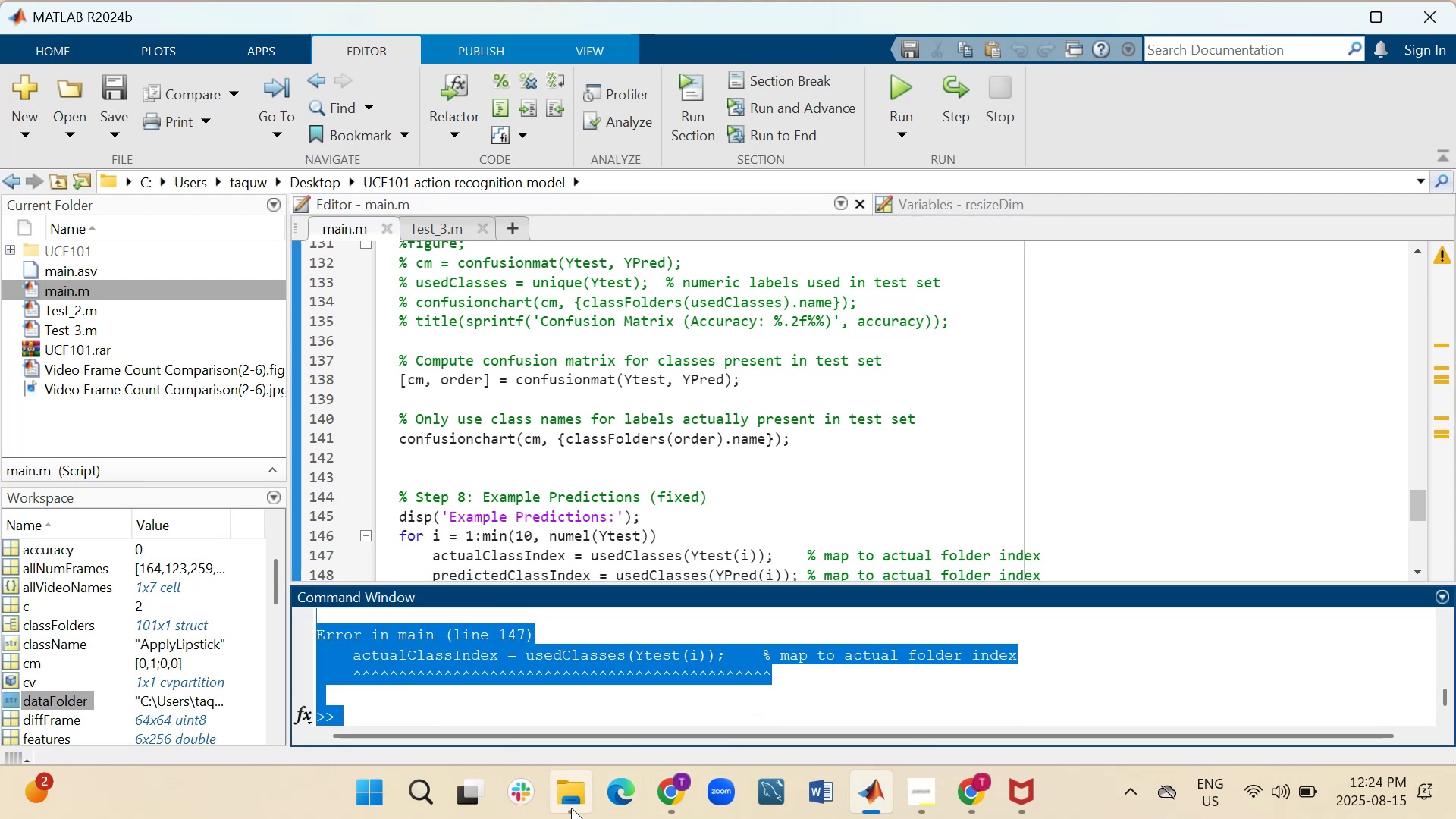 
left_click([668, 801])
 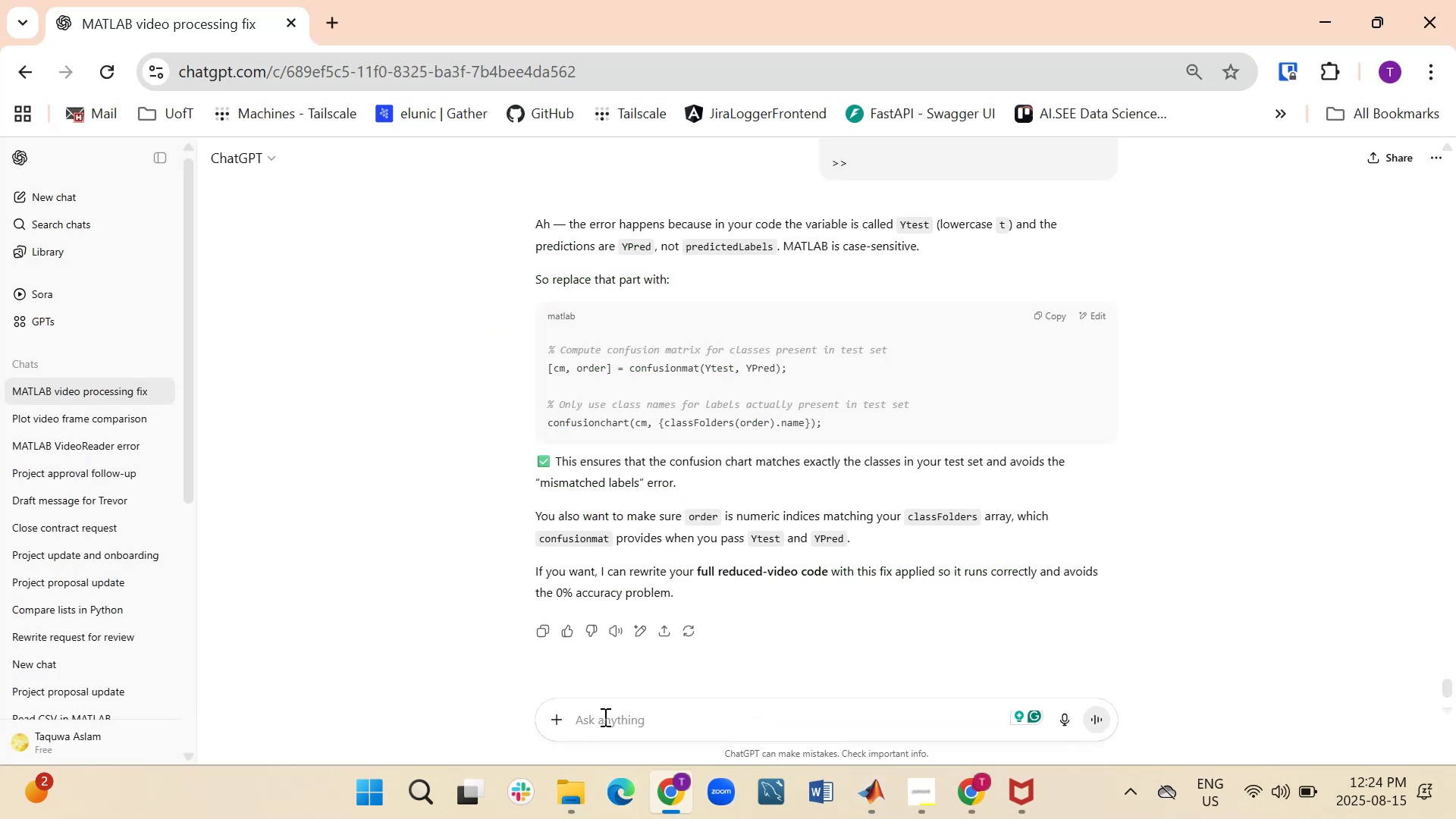 
key(Control+V)
 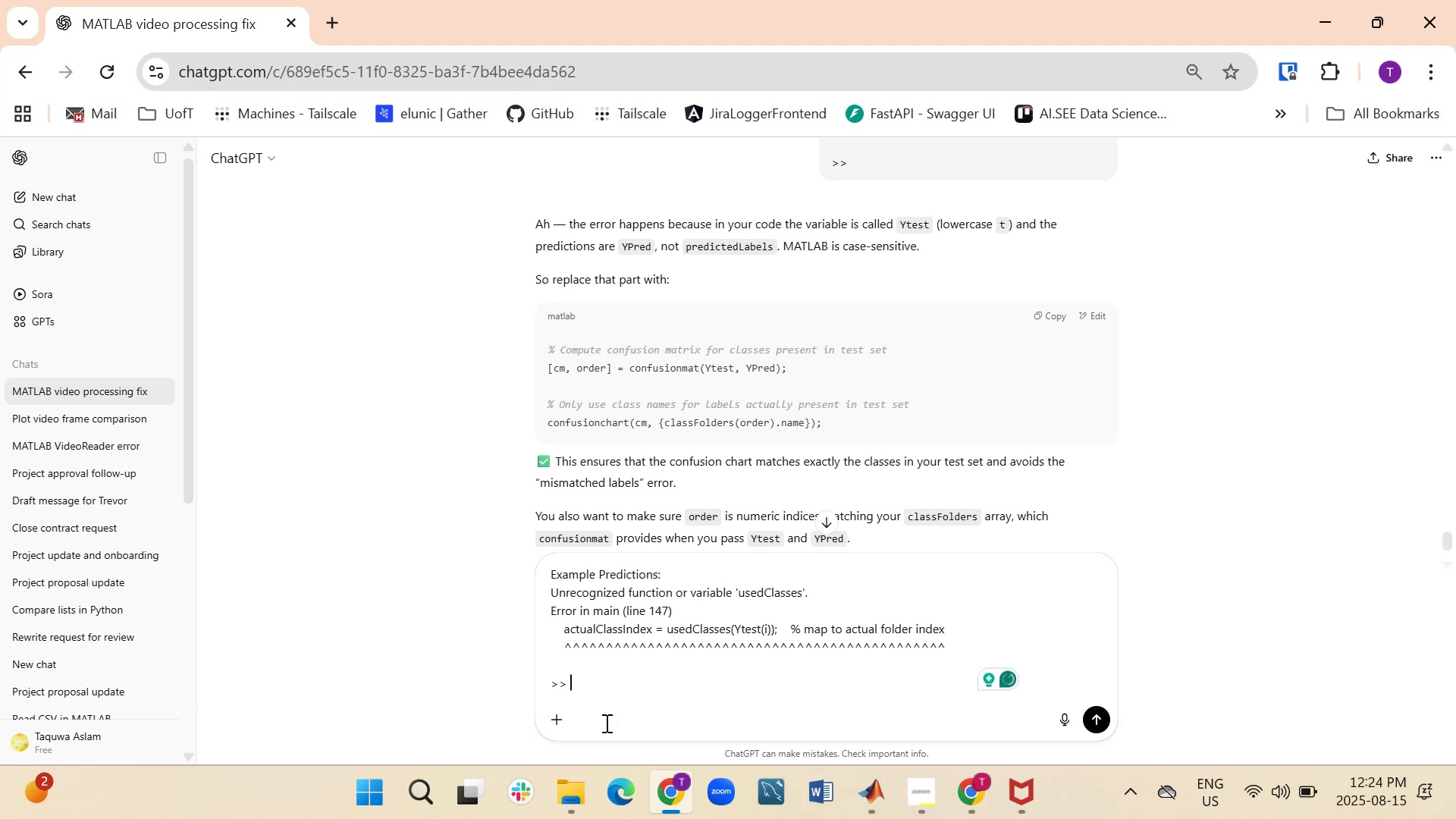 
key(Enter)
 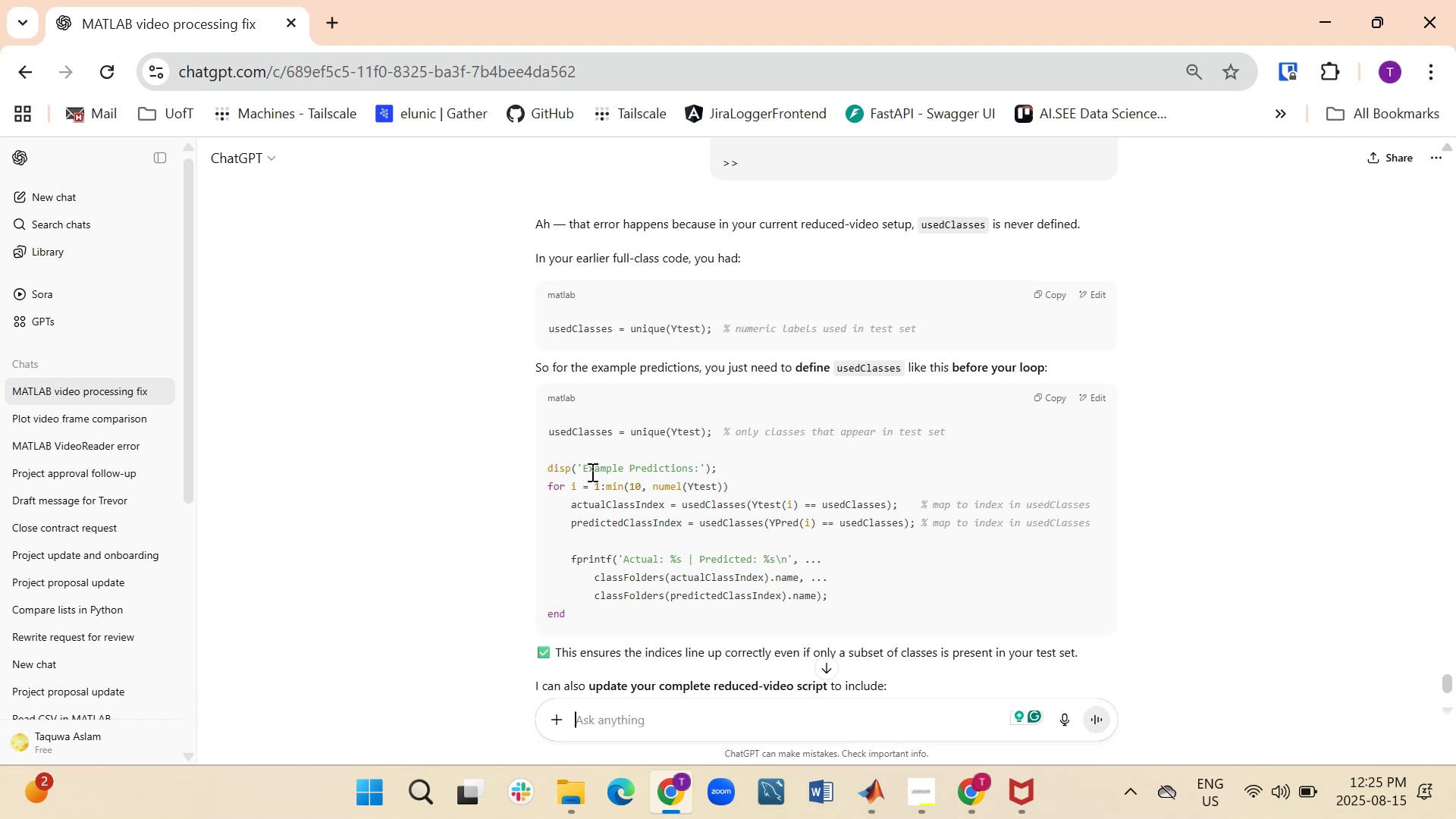 
wait(37.9)
 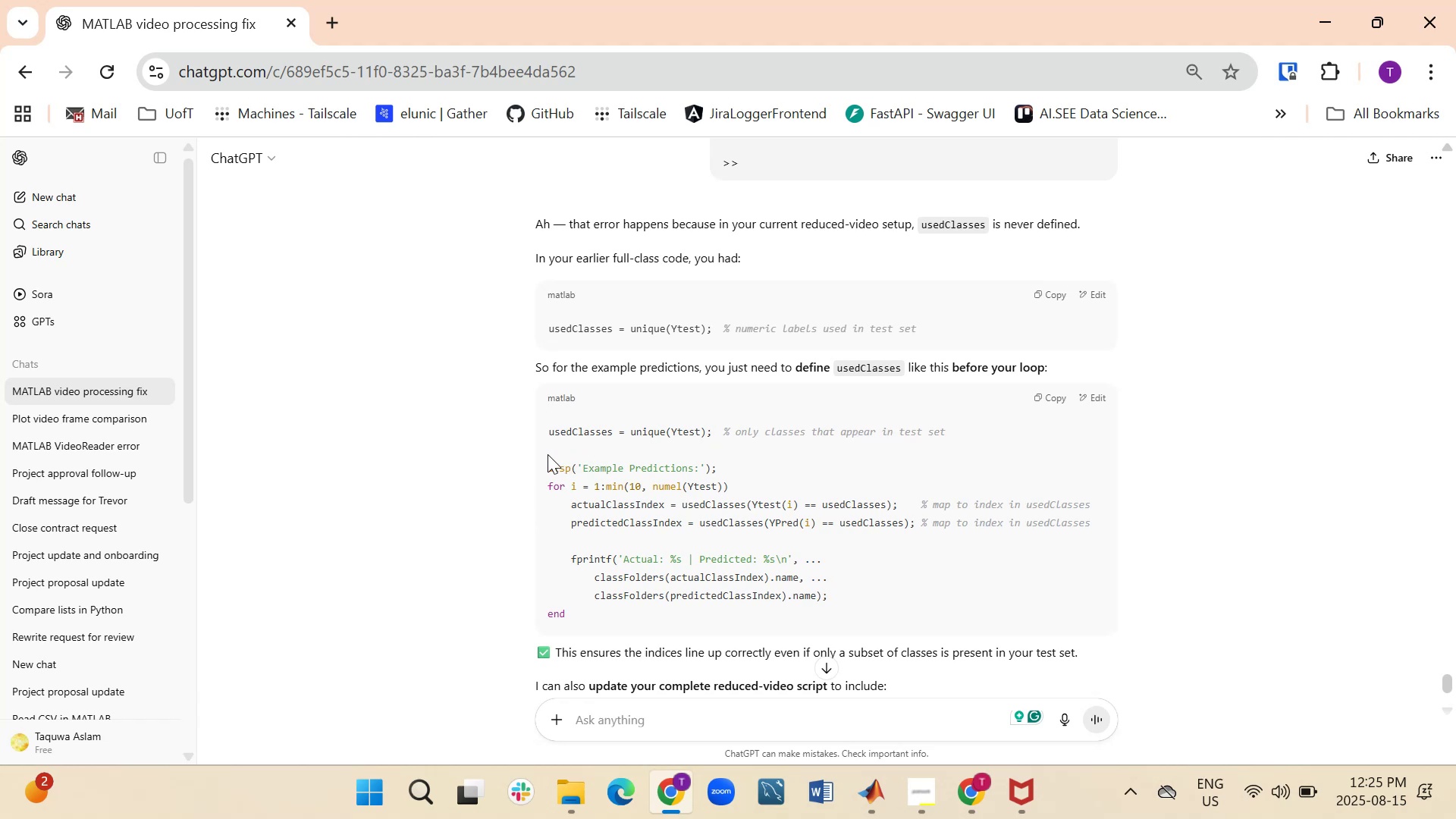 
key(Control+C)
 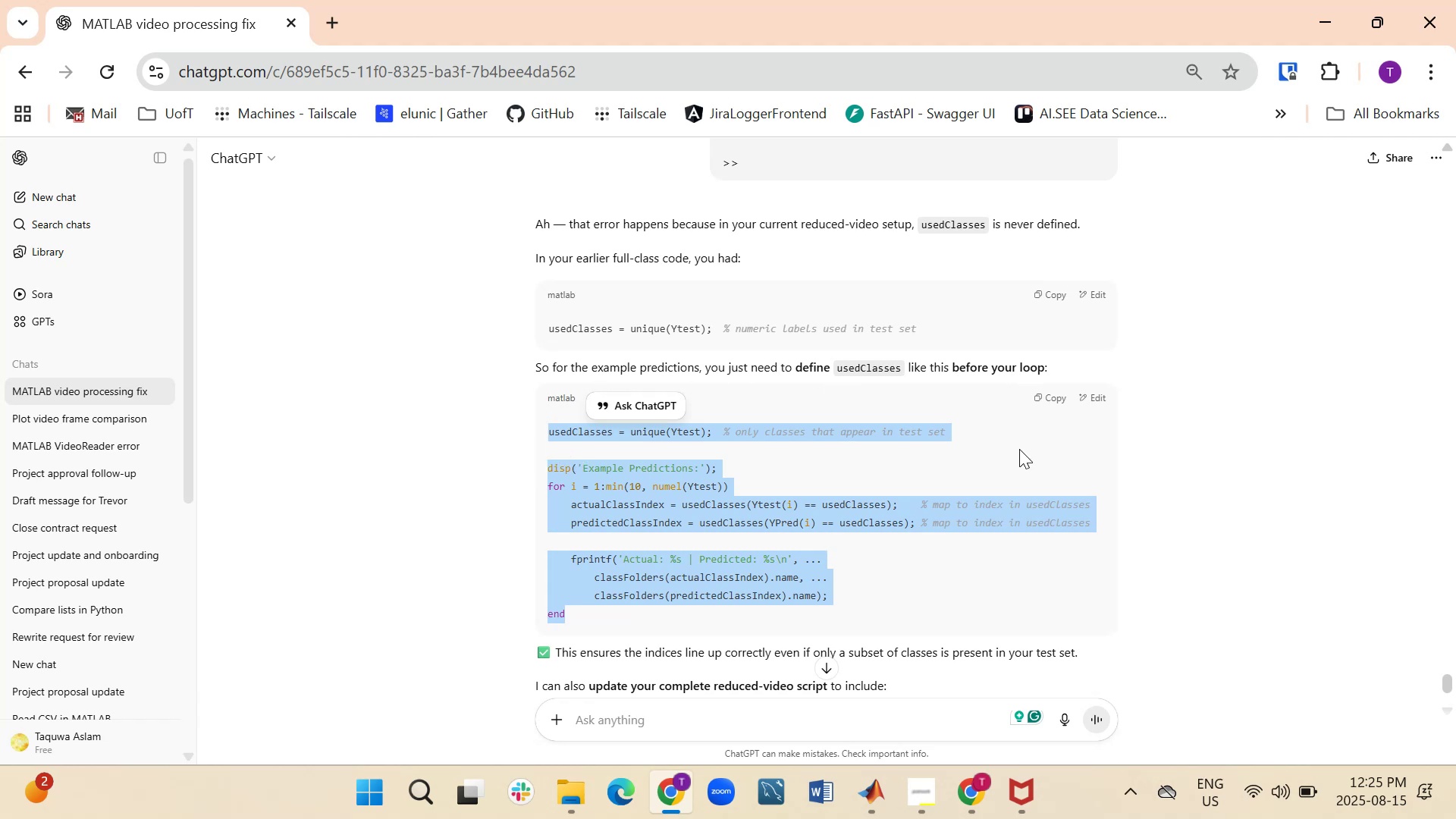 
wait(5.42)
 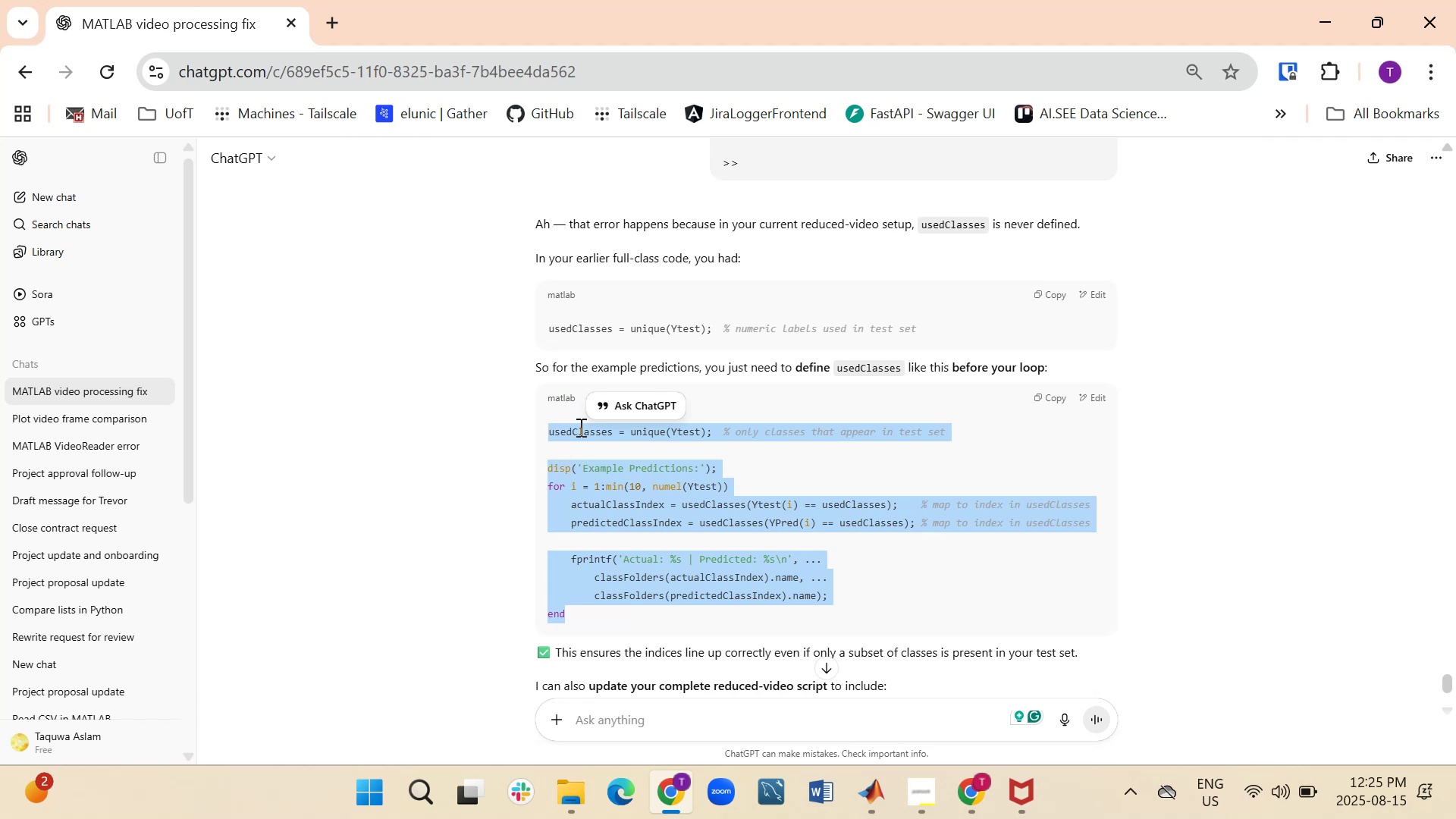 
left_click([882, 786])
 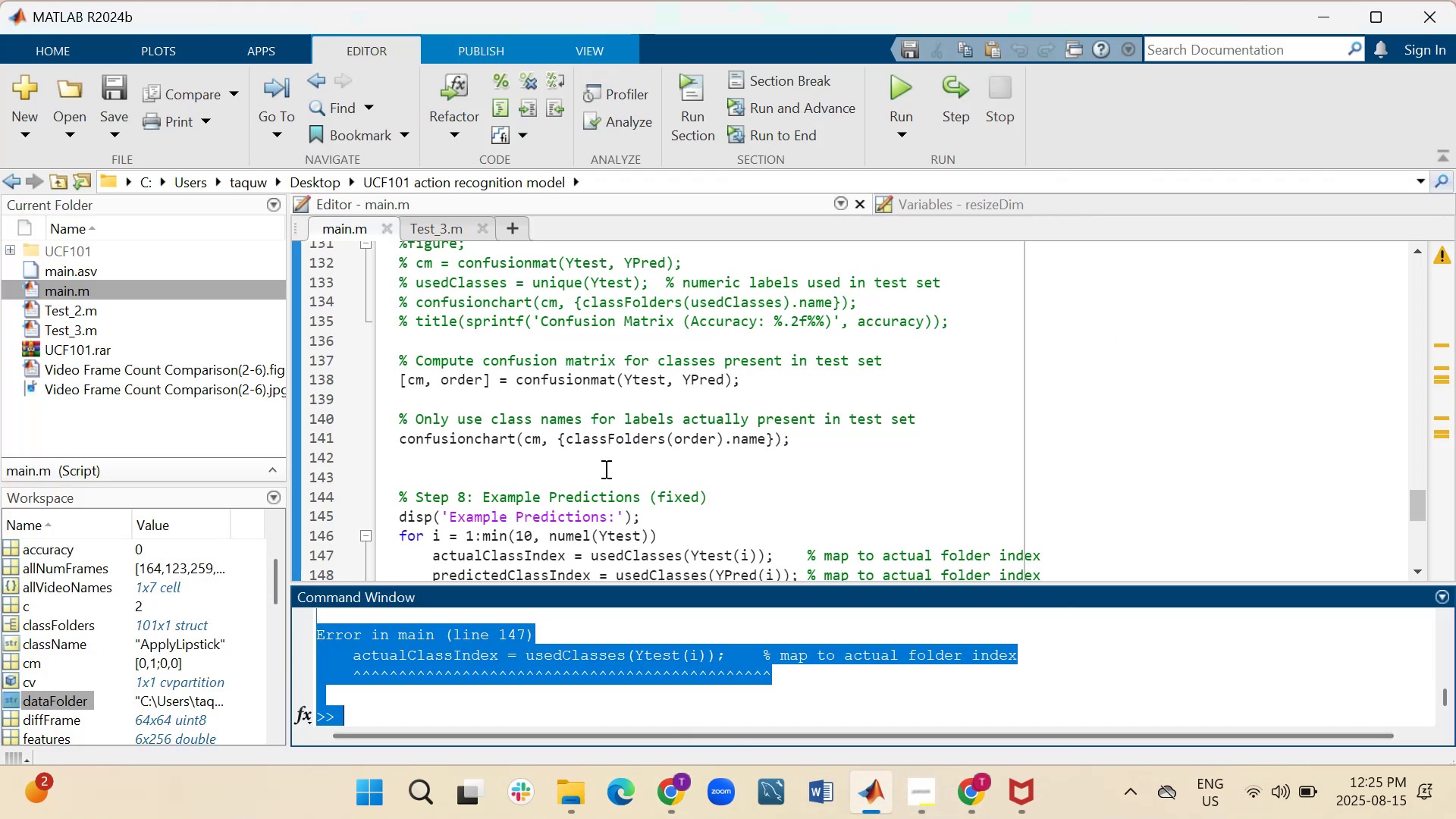 
left_click([604, 469])
 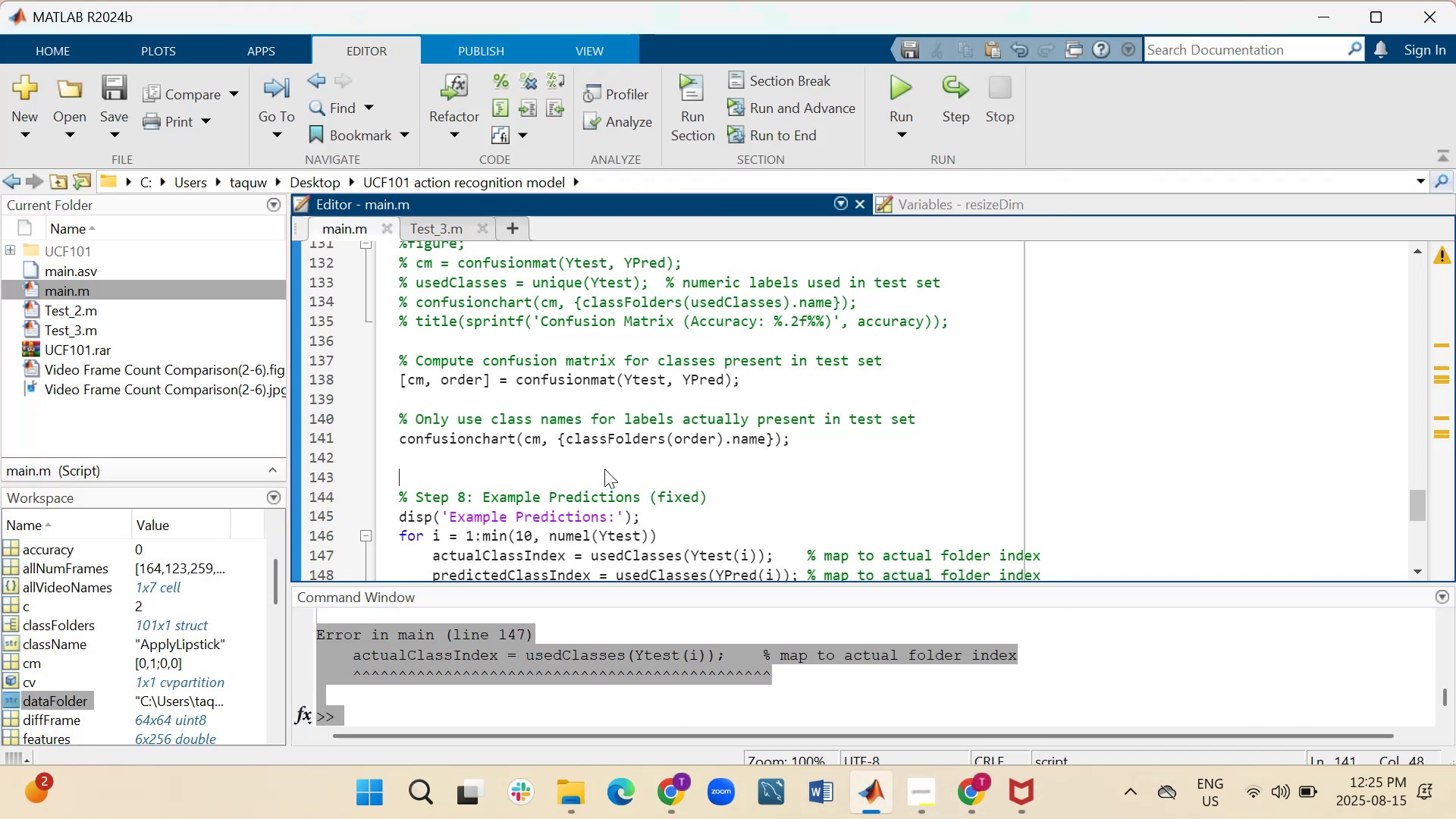 
key(Control+F)
 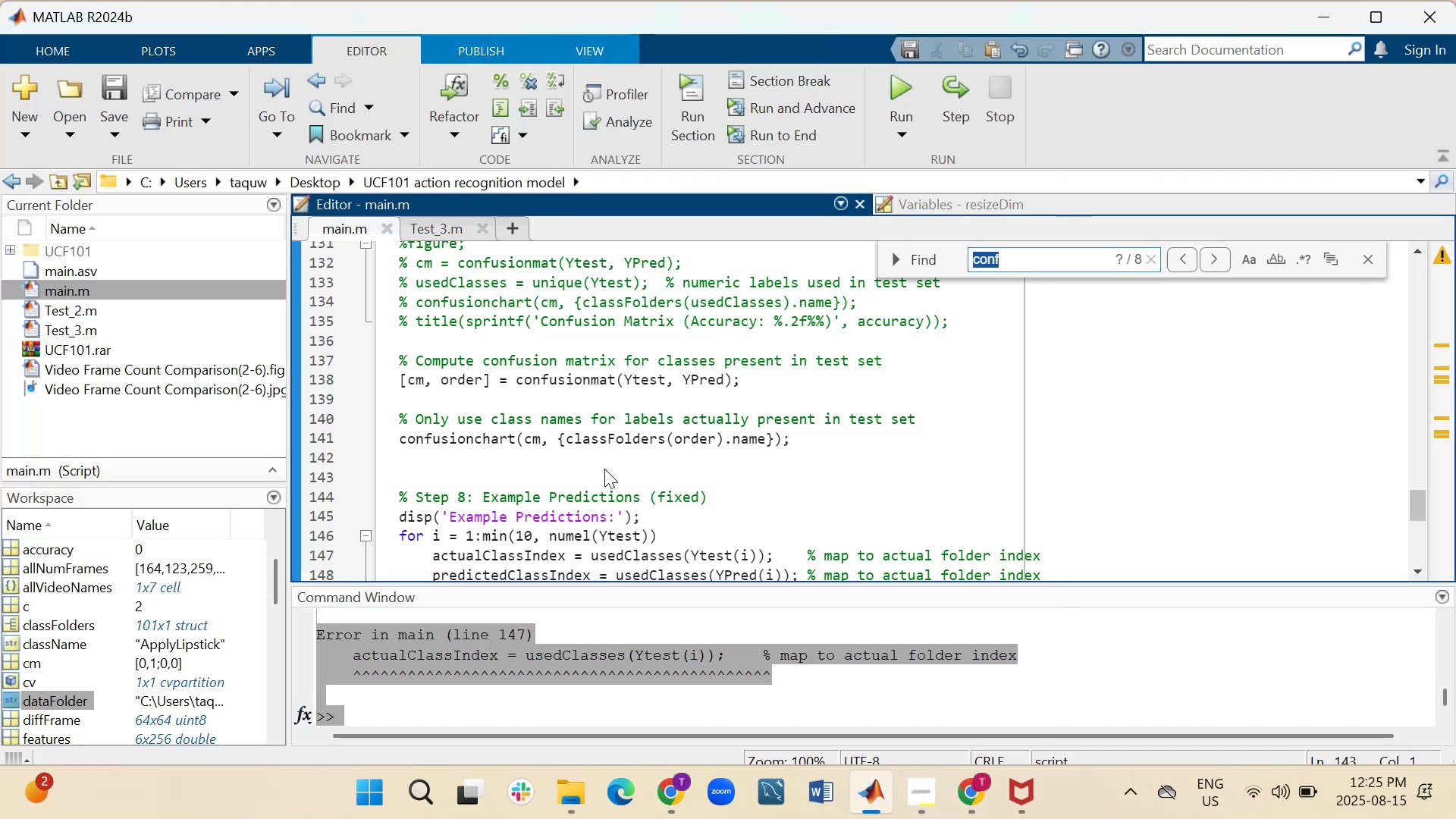 
type(used)
 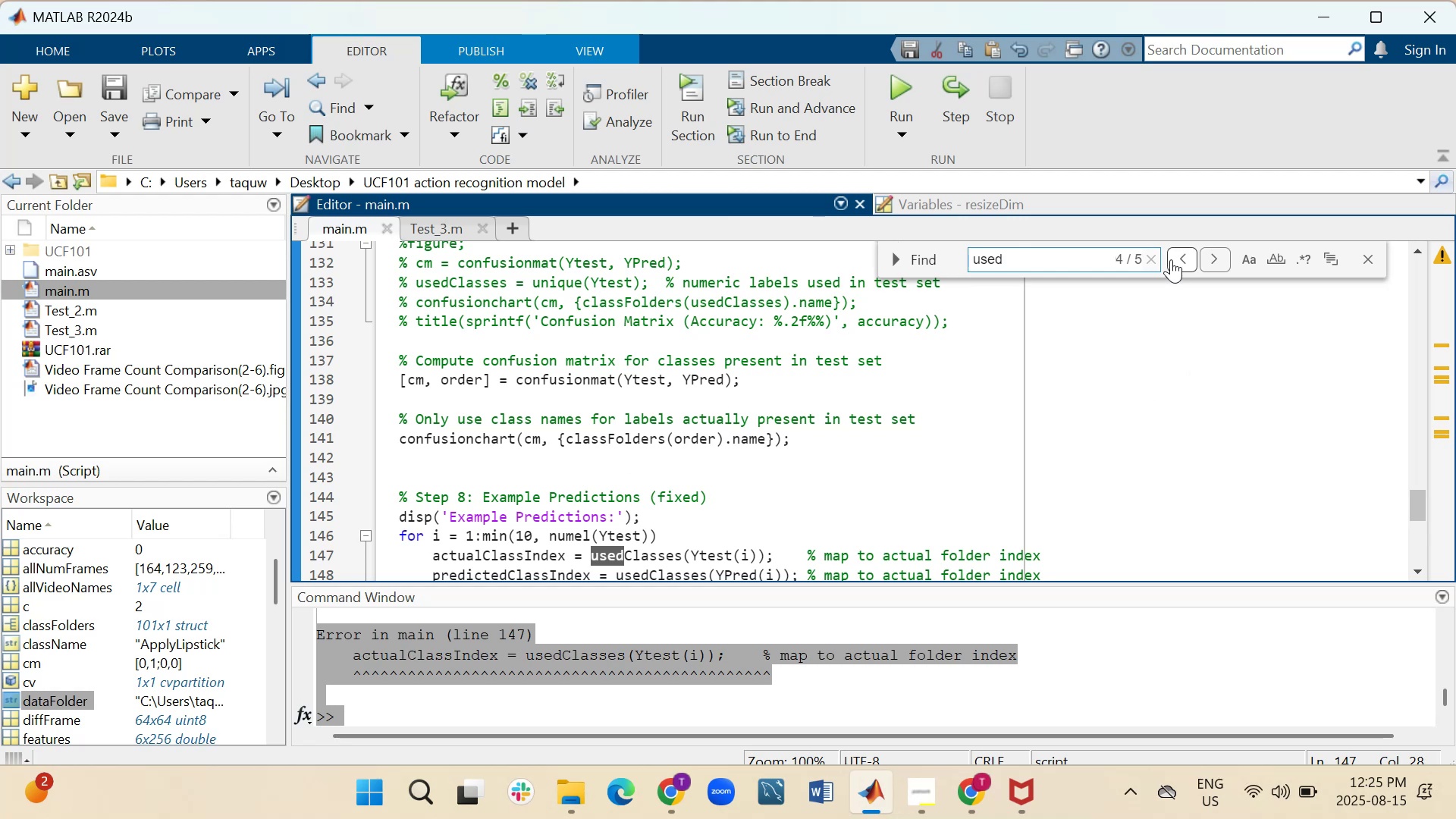 
wait(5.38)
 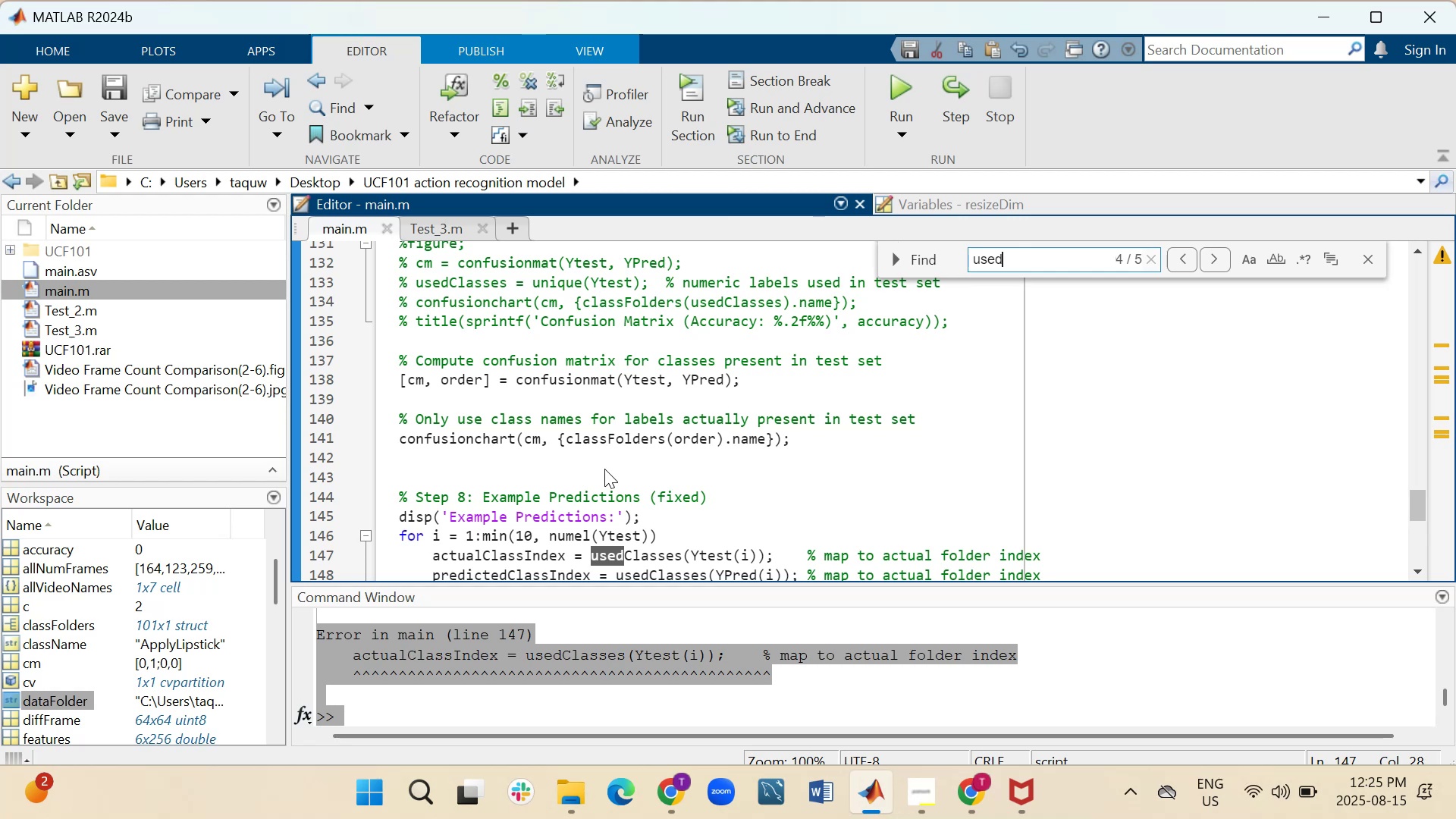 
double_click([1172, 259])
 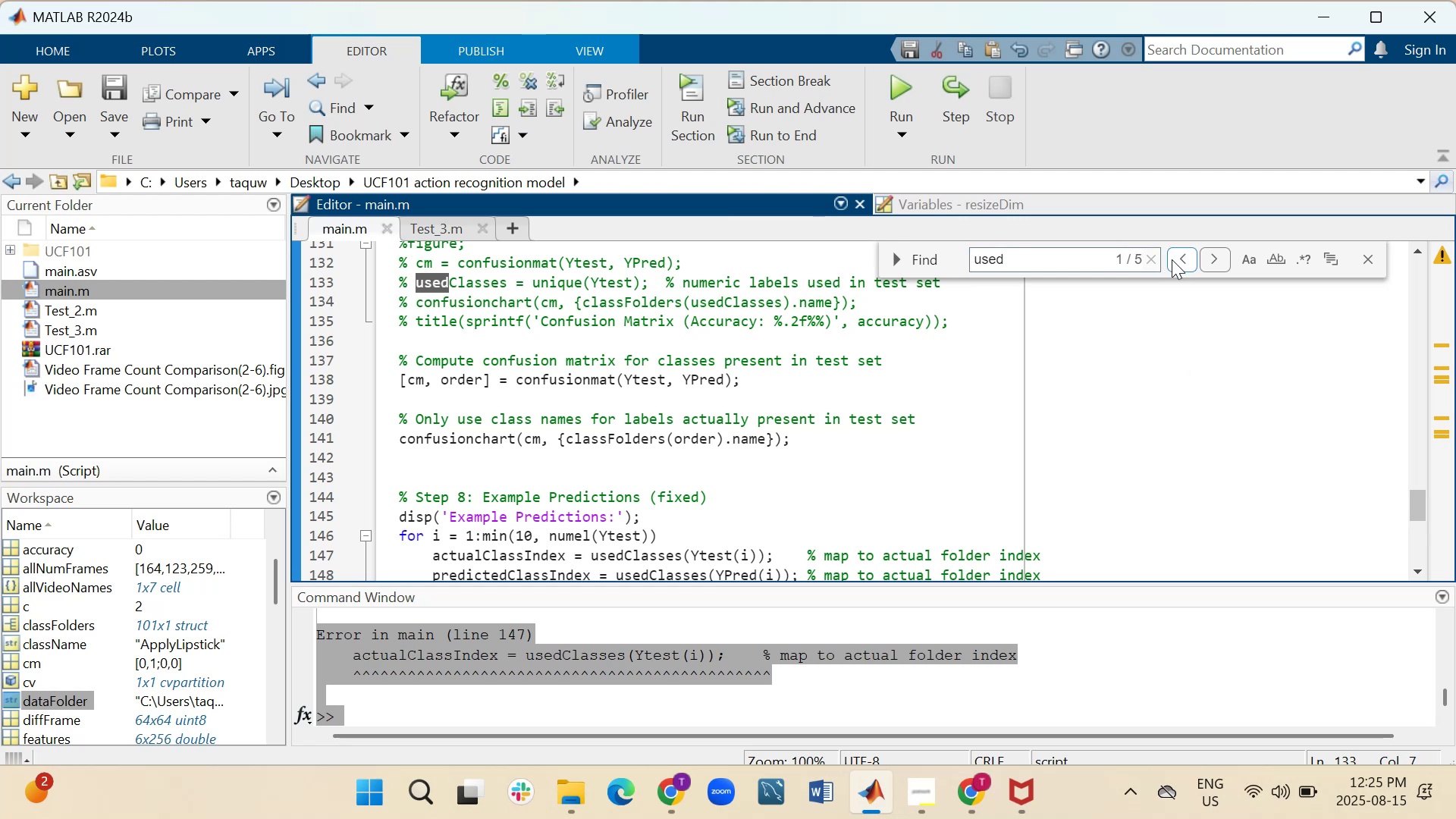 
left_click([1172, 259])
 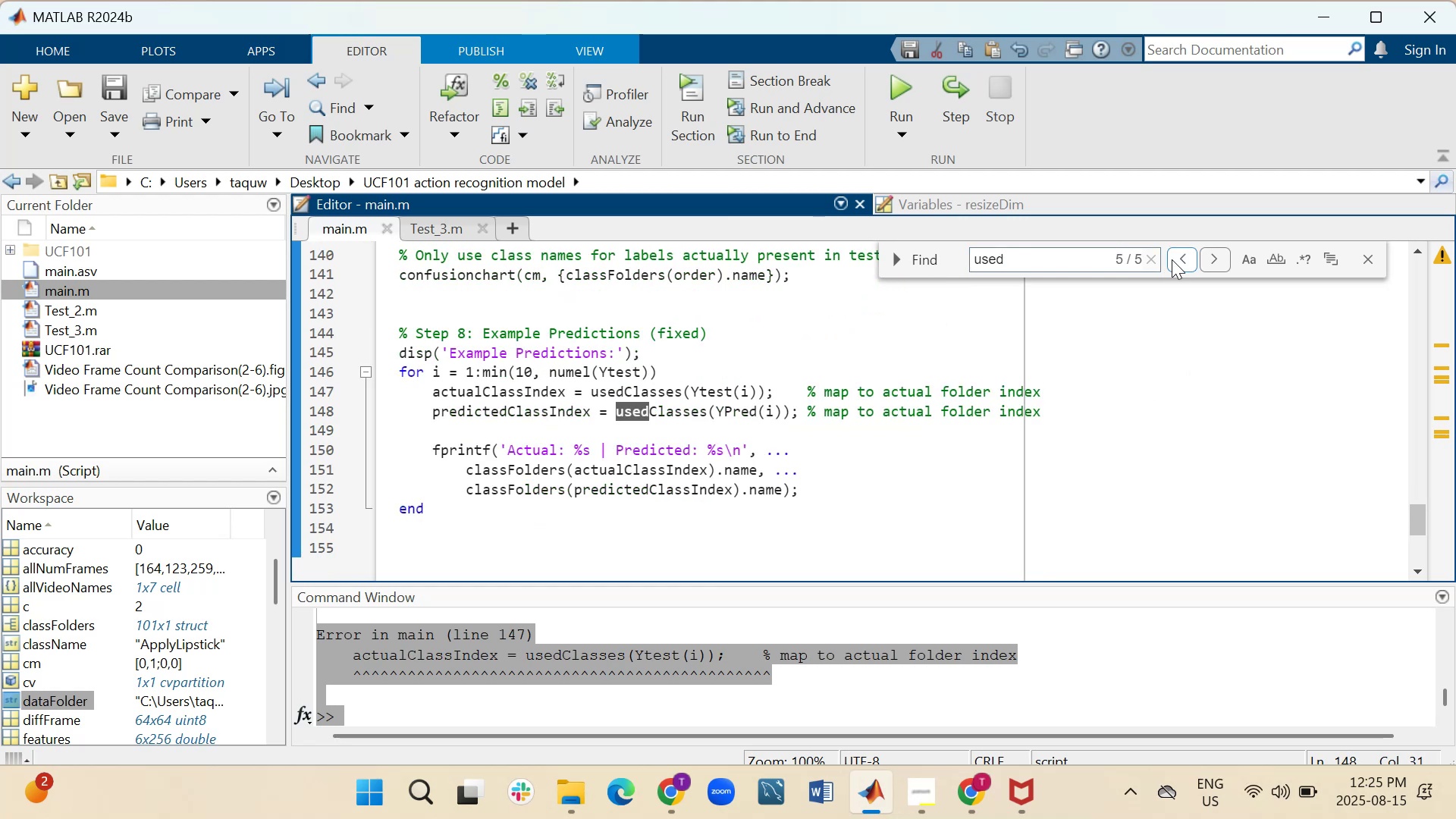 
left_click([1172, 259])
 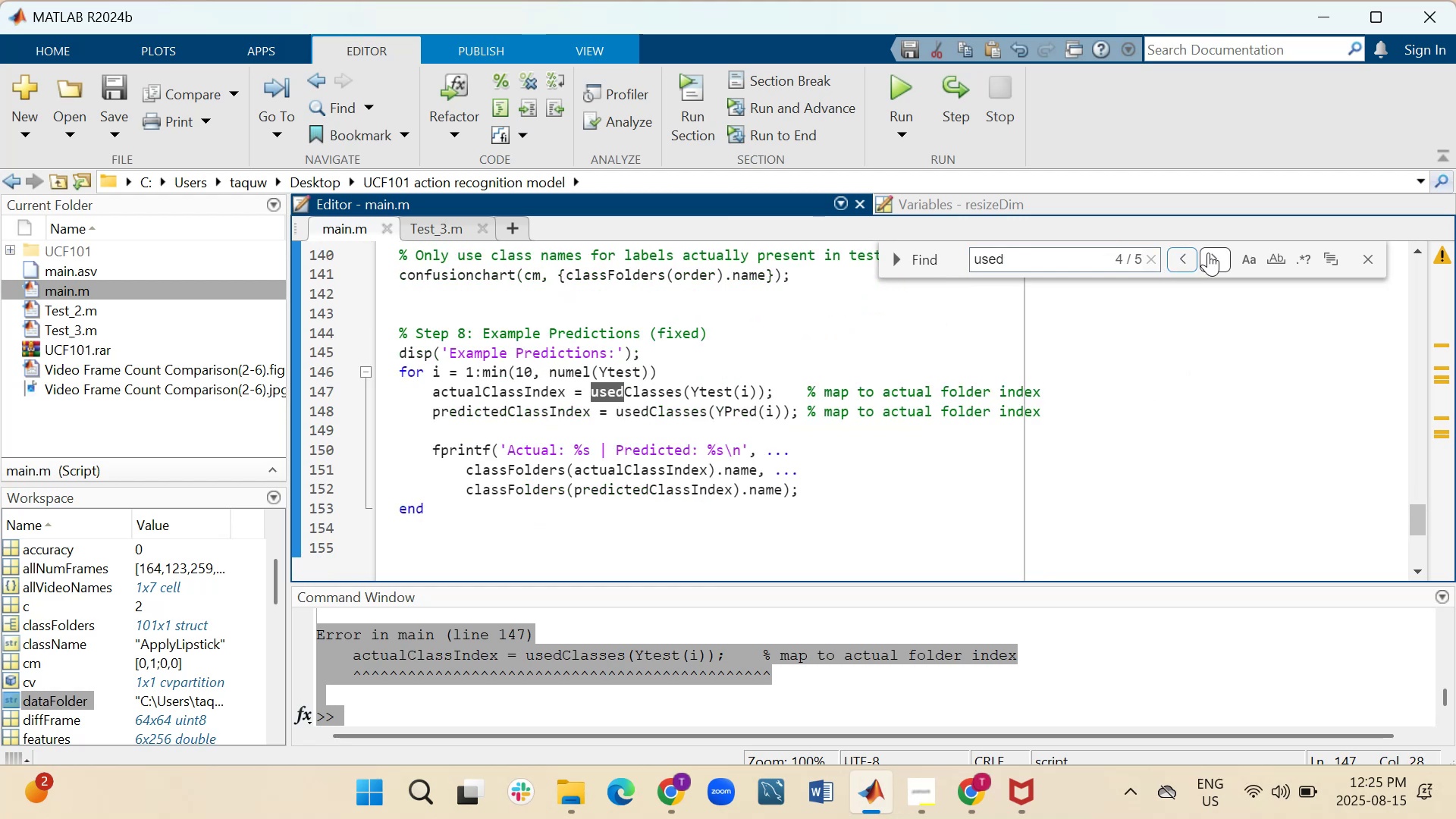 
left_click([1208, 253])
 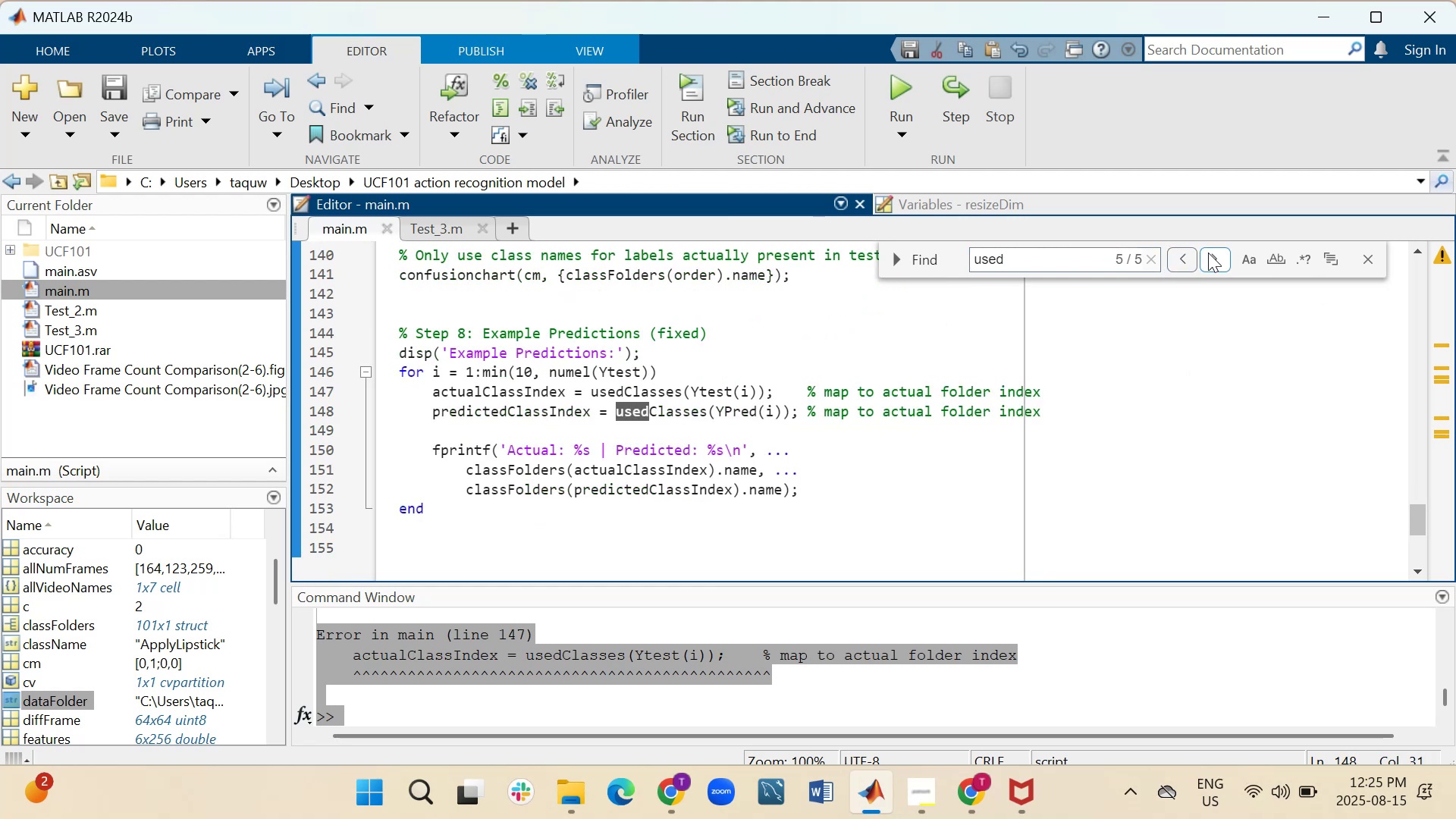 
left_click([1208, 253])
 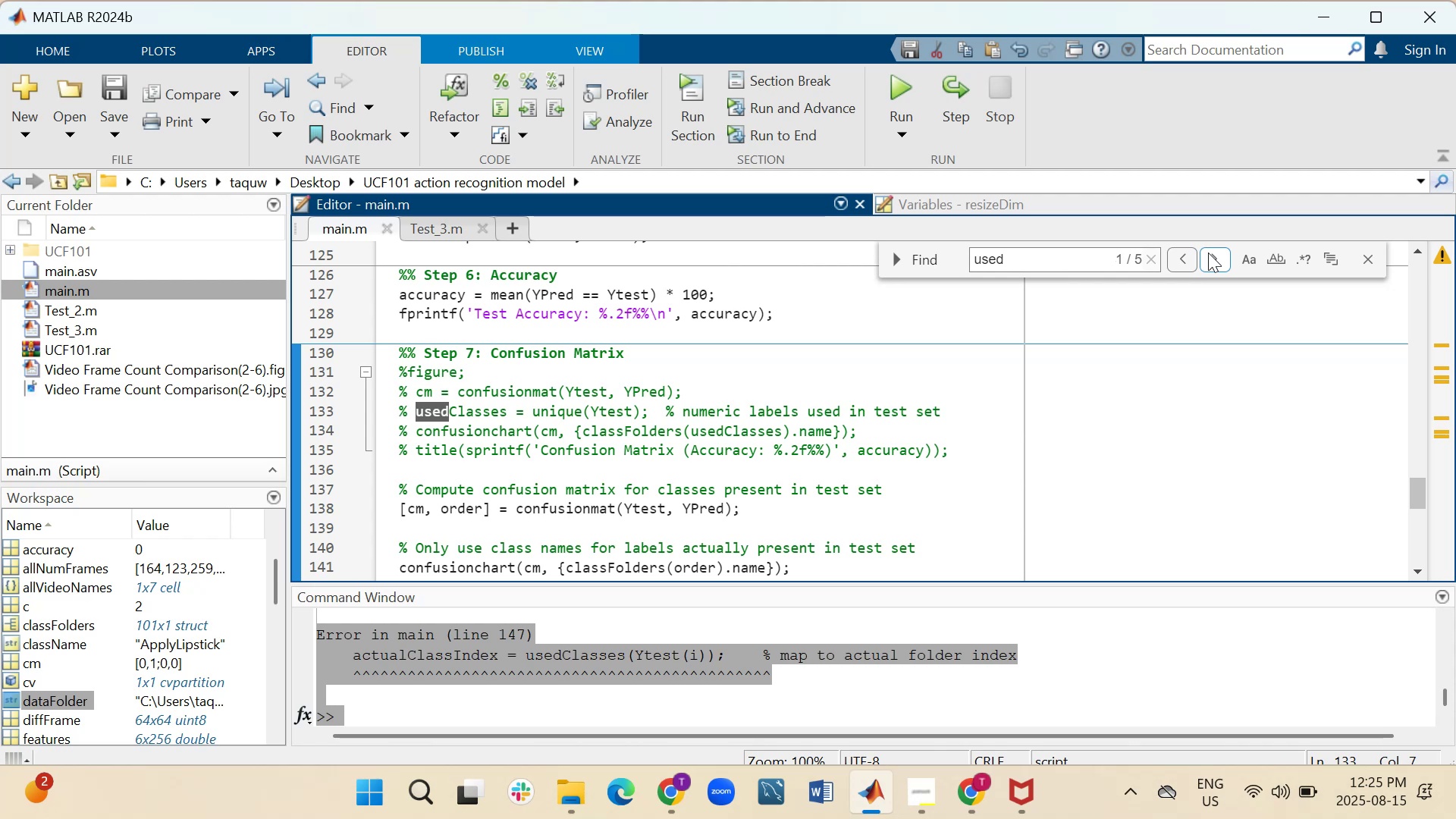 
left_click([1193, 254])
 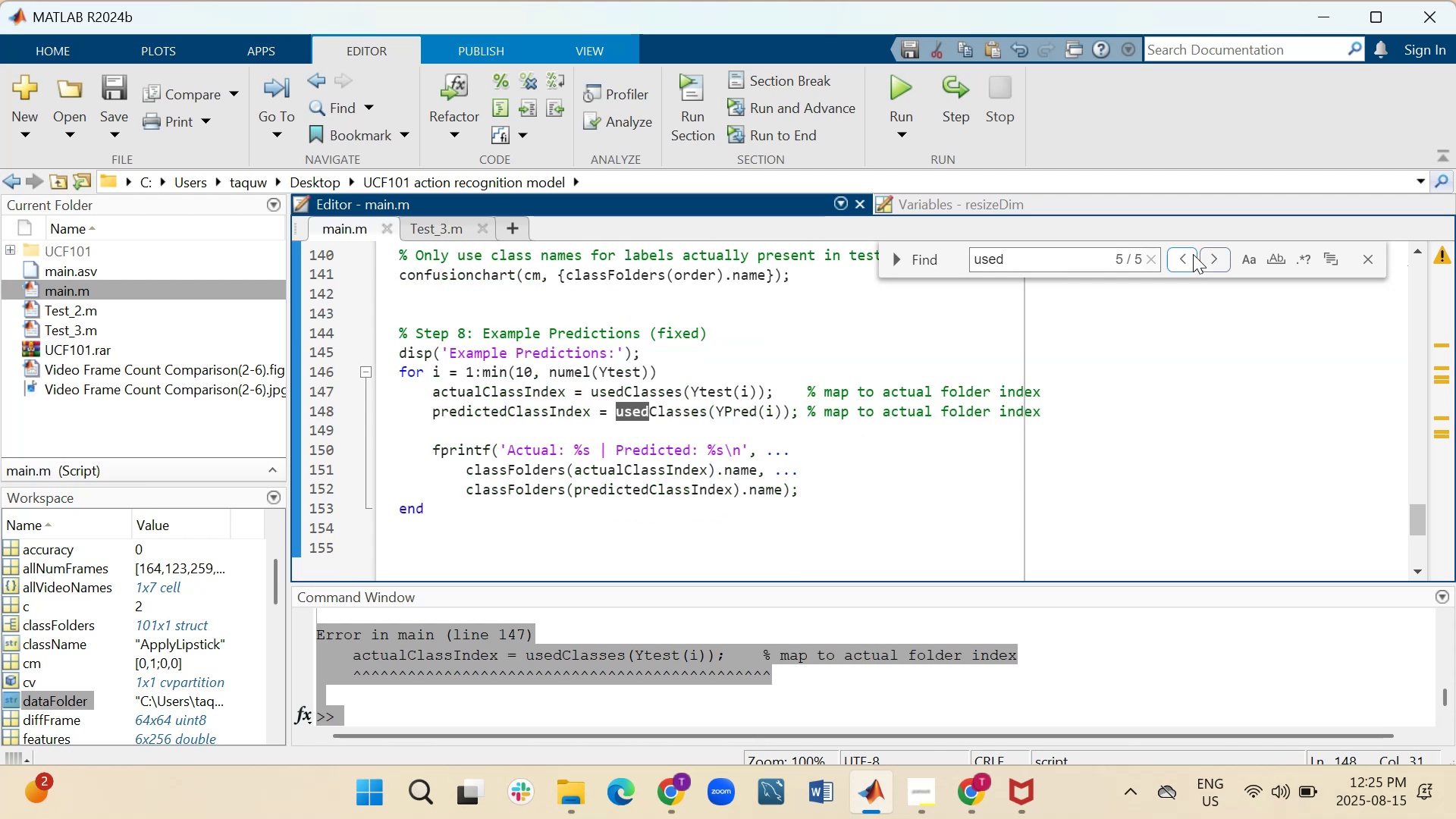 
left_click([1193, 254])
 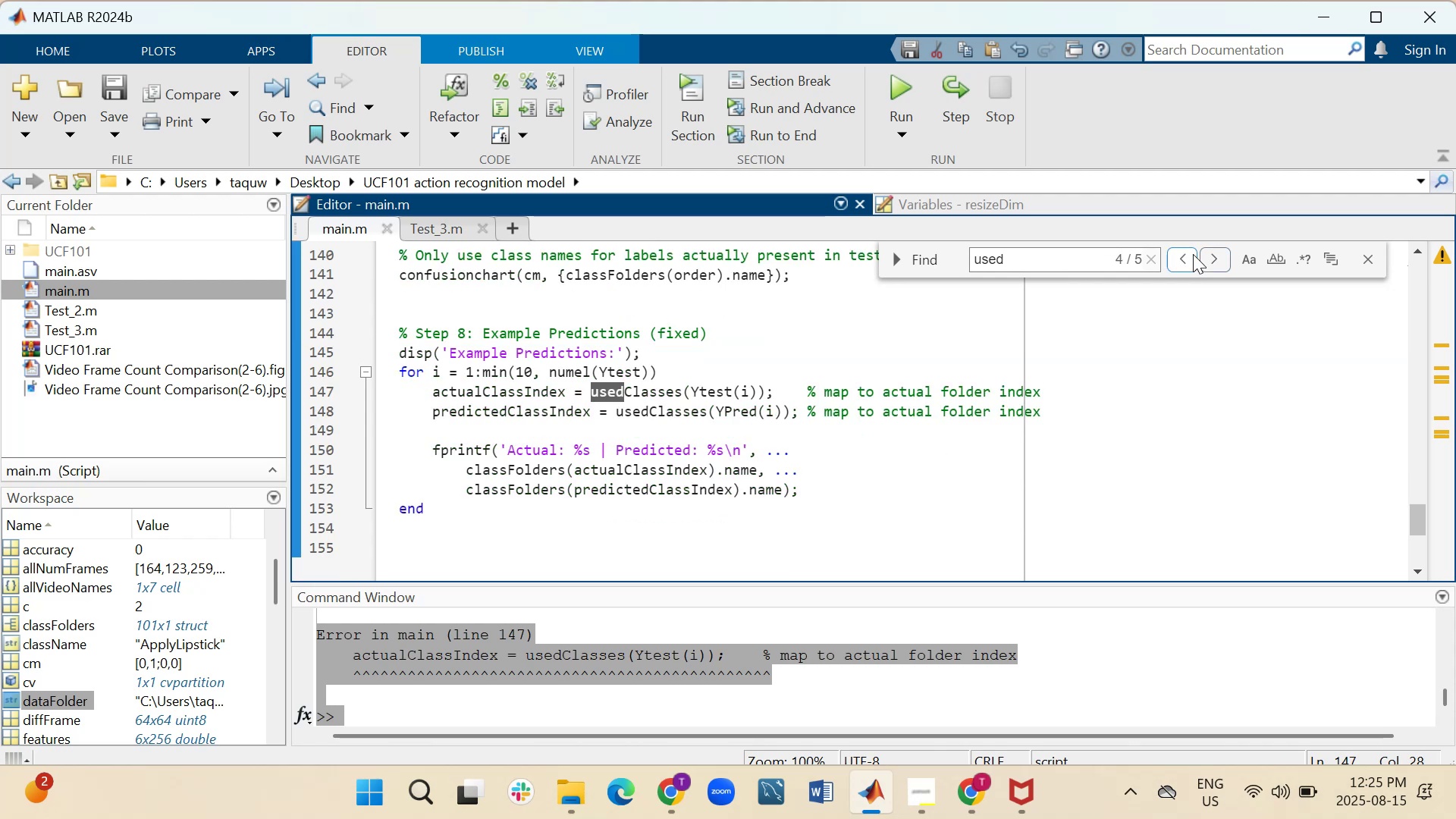 
left_click([1193, 254])
 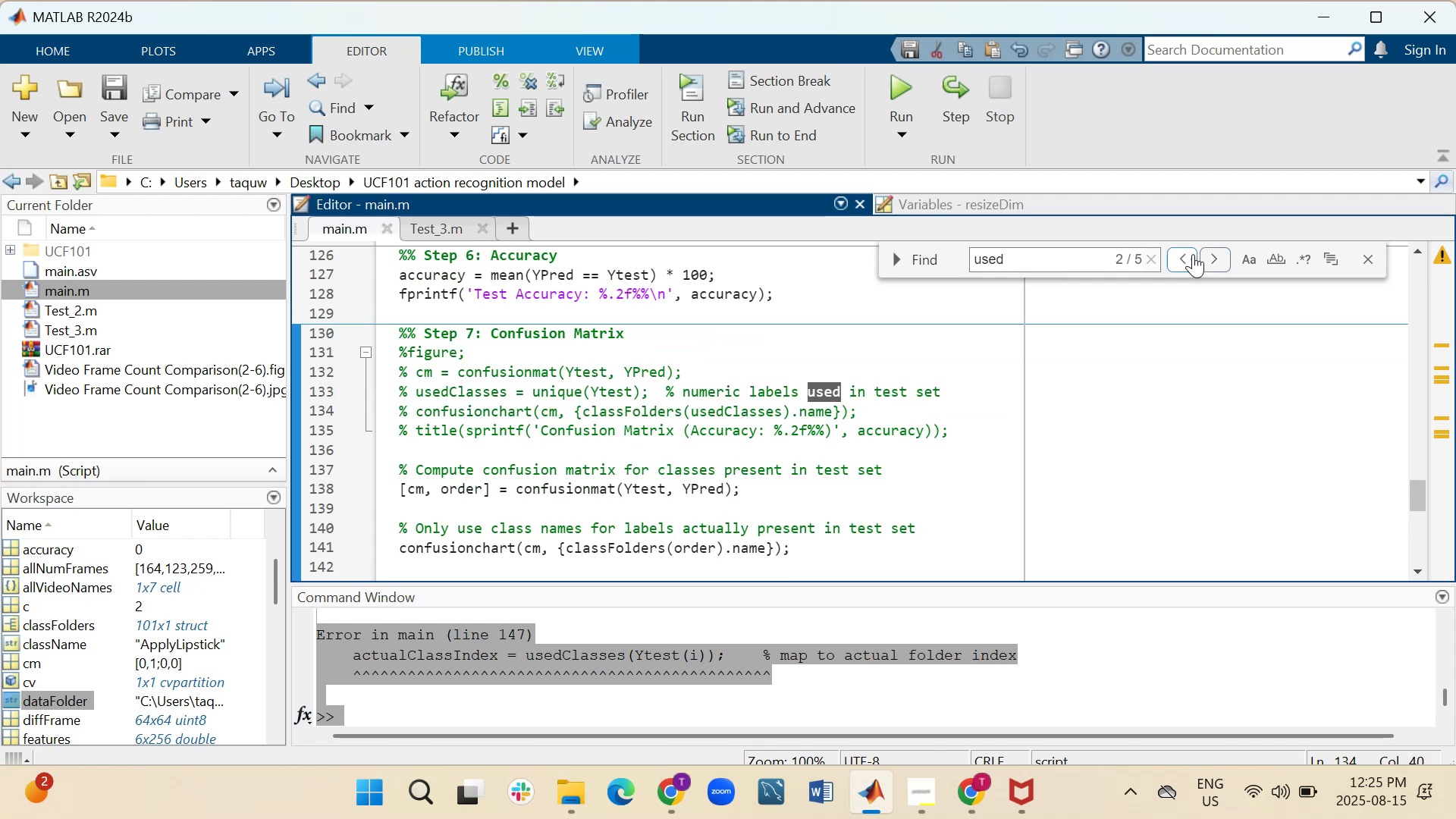 
double_click([1193, 254])
 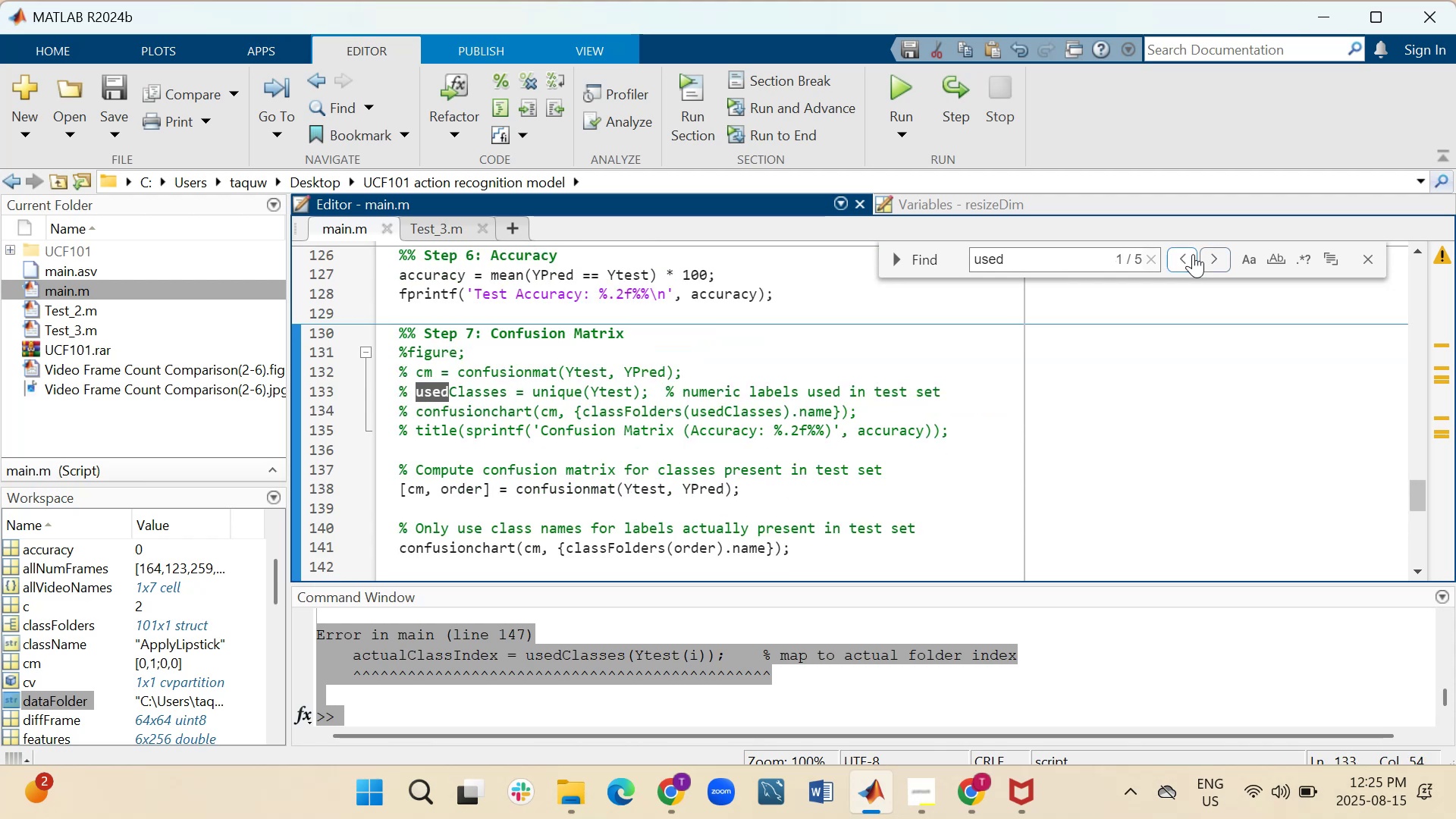 
triple_click([1193, 254])
 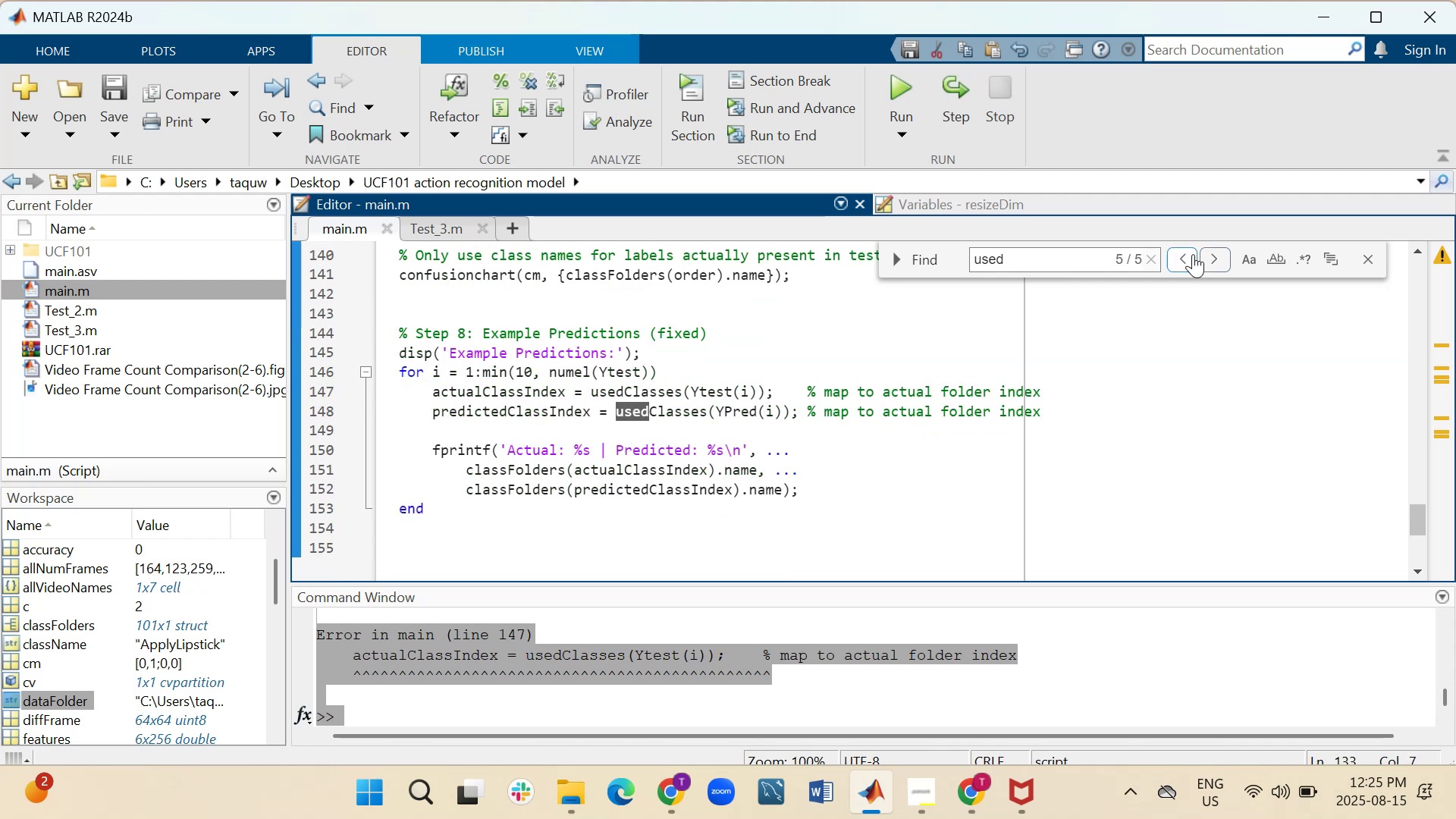 
triple_click([1193, 254])
 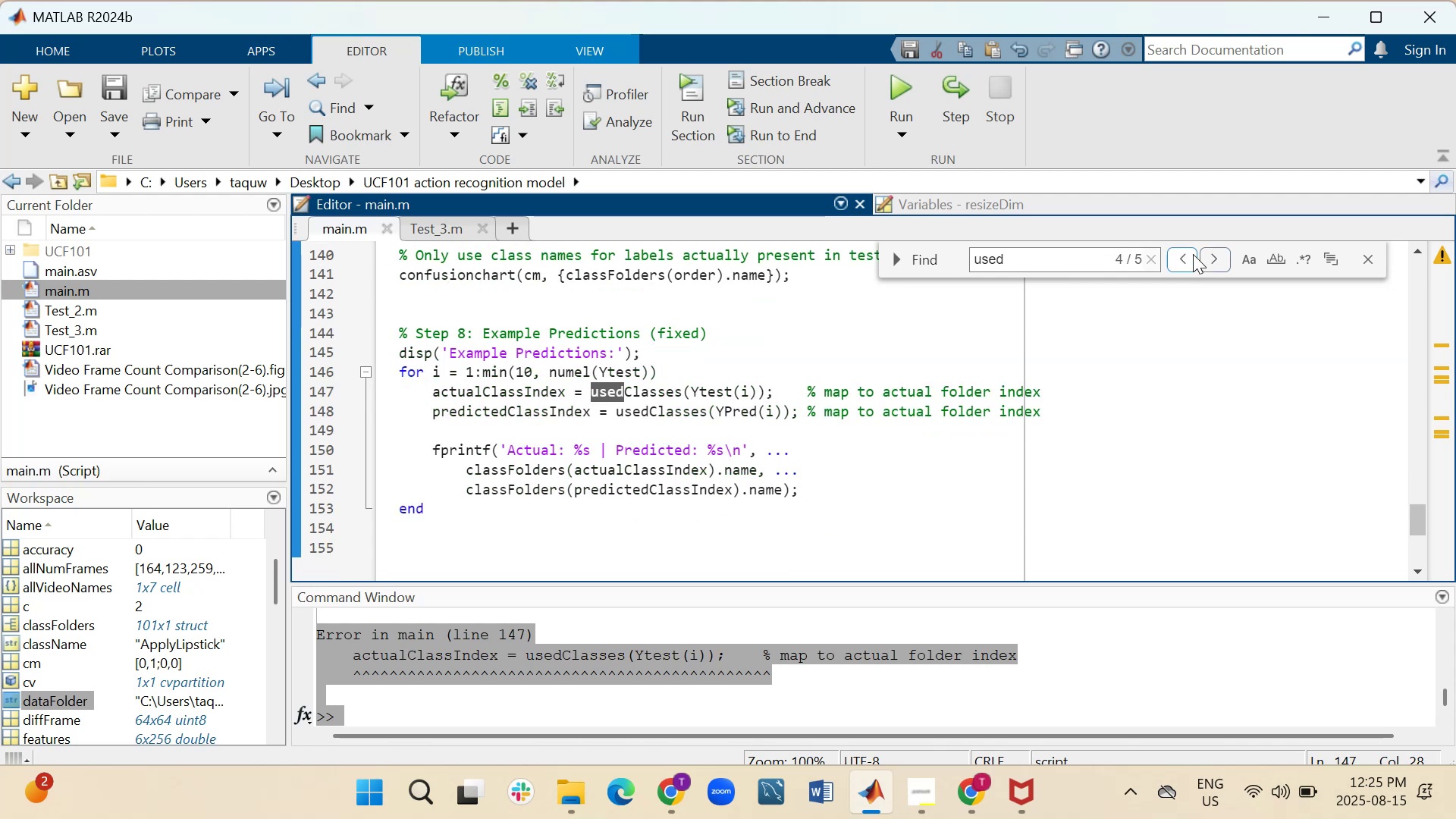 
triple_click([1193, 254])
 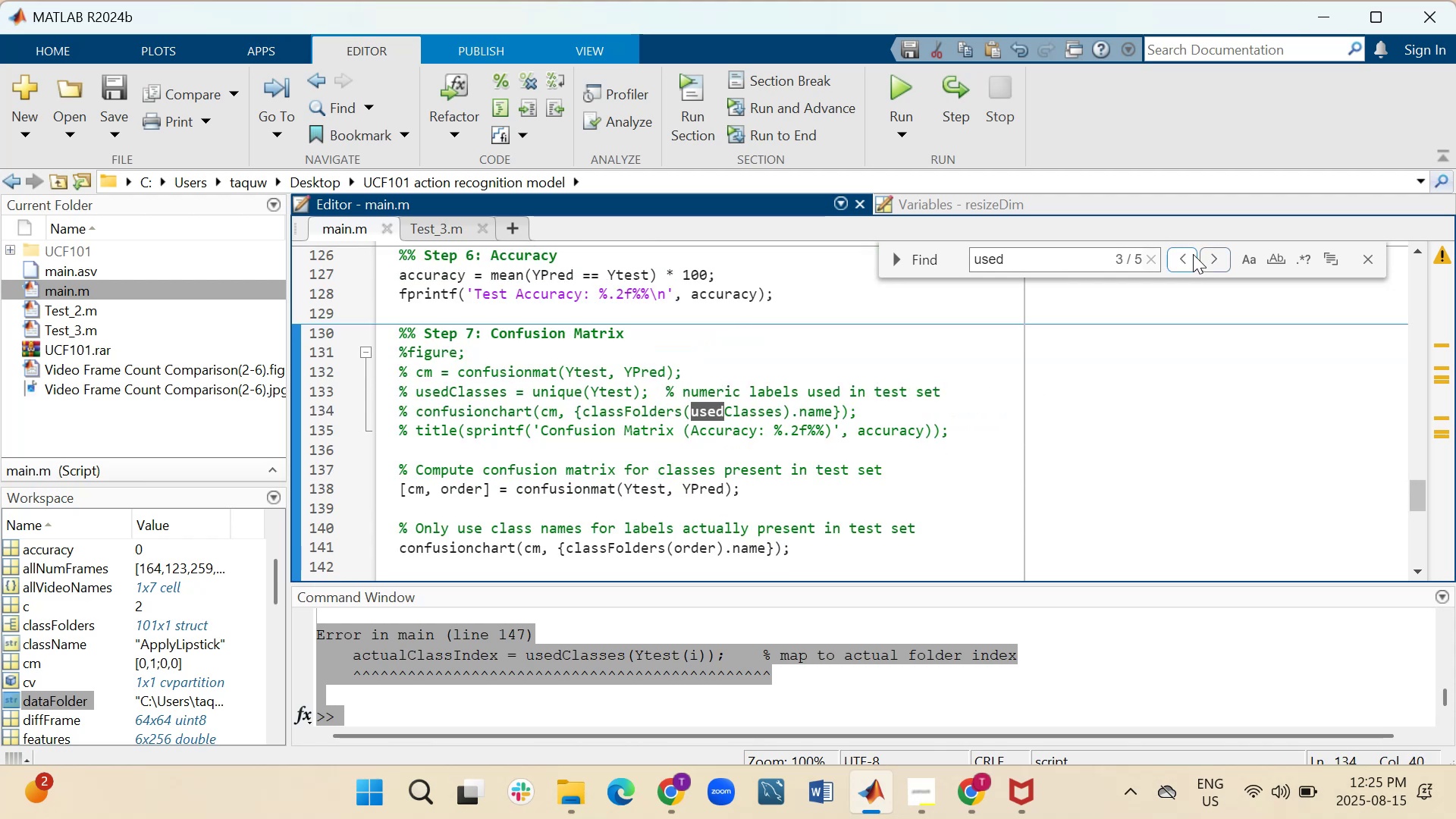 
triple_click([1193, 254])
 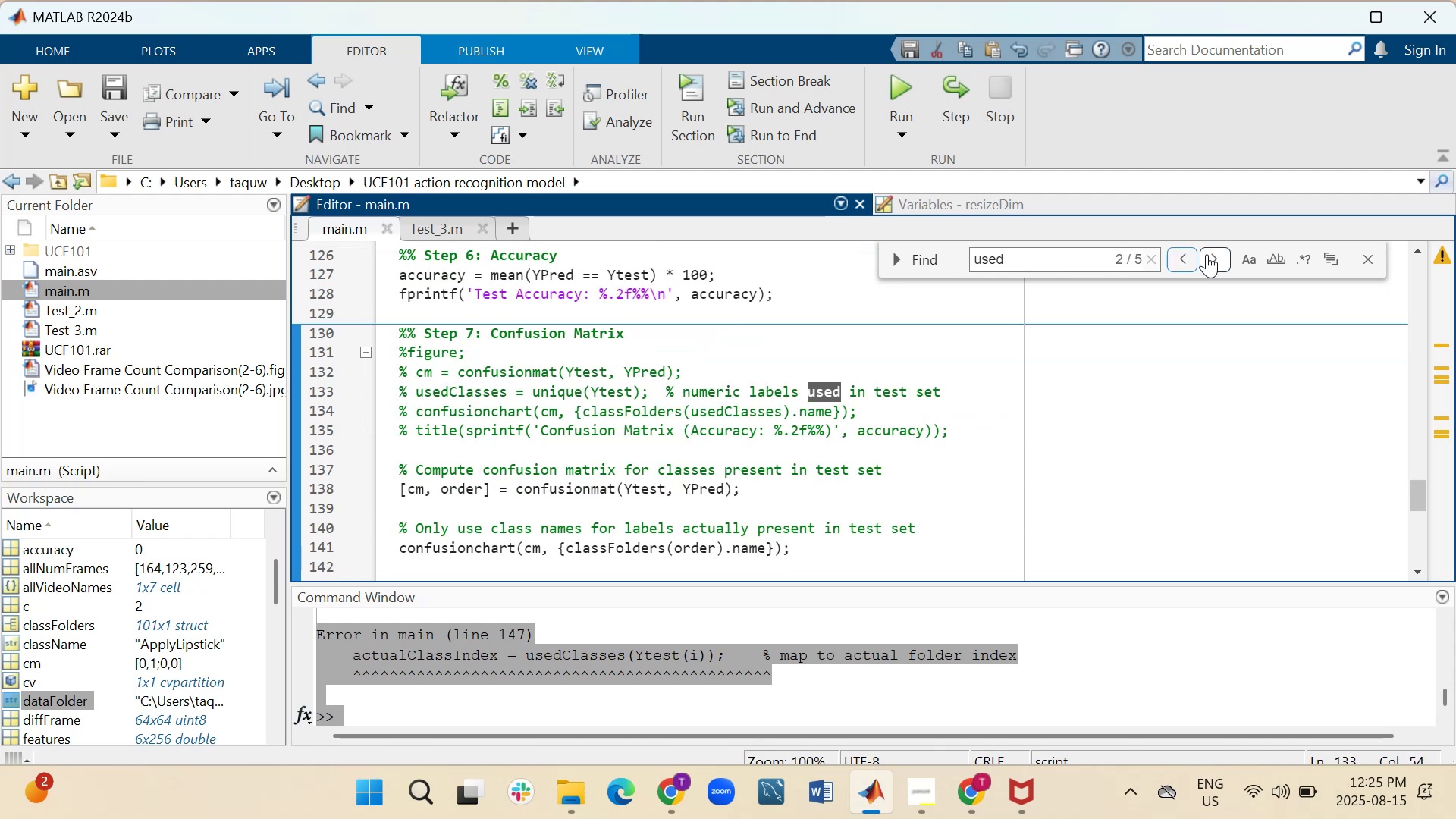 
left_click([1210, 254])
 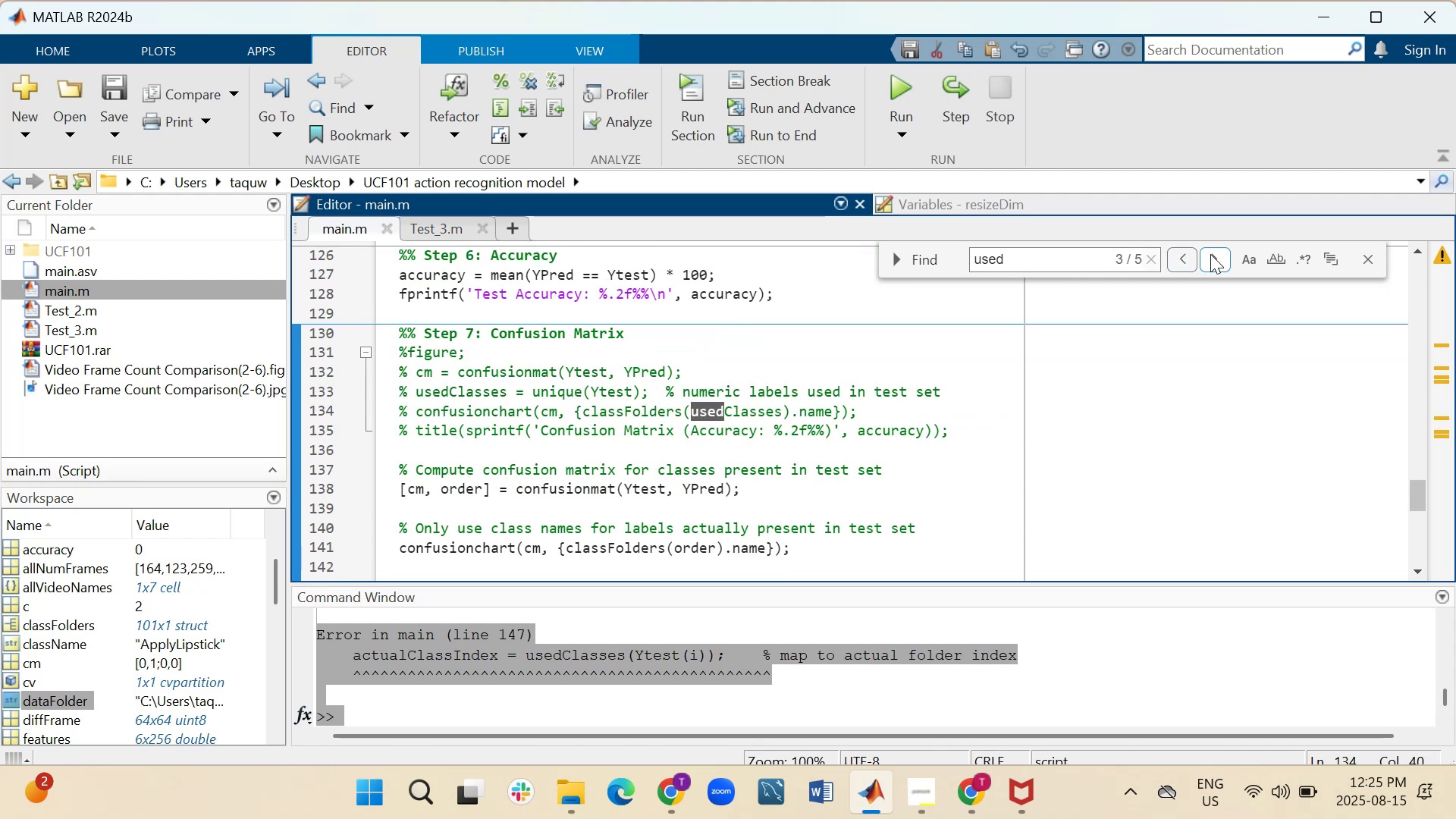 
left_click([1210, 254])
 